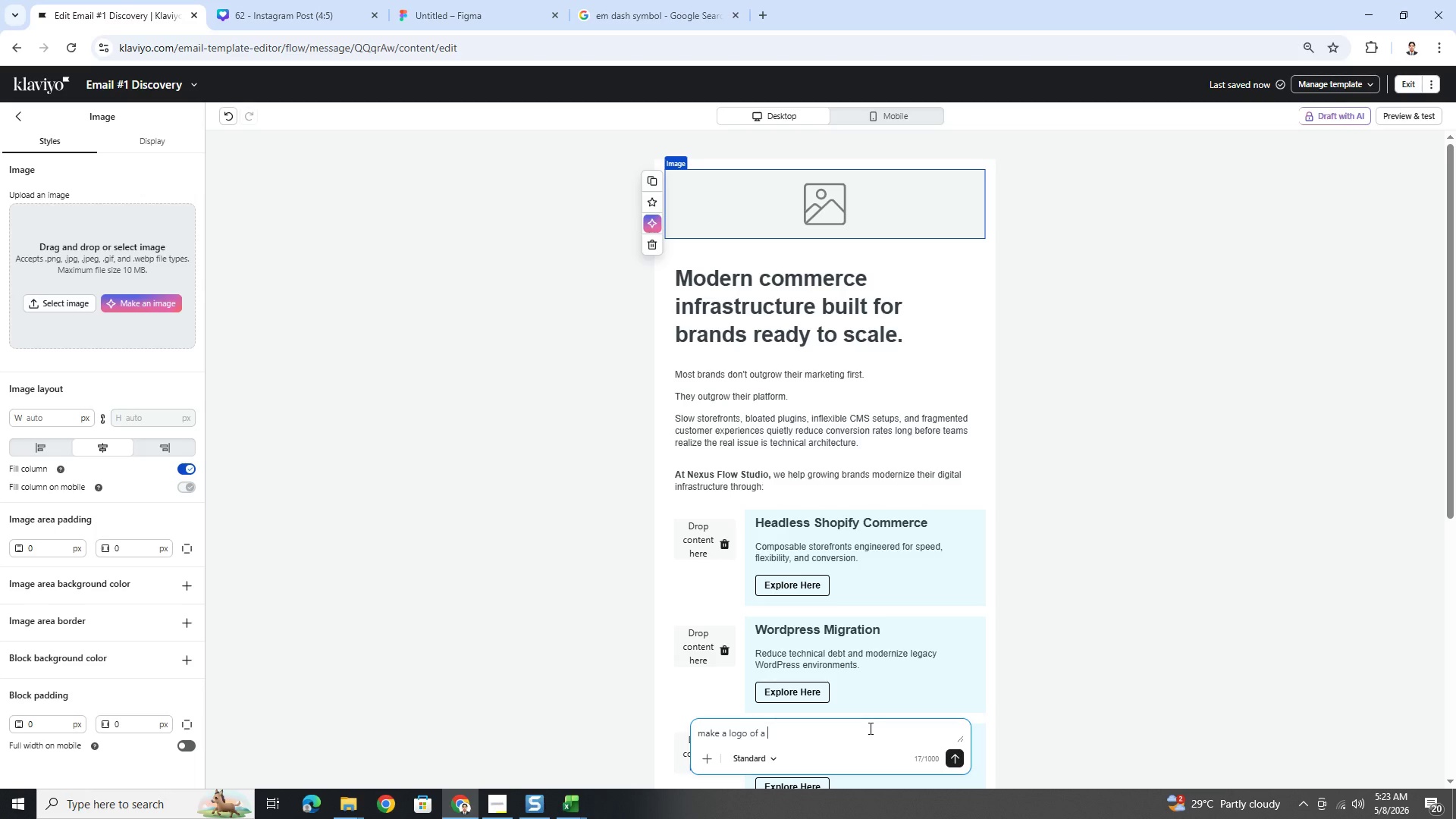 
type(letter N)
 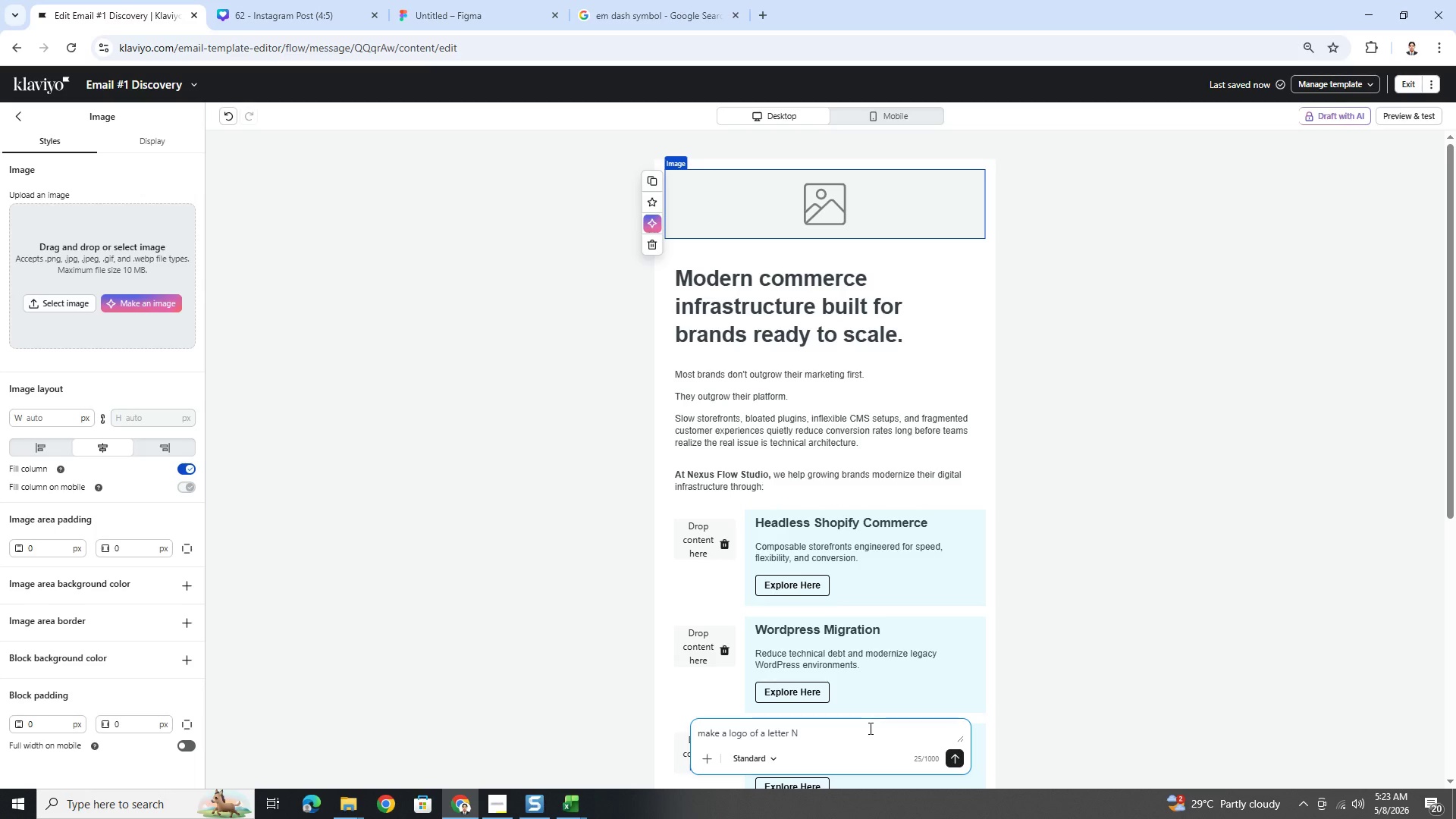 
wait(6.5)
 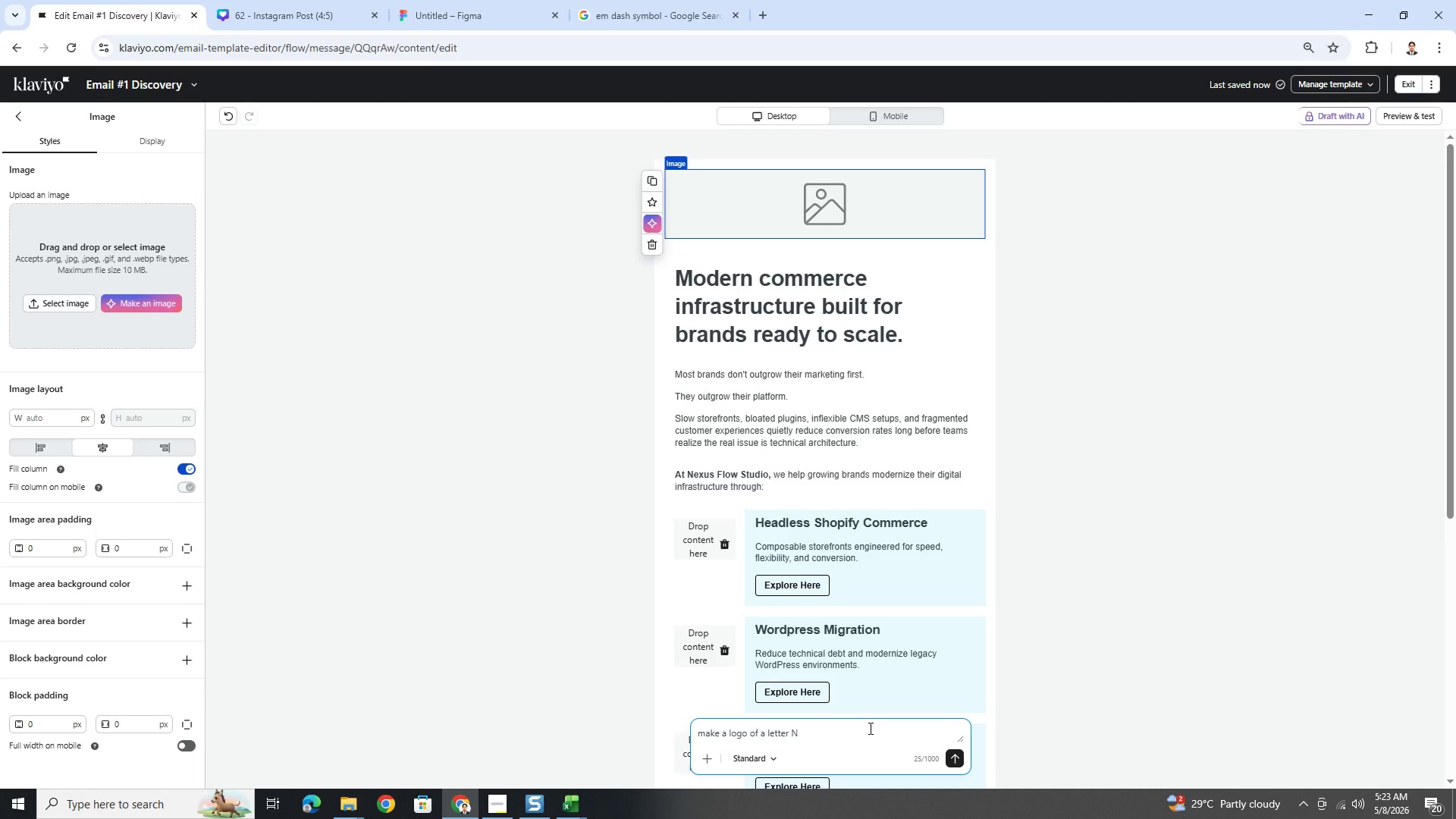 
hold_key(key=Backspace, duration=1.0)
 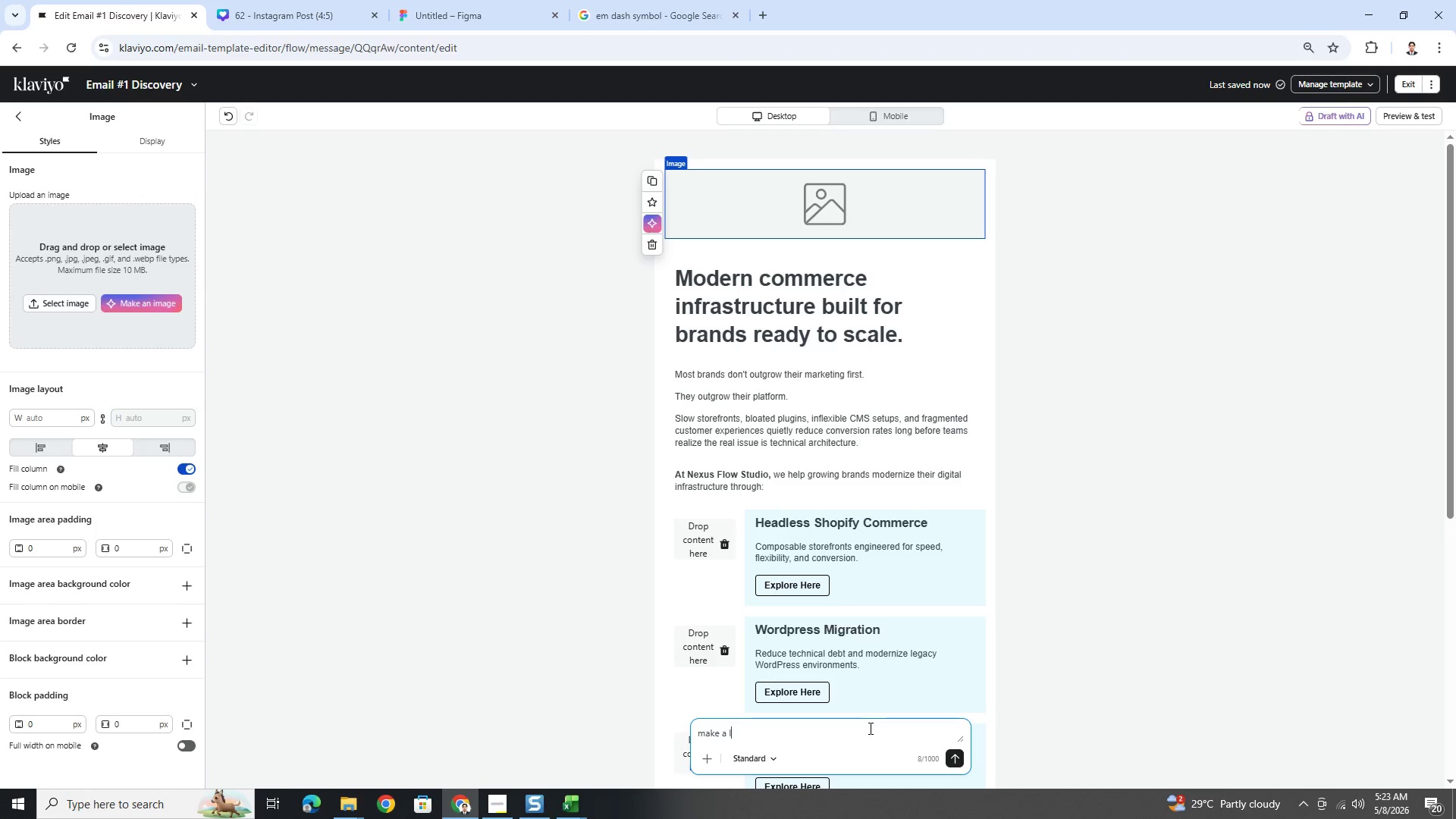 
key(Backspace)
key(Backspace)
type(letter N logo, color toyal blue,)
 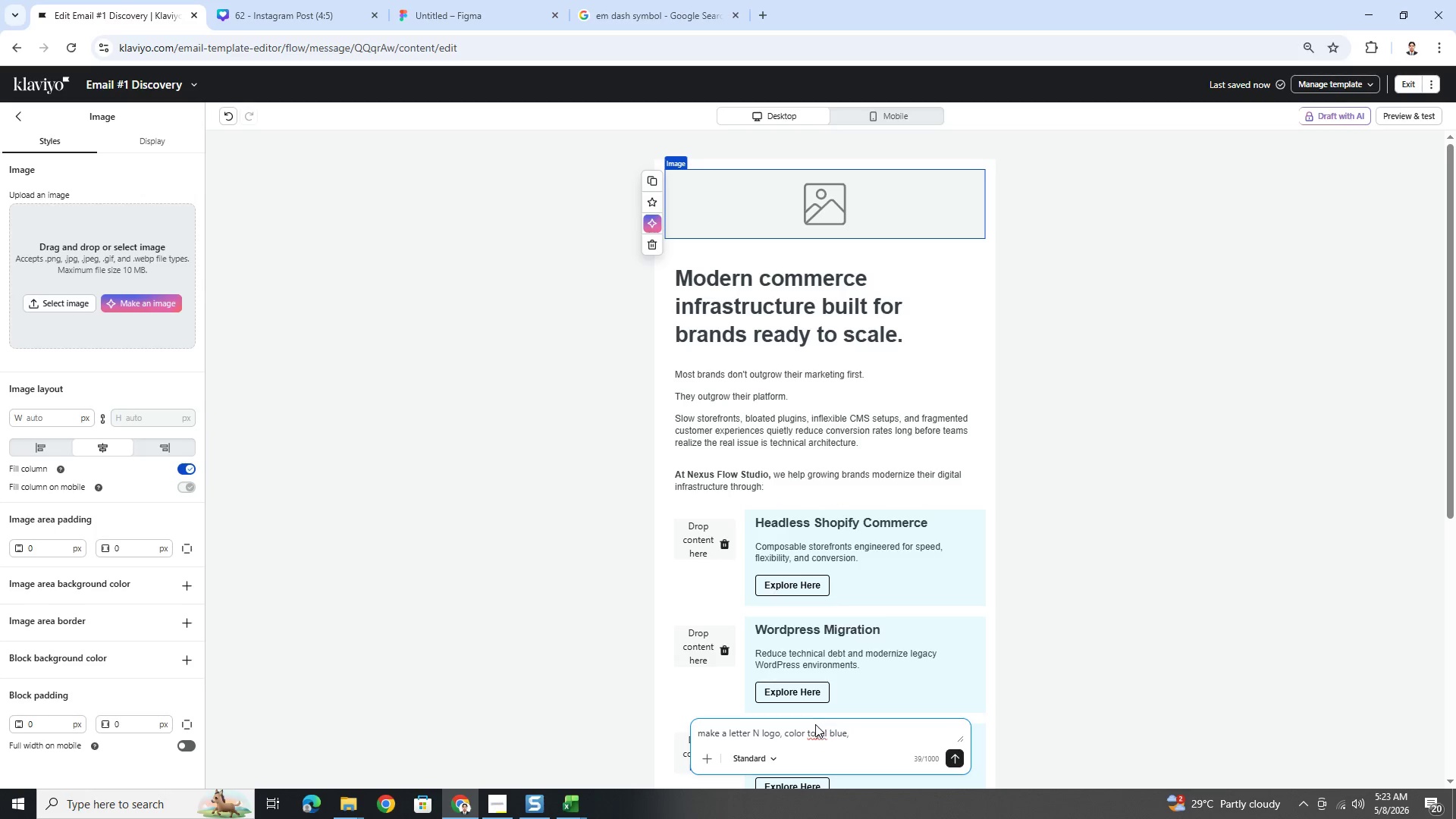 
left_click([810, 730])
 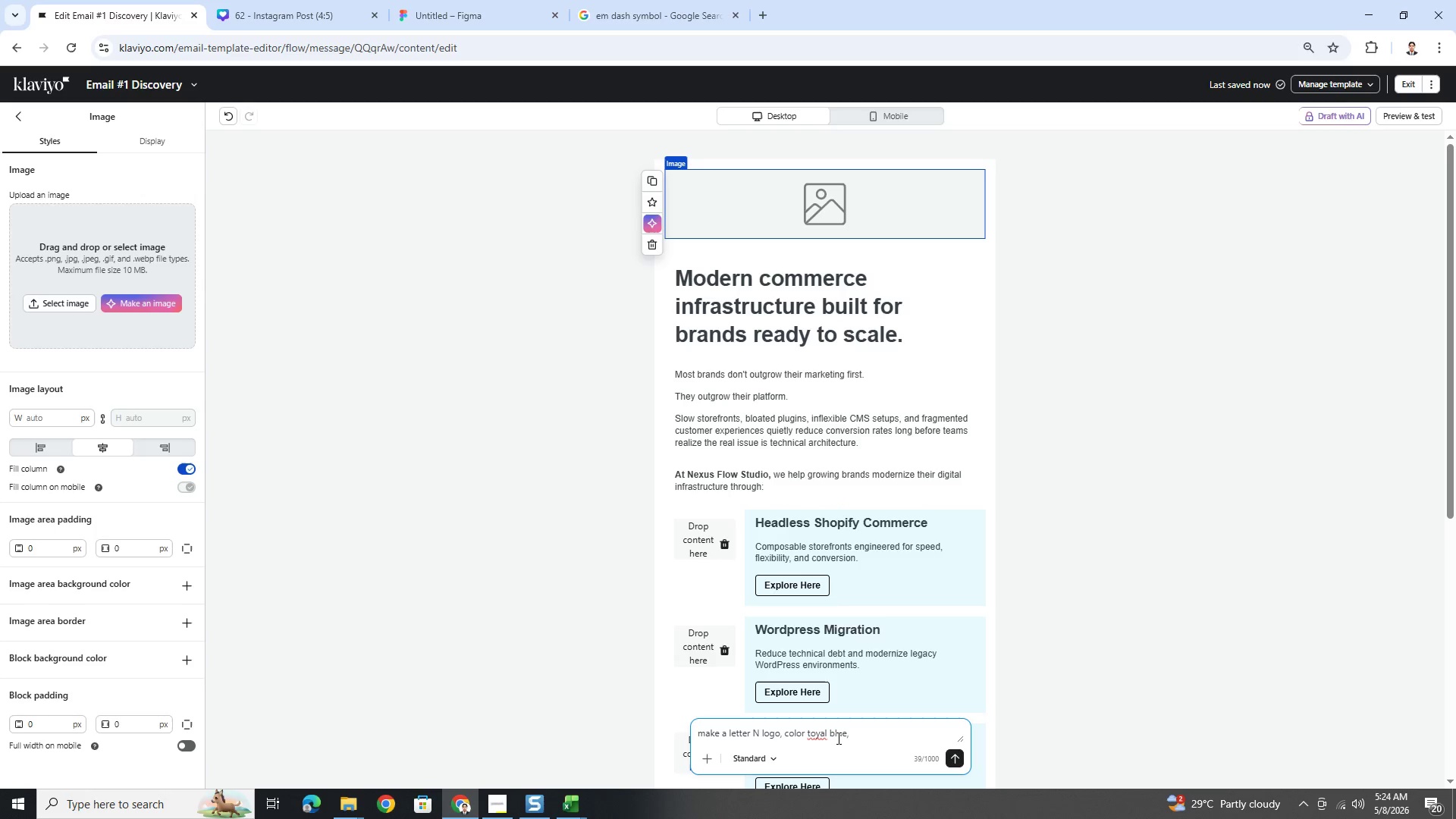 
key(Backspace)
 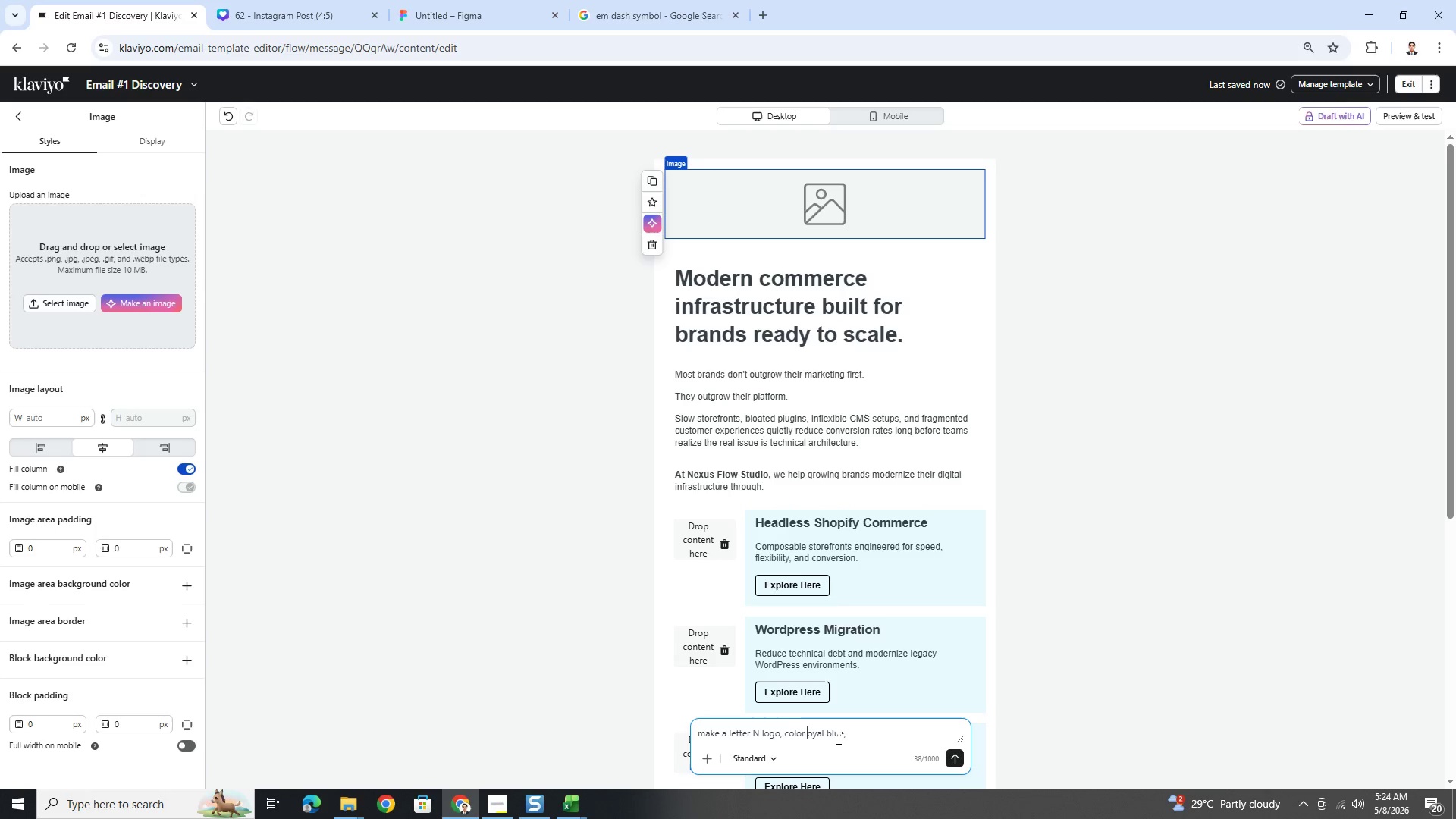 
key(R)
 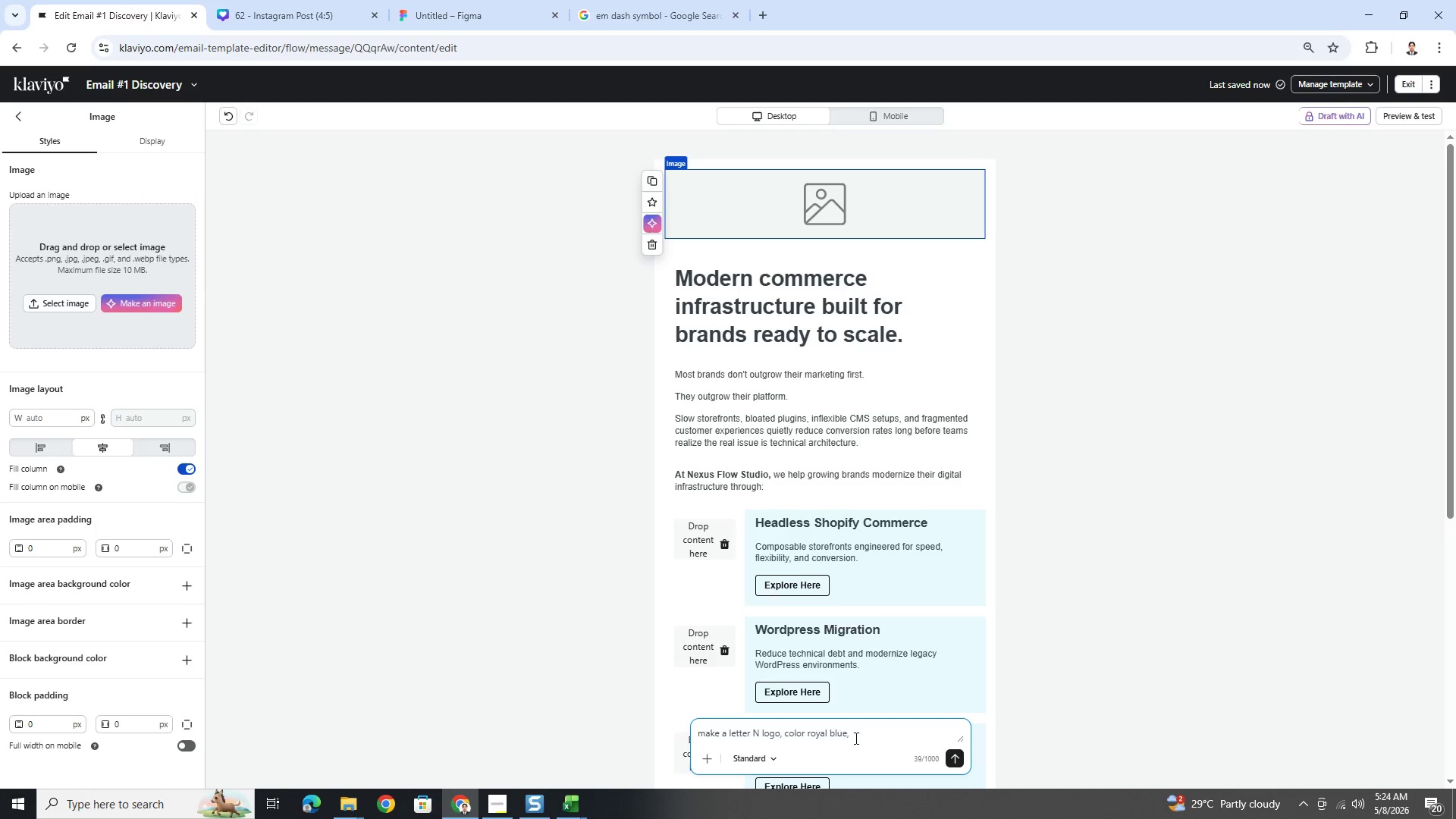 
left_click([864, 736])
 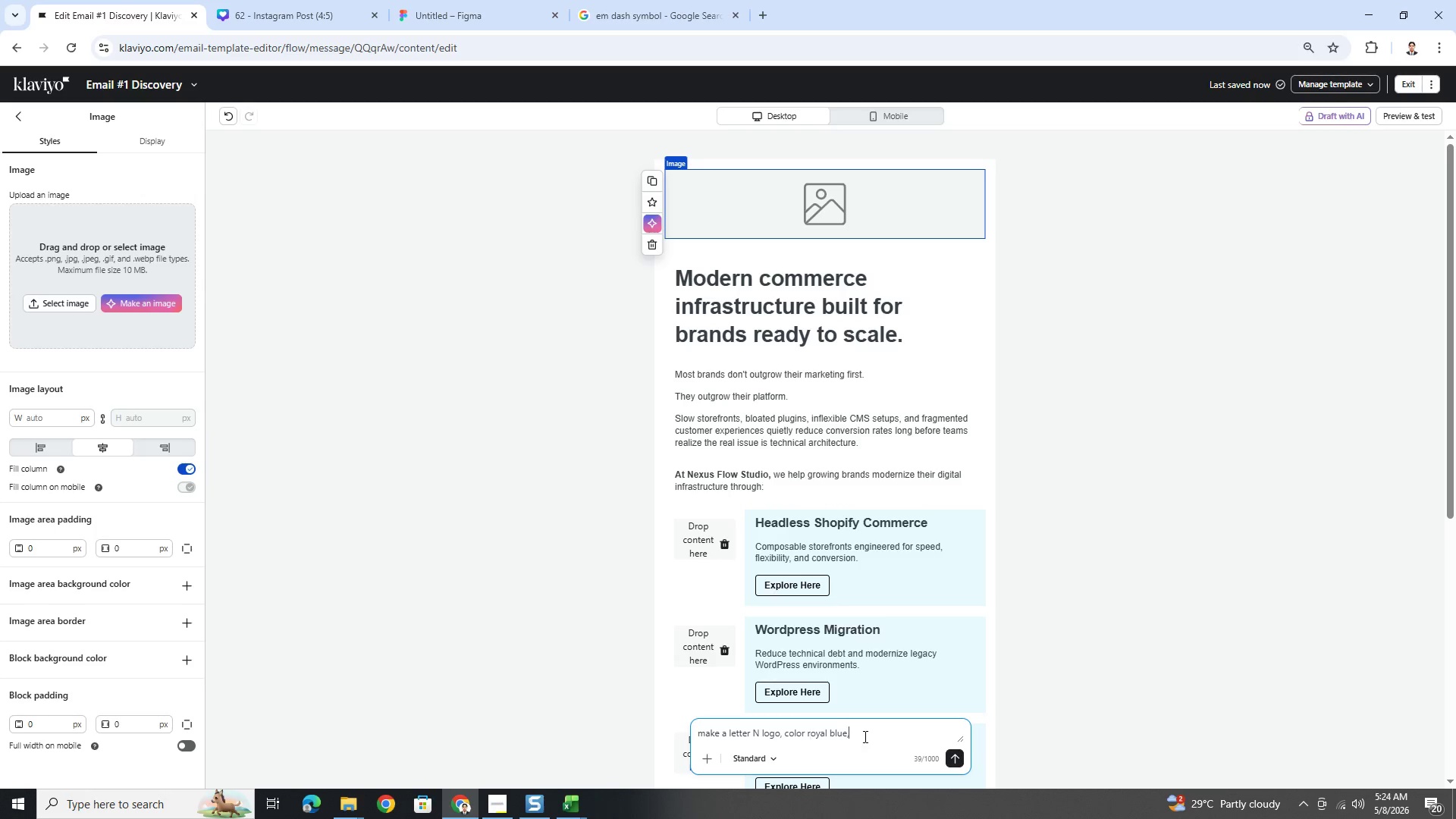 
key(Space)
 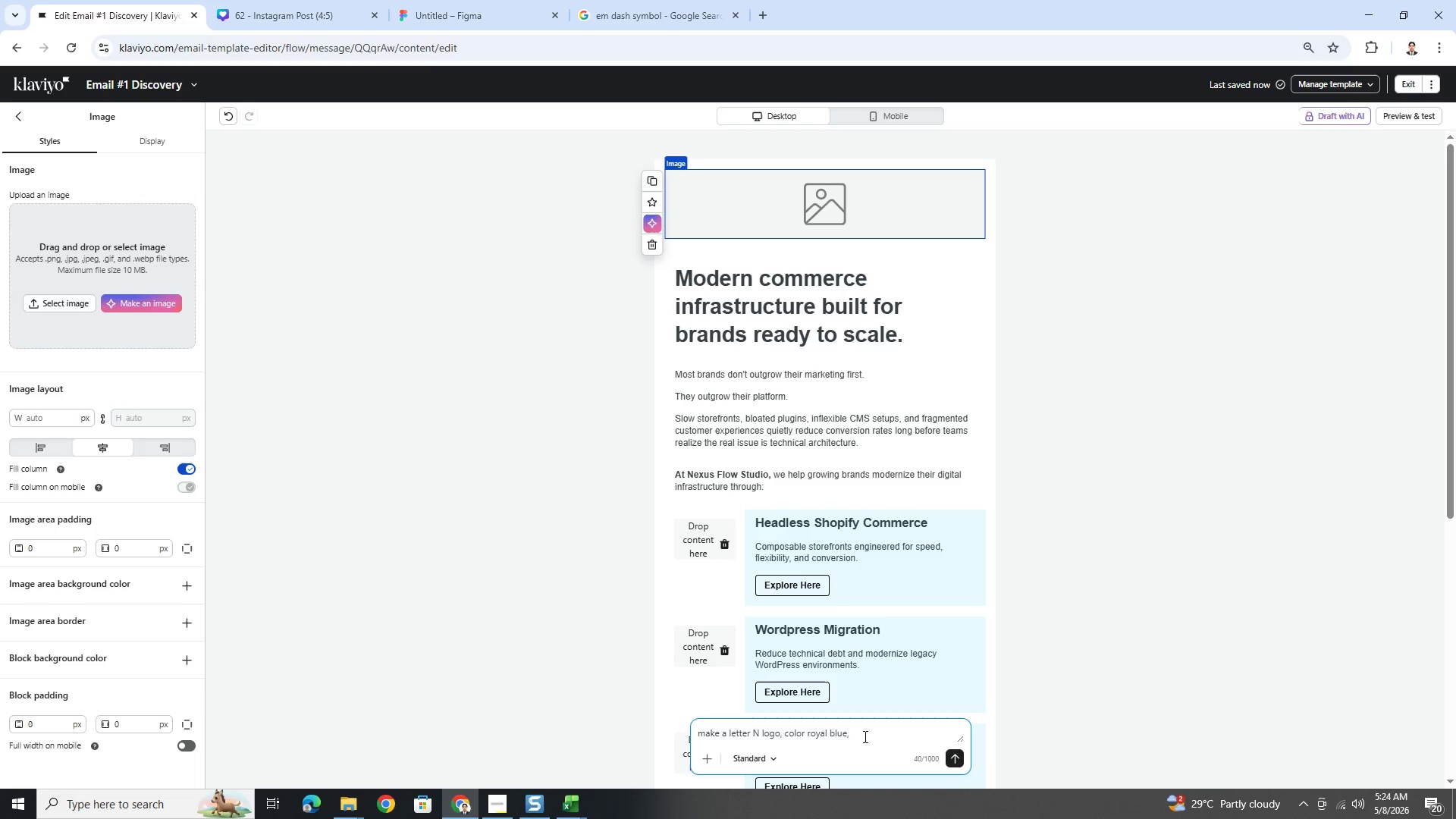 
wait(10.73)
 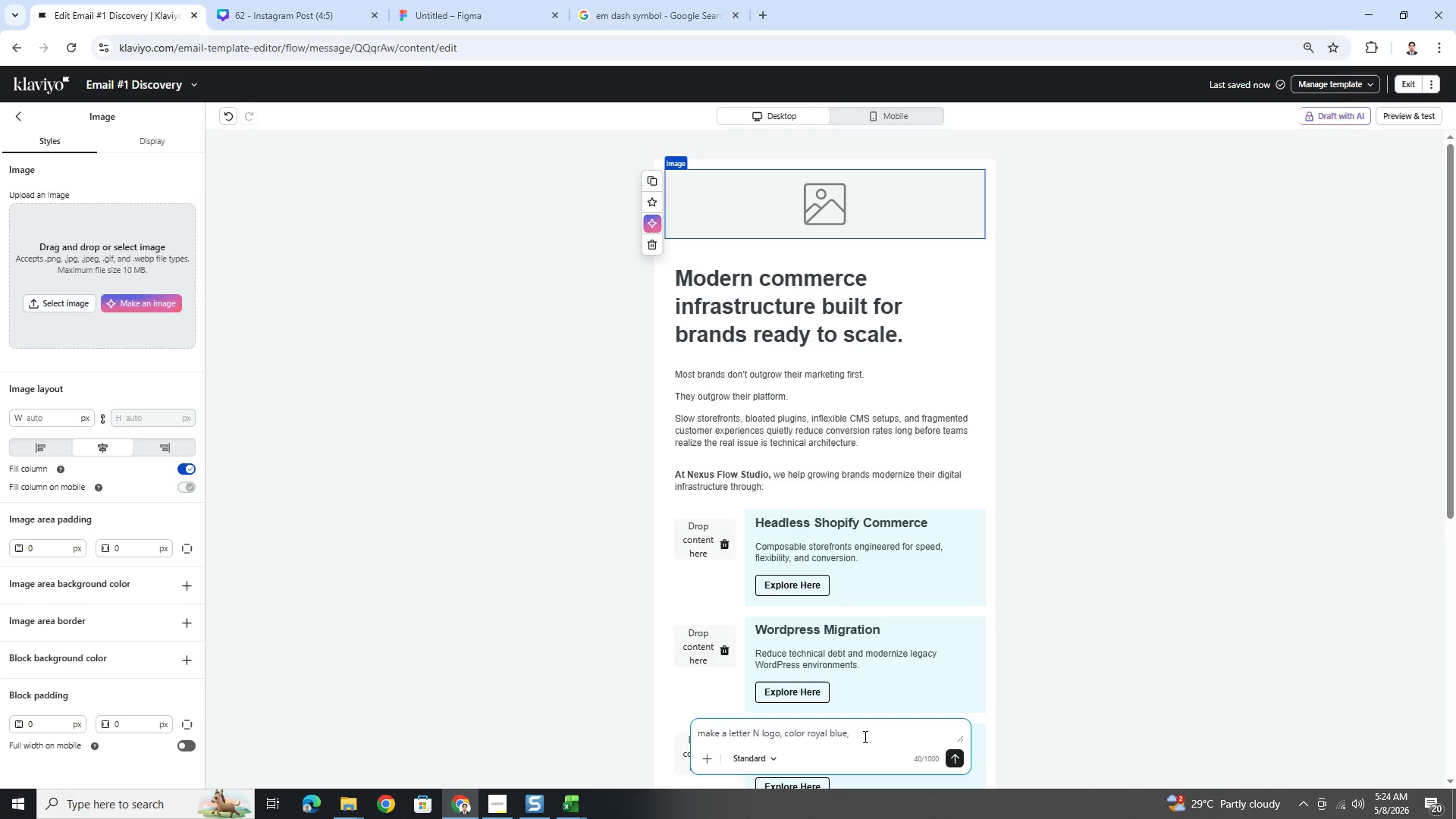 
type(aesthetic and)
 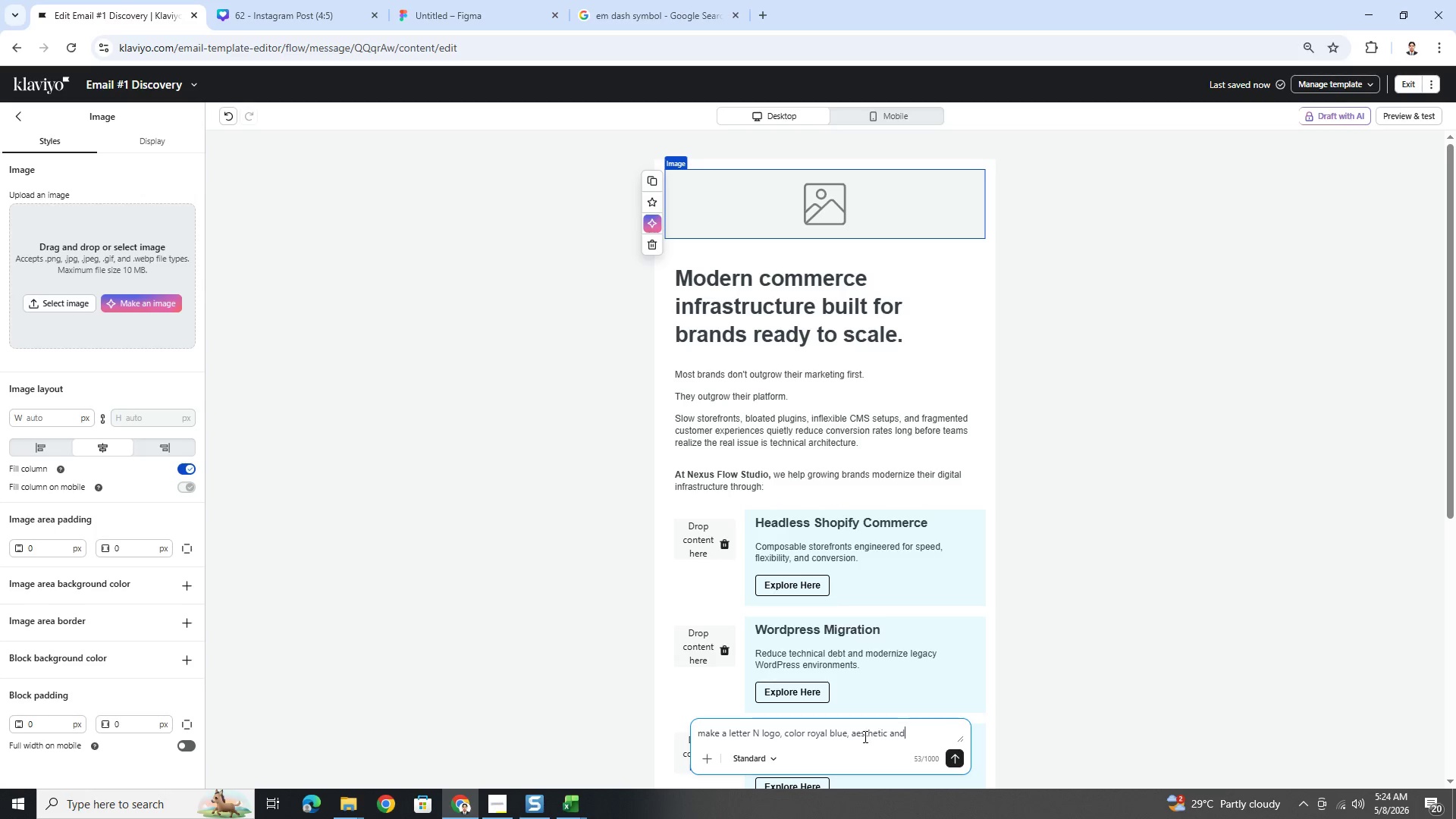 
hold_key(key=Backspace, duration=0.88)
 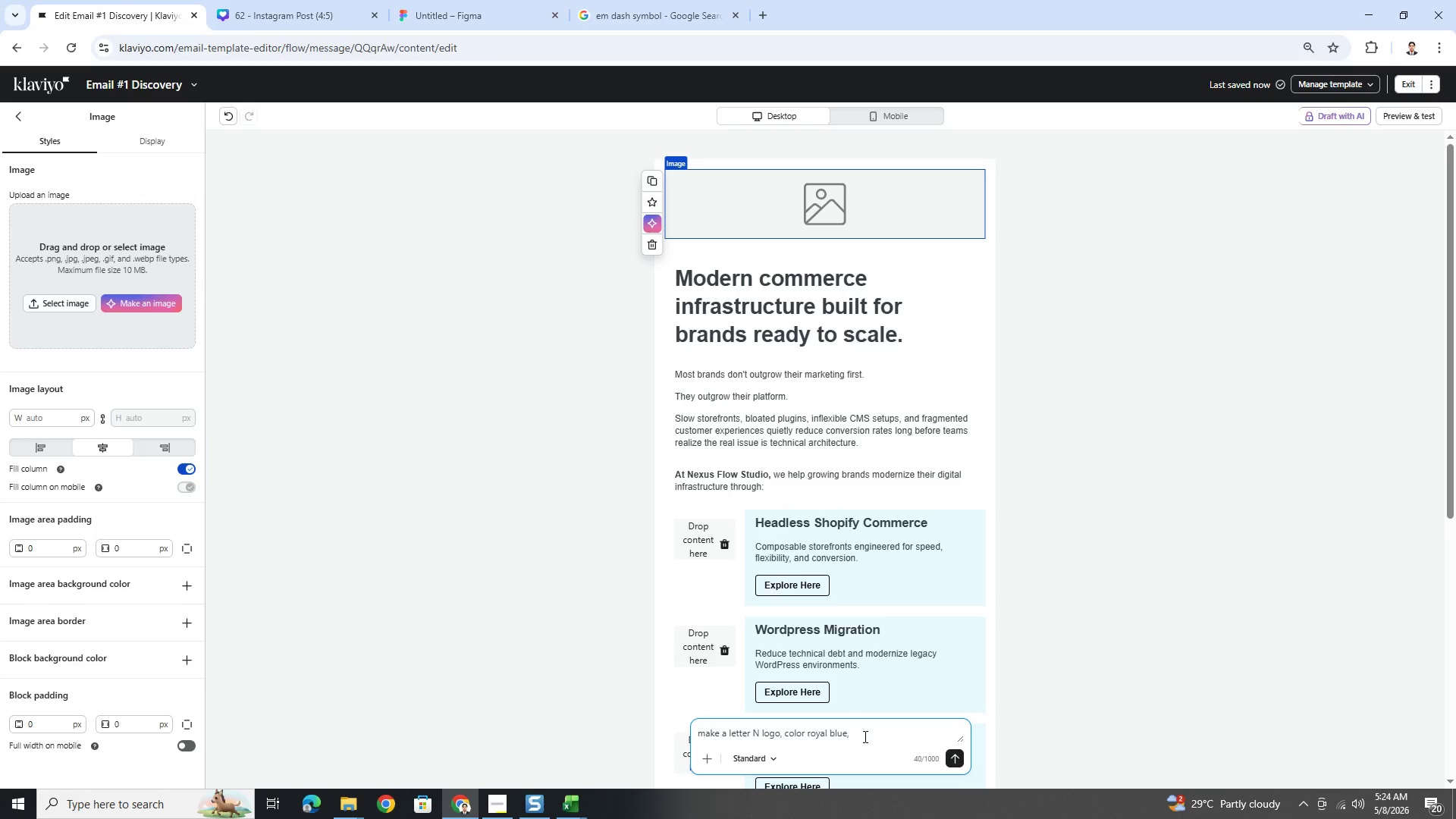 
hold_key(key=Backspace, duration=12.61)
 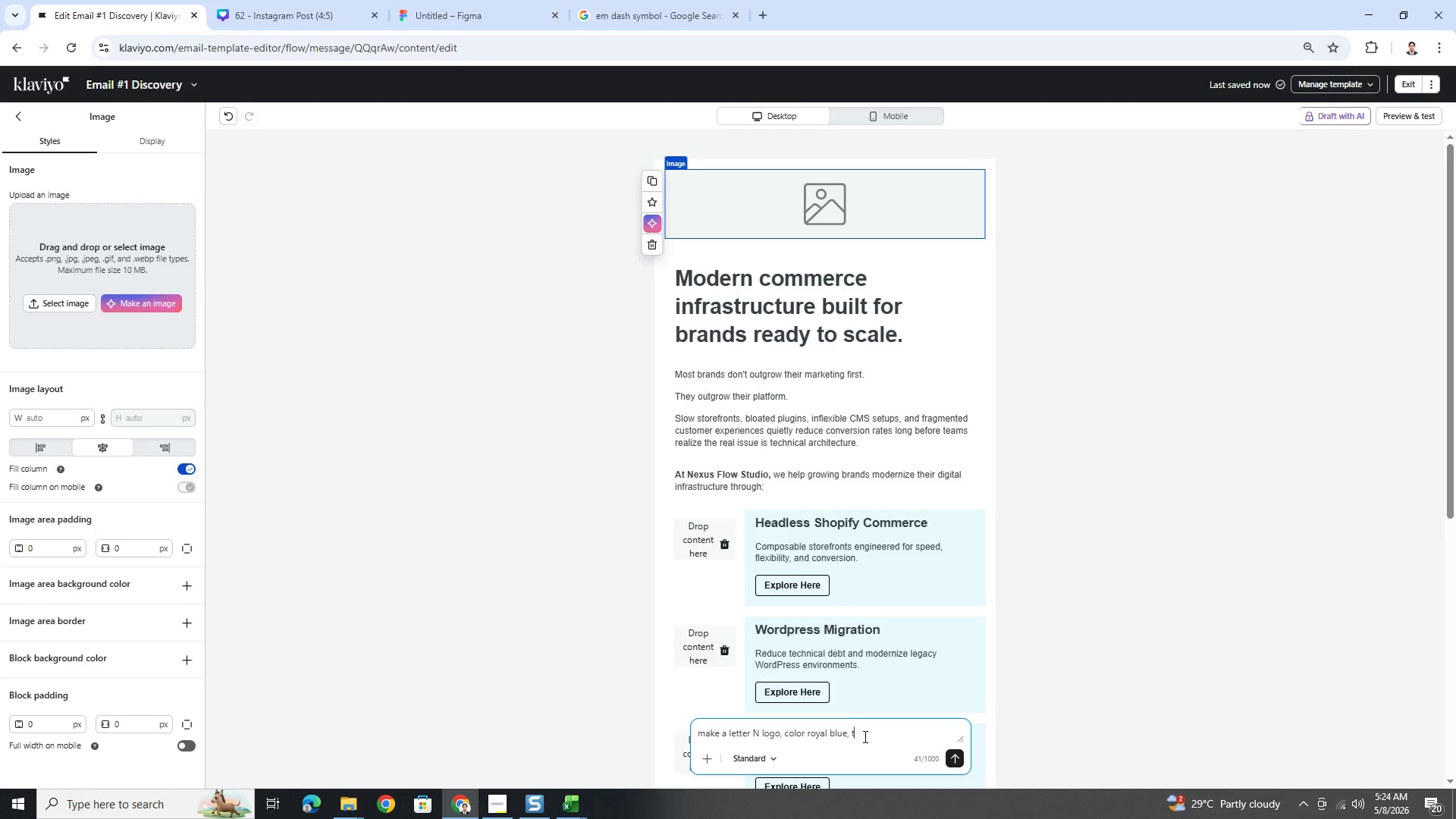 
type(tech)
 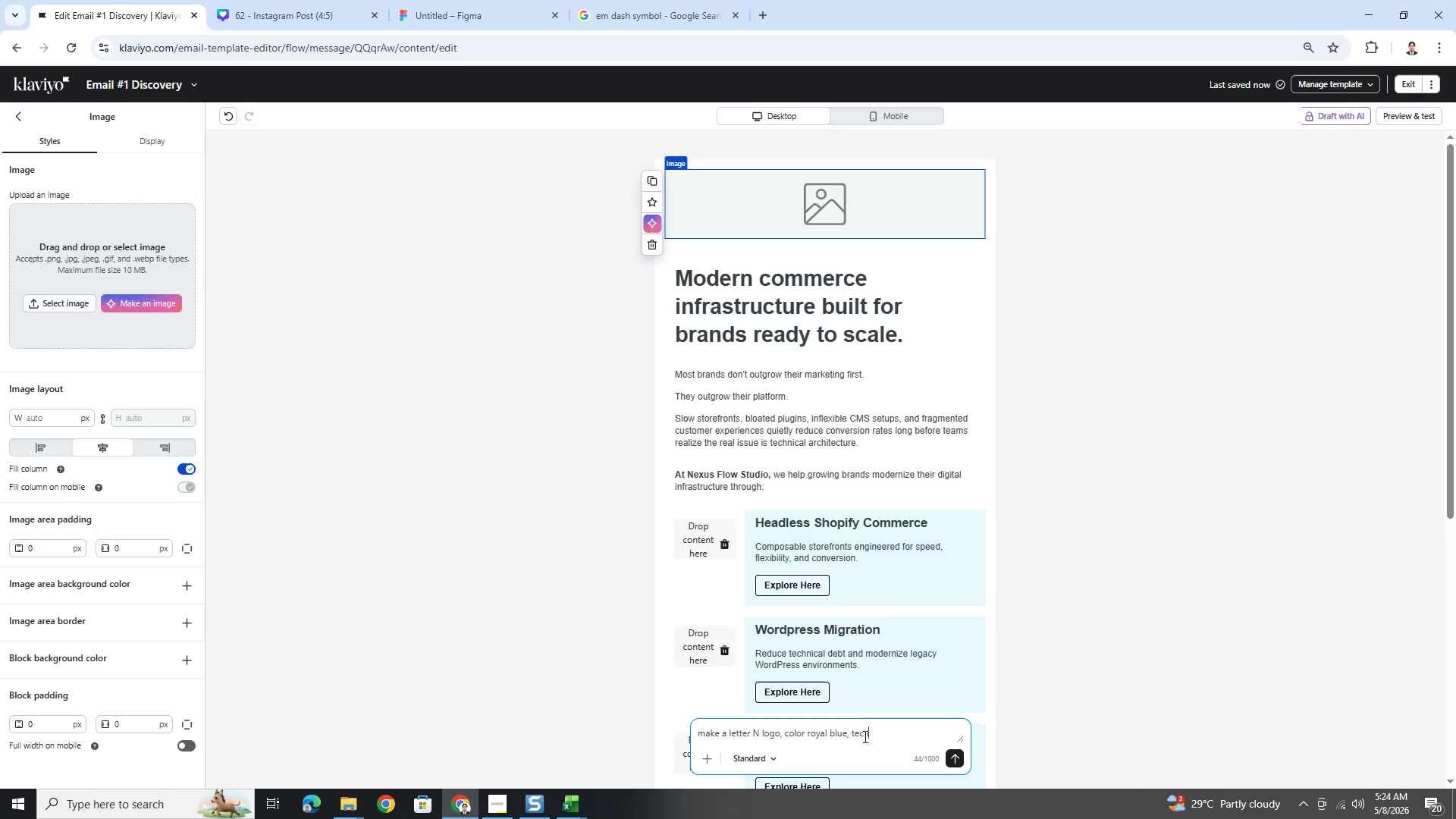 
key(Backspace)
key(Backspace)
key(Backspace)
type(minimalist tech style, )
 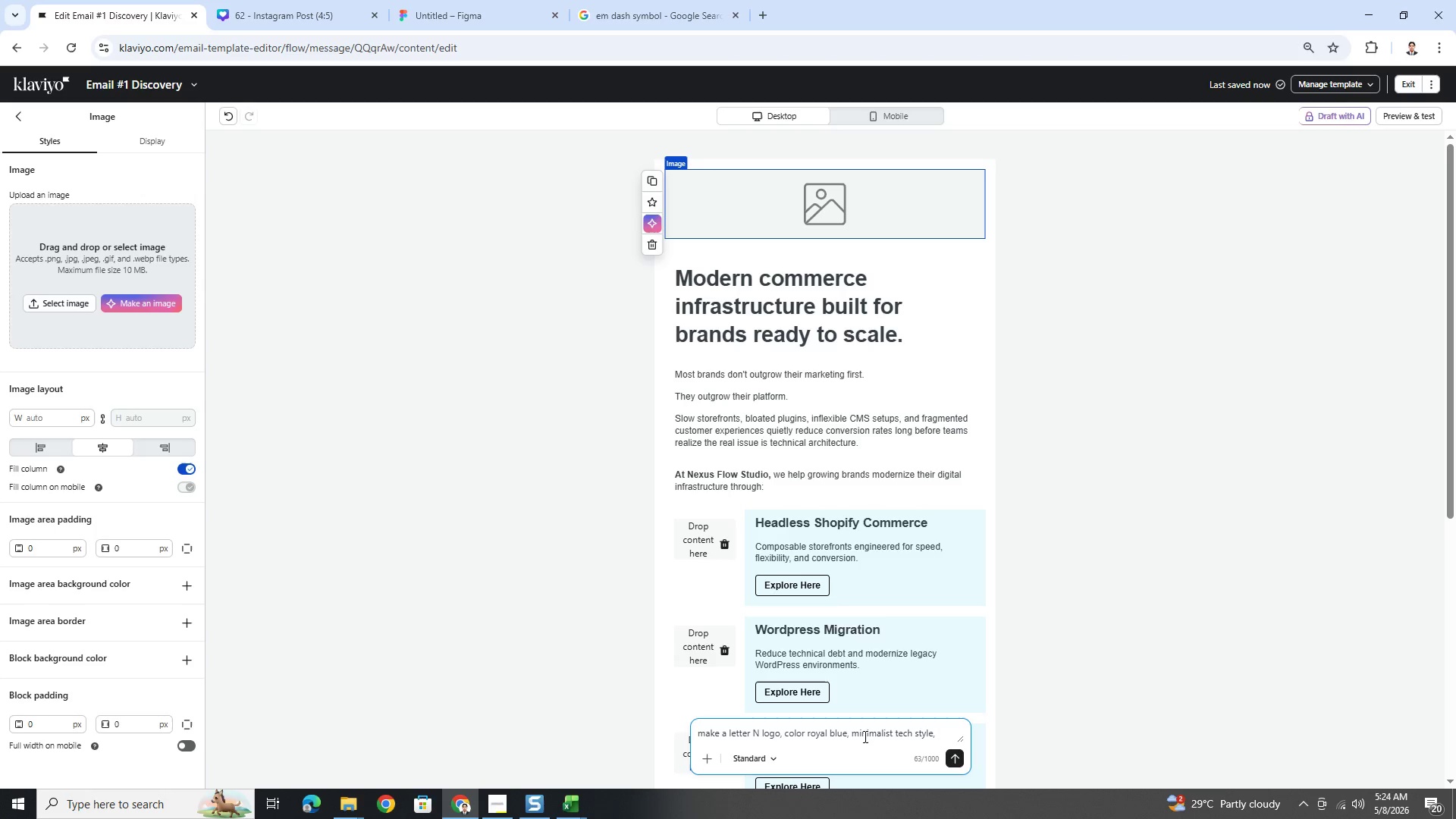 
wait(12.94)
 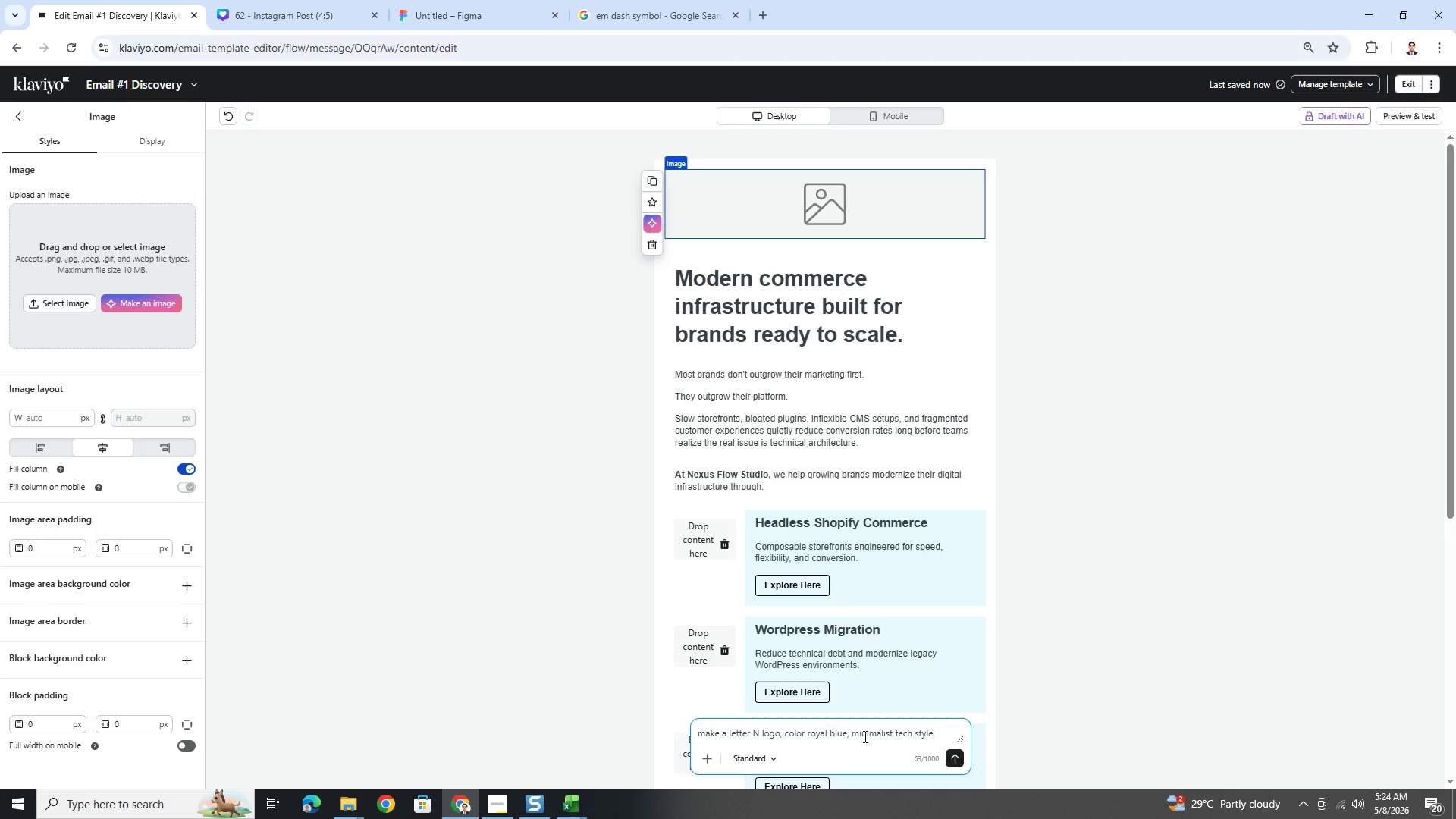 
type(sophiscated )
 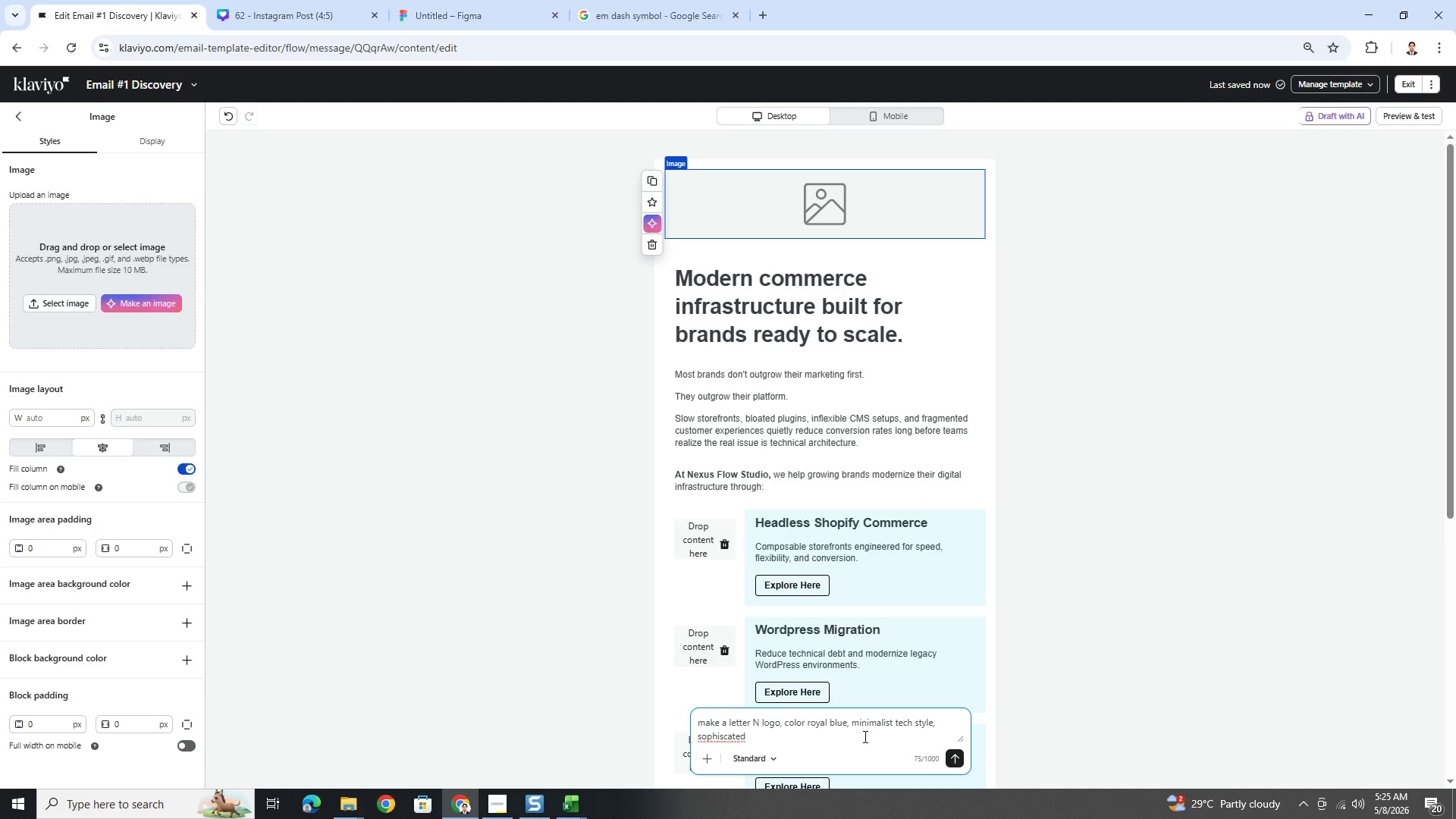 
wait(10.12)
 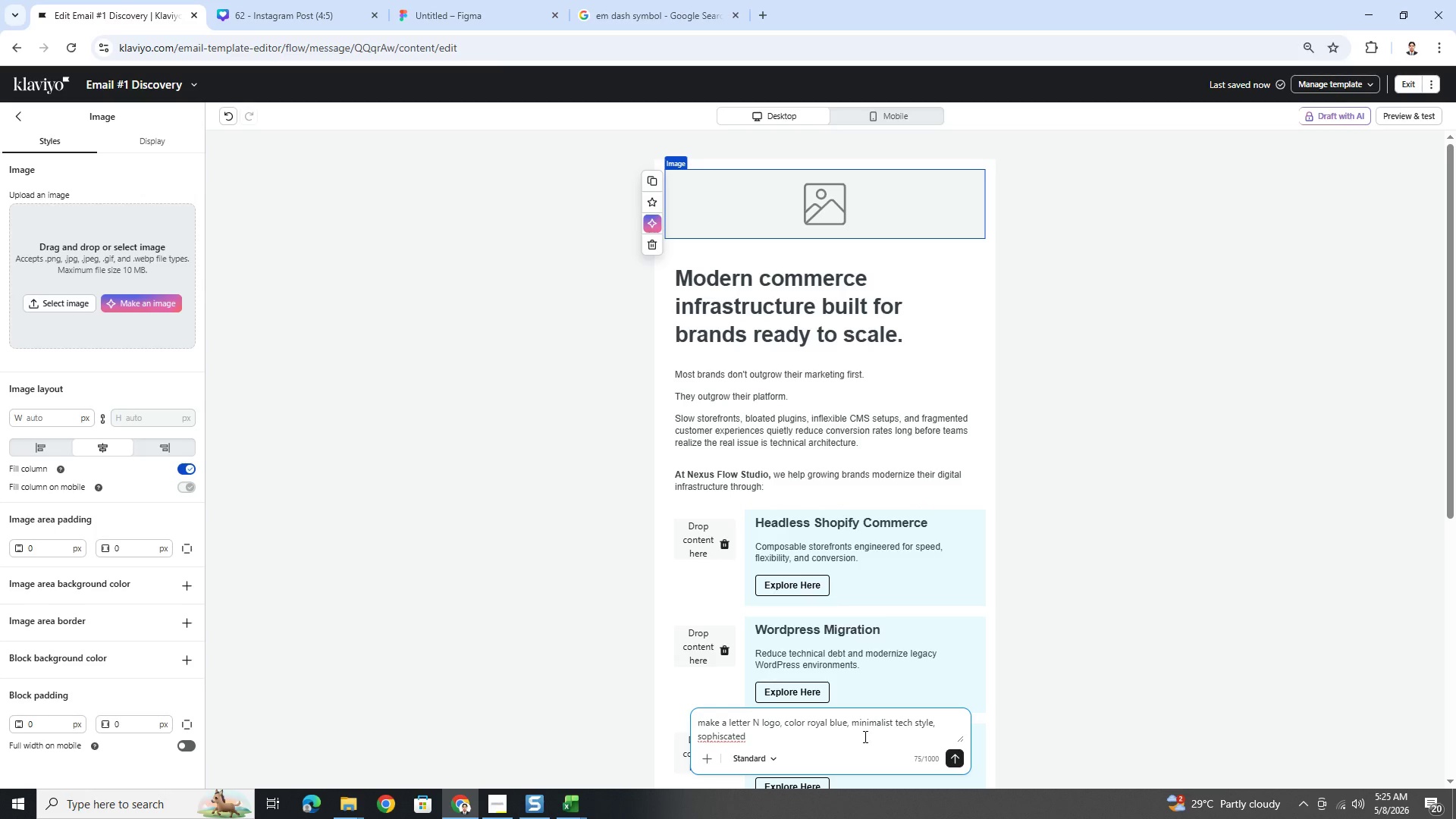 
hold_key(key=Backspace, duration=0.88)
 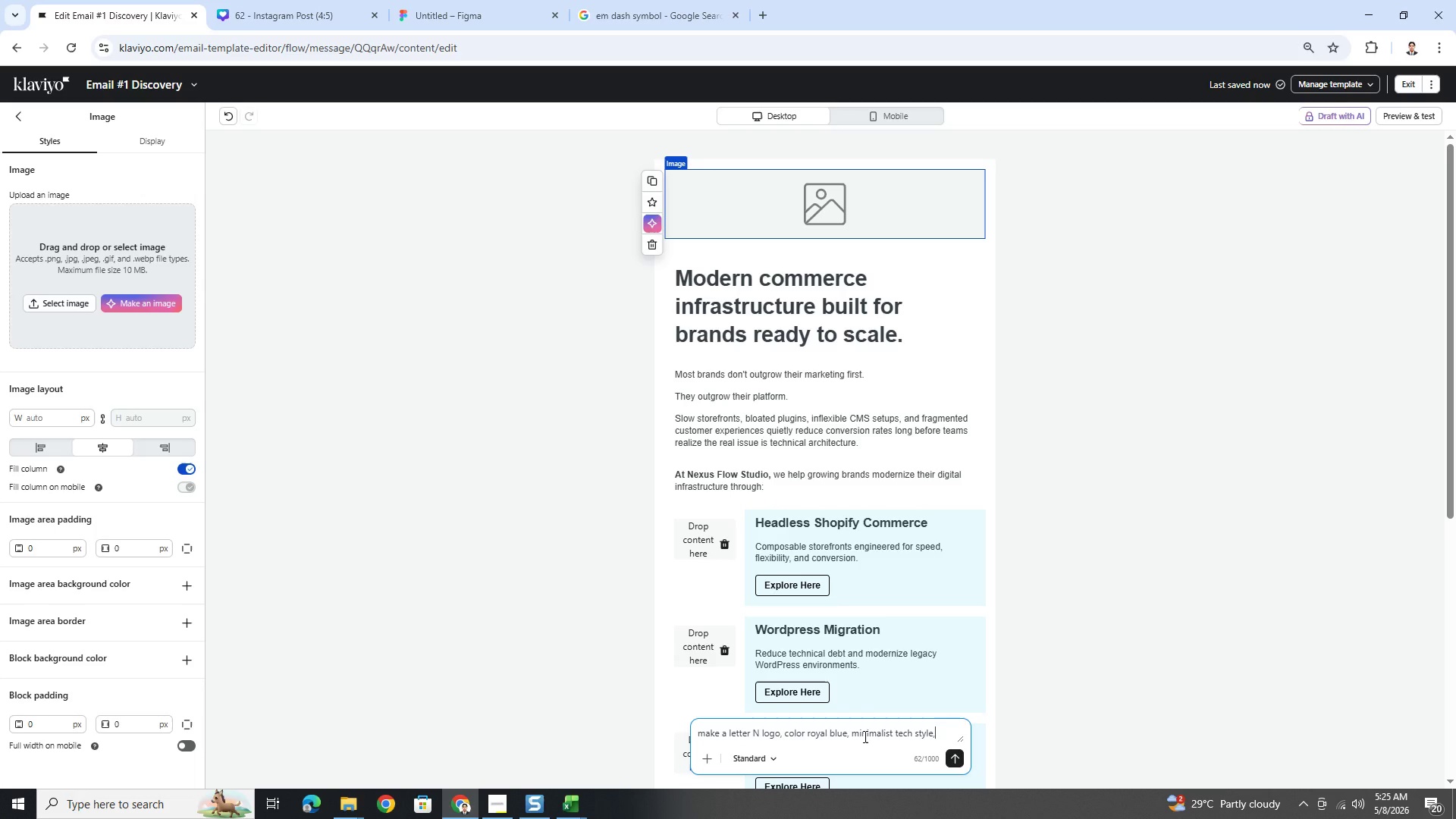 
wait(8.44)
 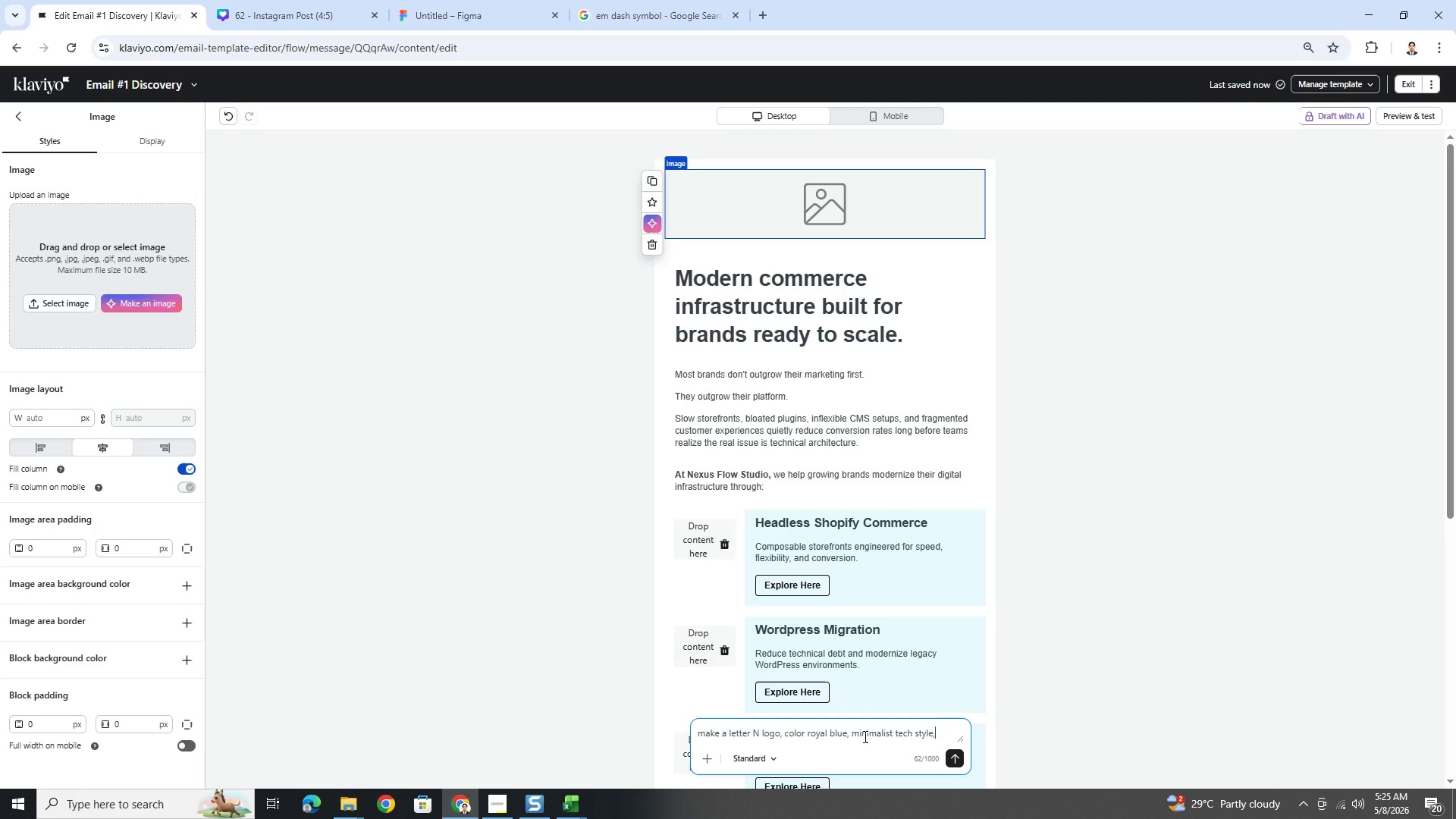 
type( premium, )
 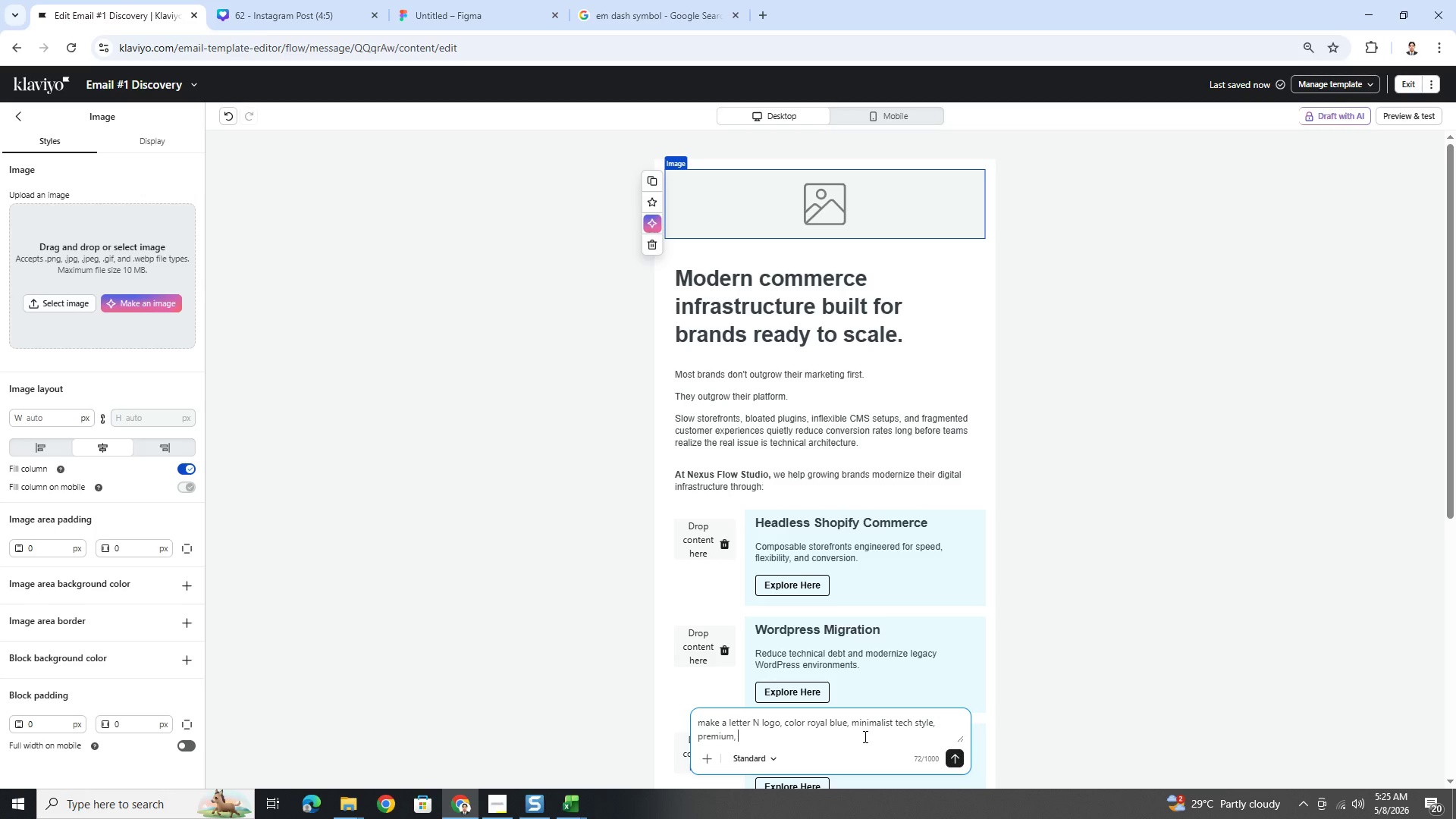 
wait(26.44)
 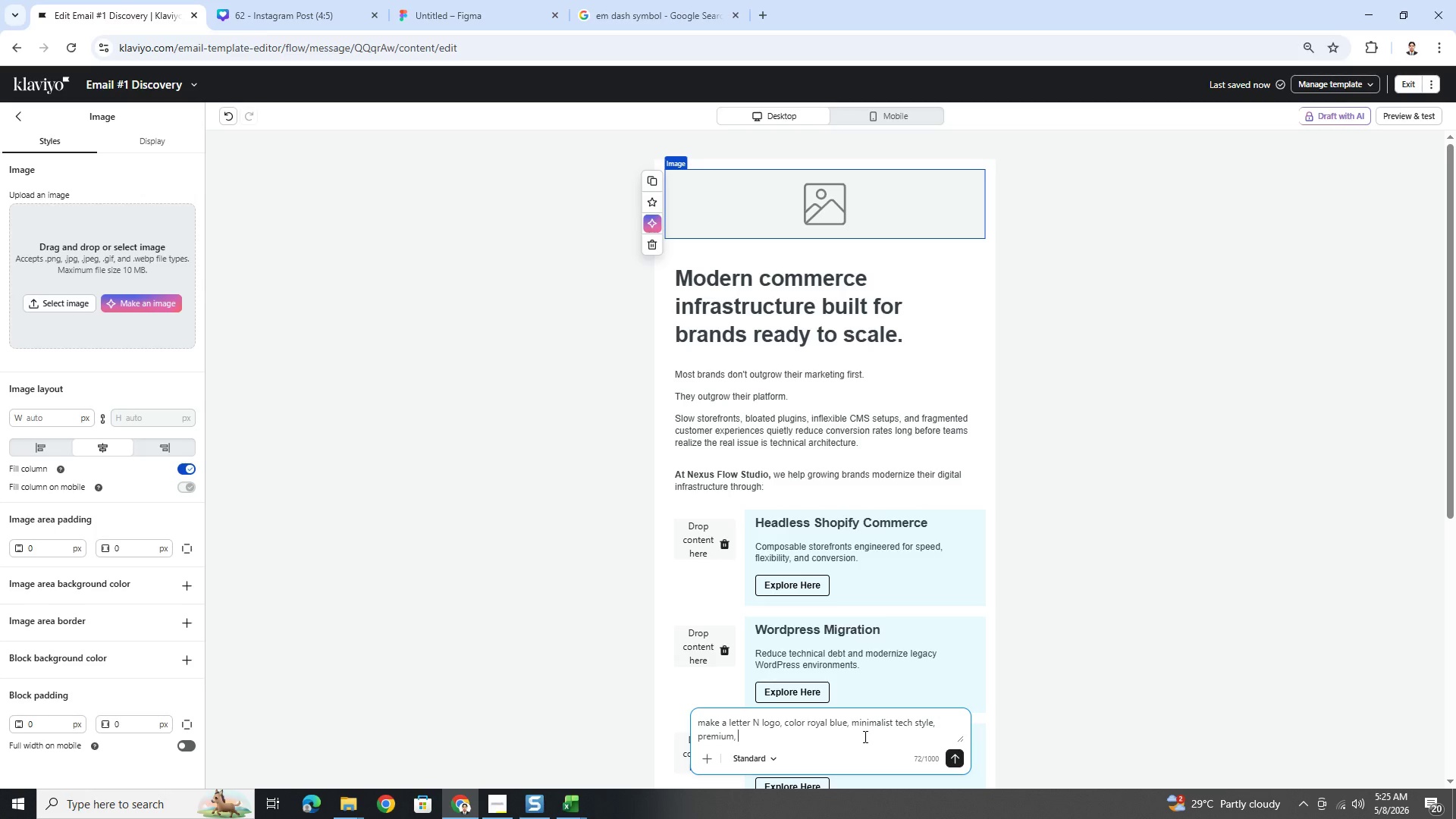 
left_click([957, 755])
 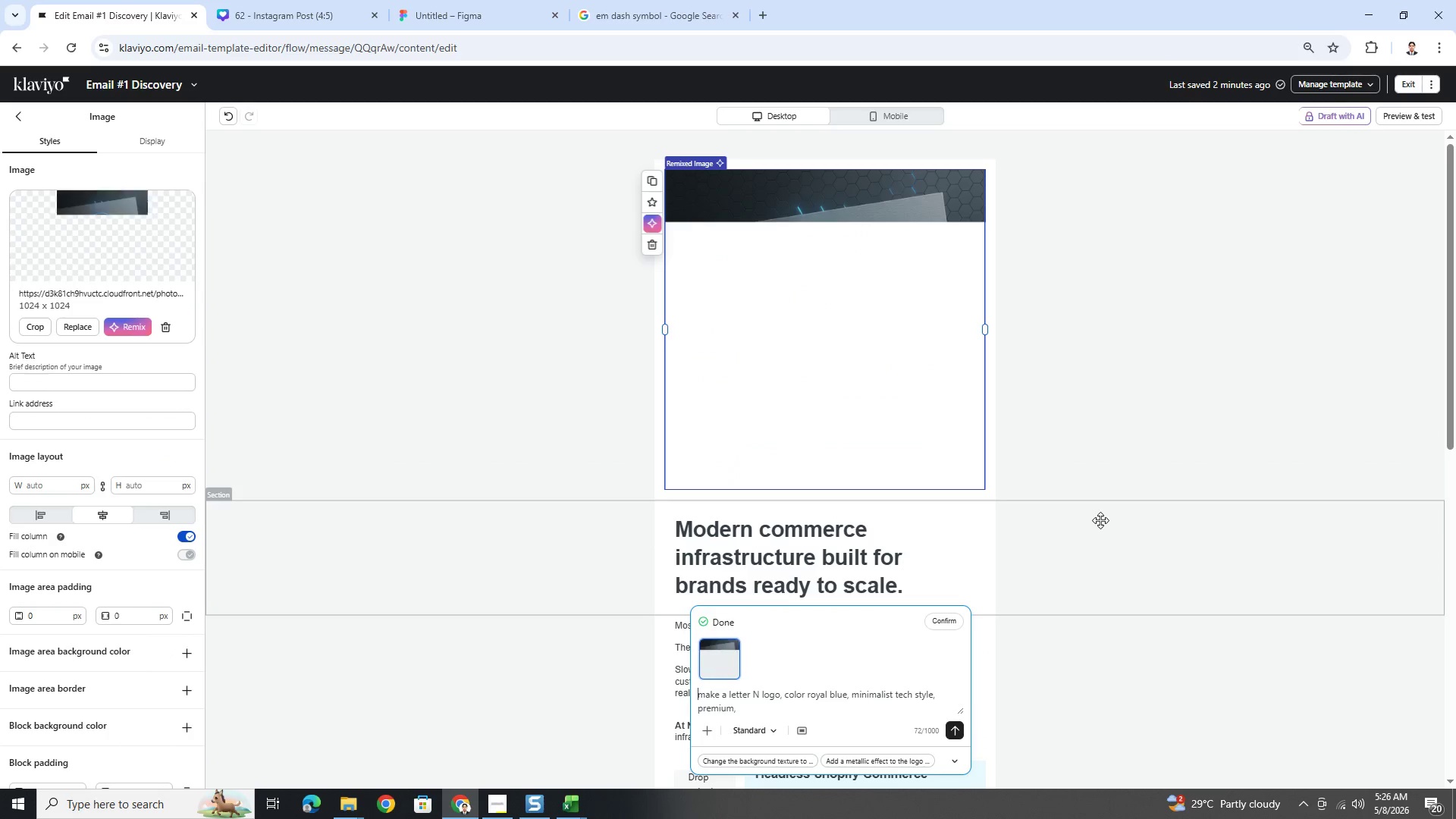 
wait(17.42)
 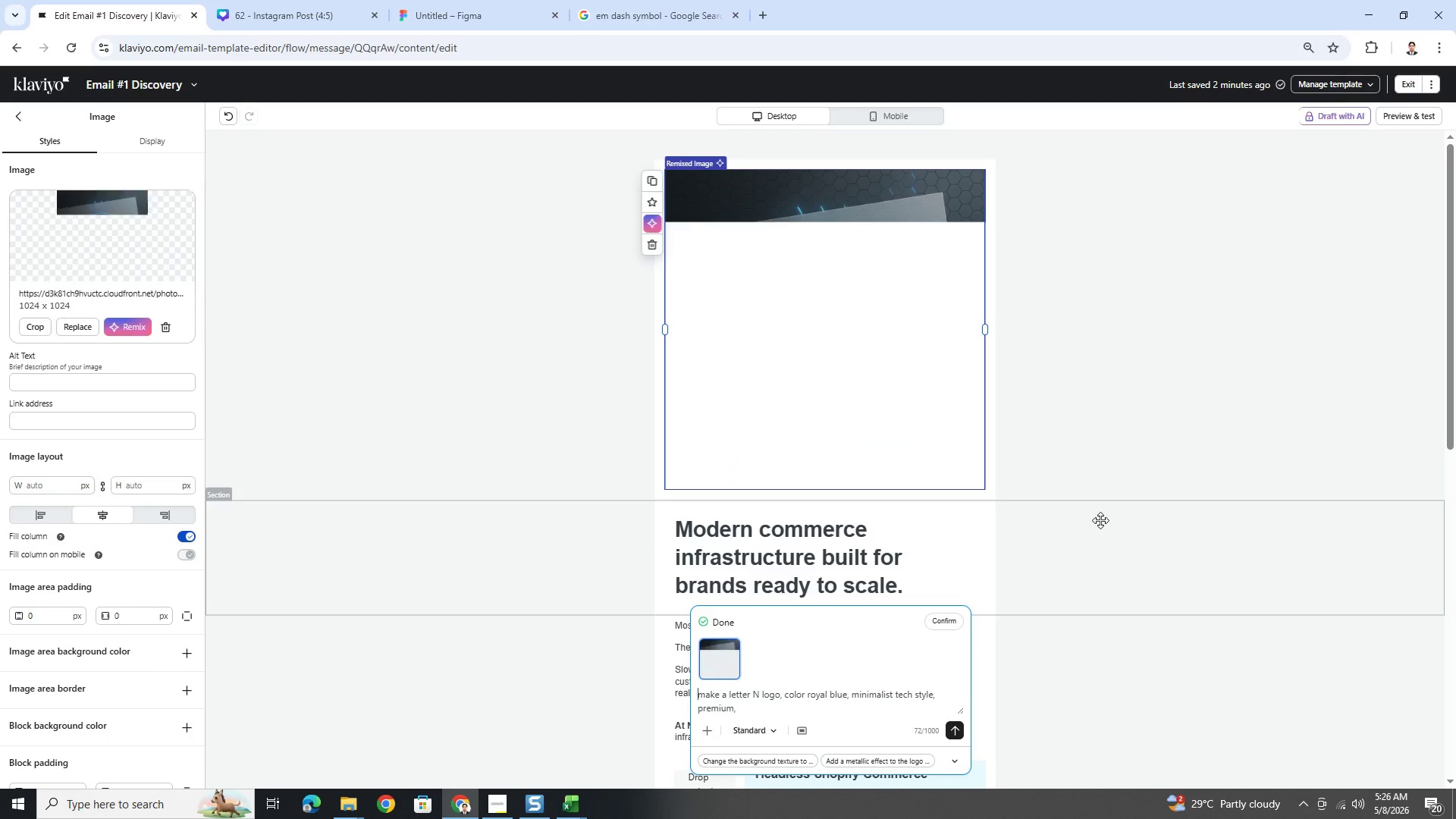 
left_click([804, 708])
 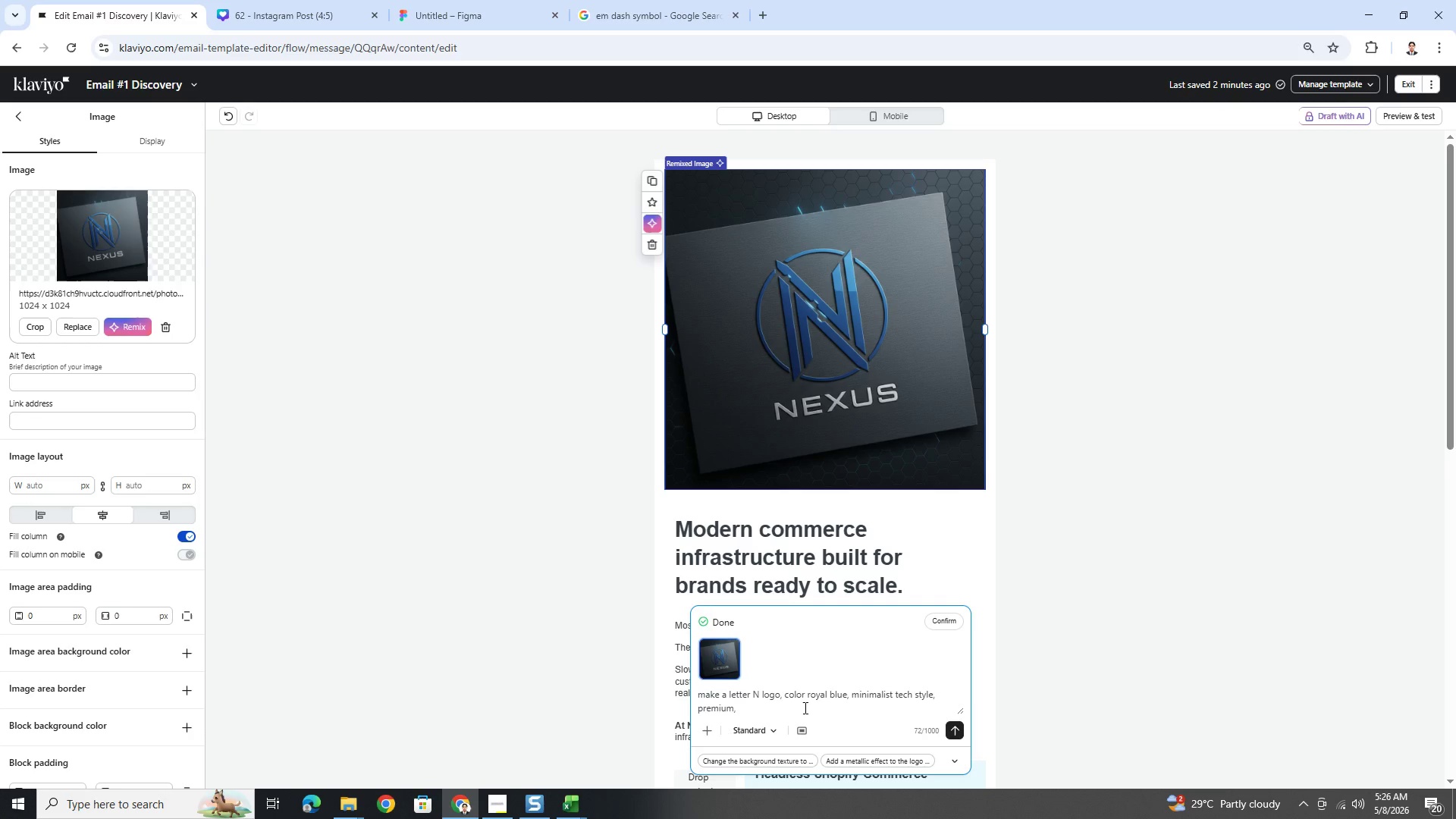 
wait(13.27)
 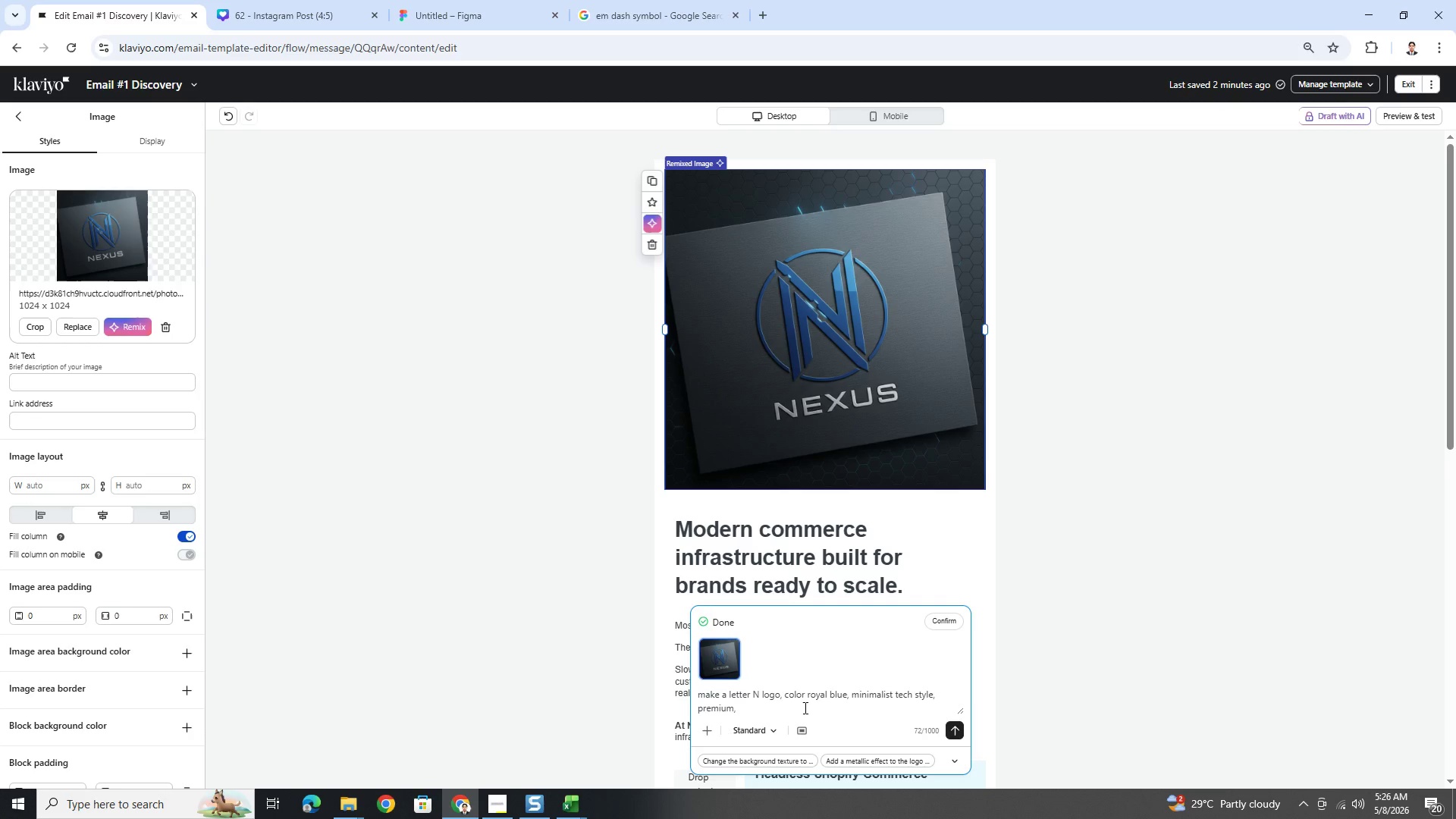 
type(,)
key(Backspace)
type(transparent backf)
key(Backspace)
type(ground, no text)
 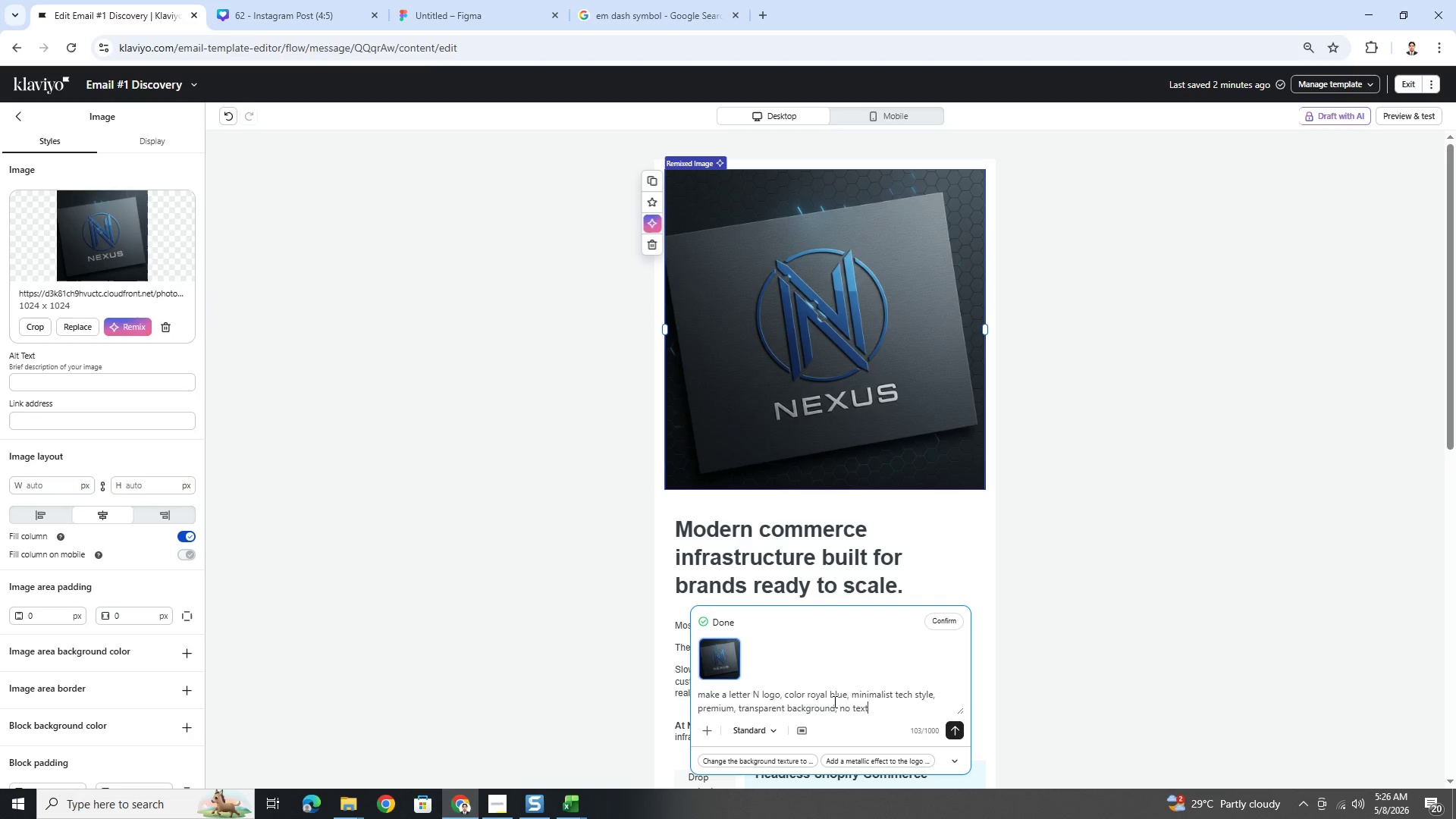 
wait(6.02)
 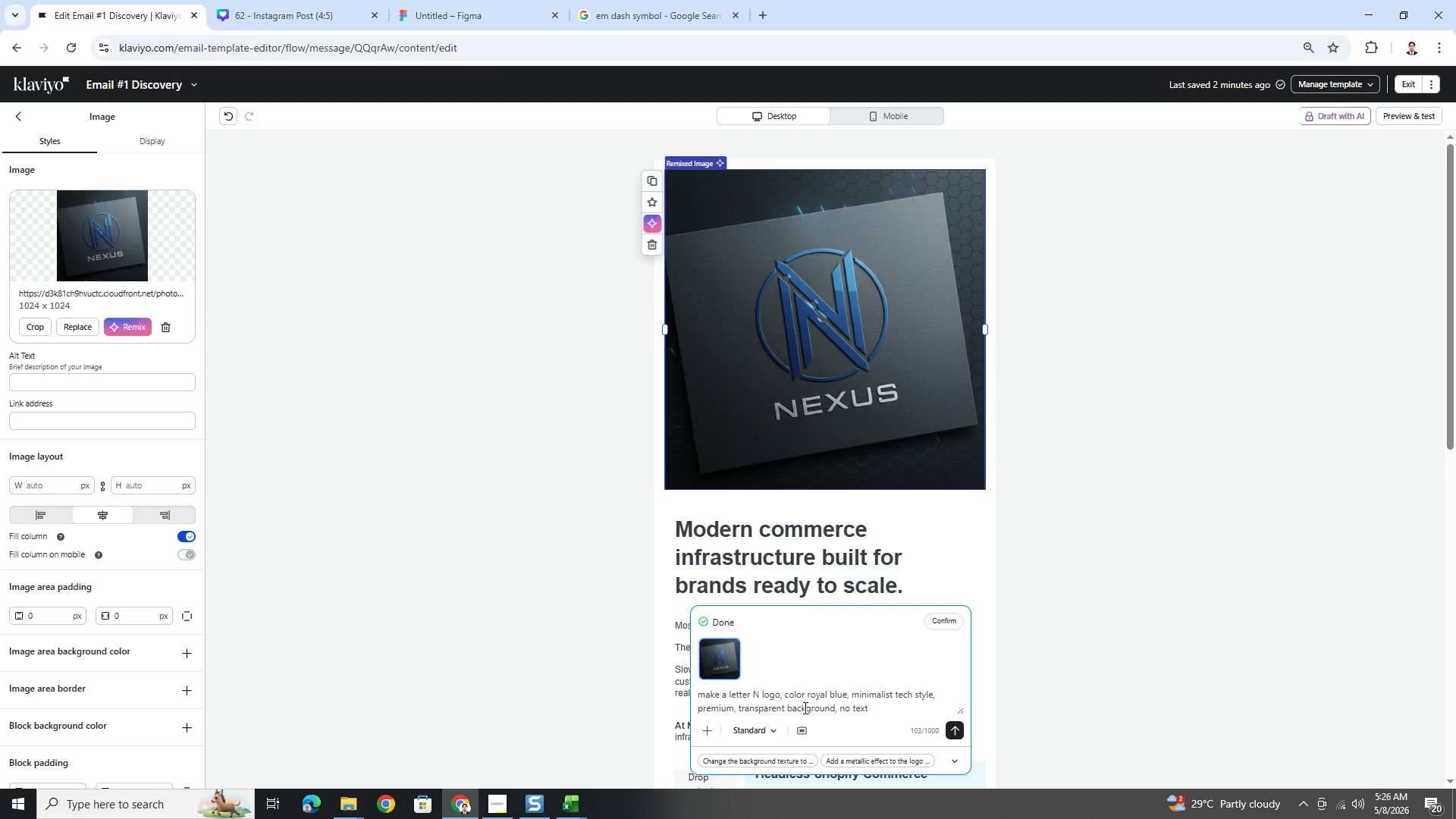 
left_click([961, 726])
 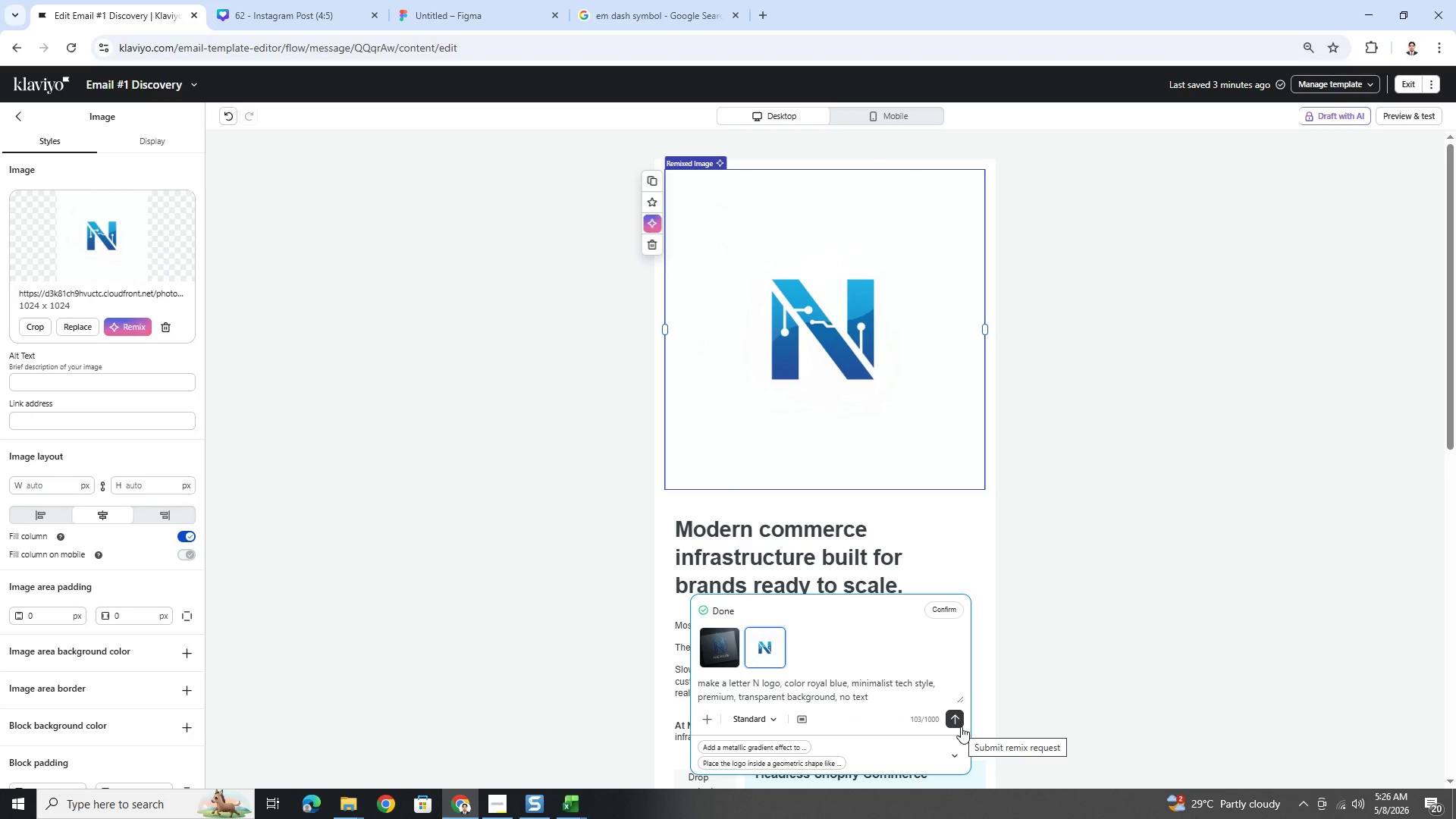 
wait(19.72)
 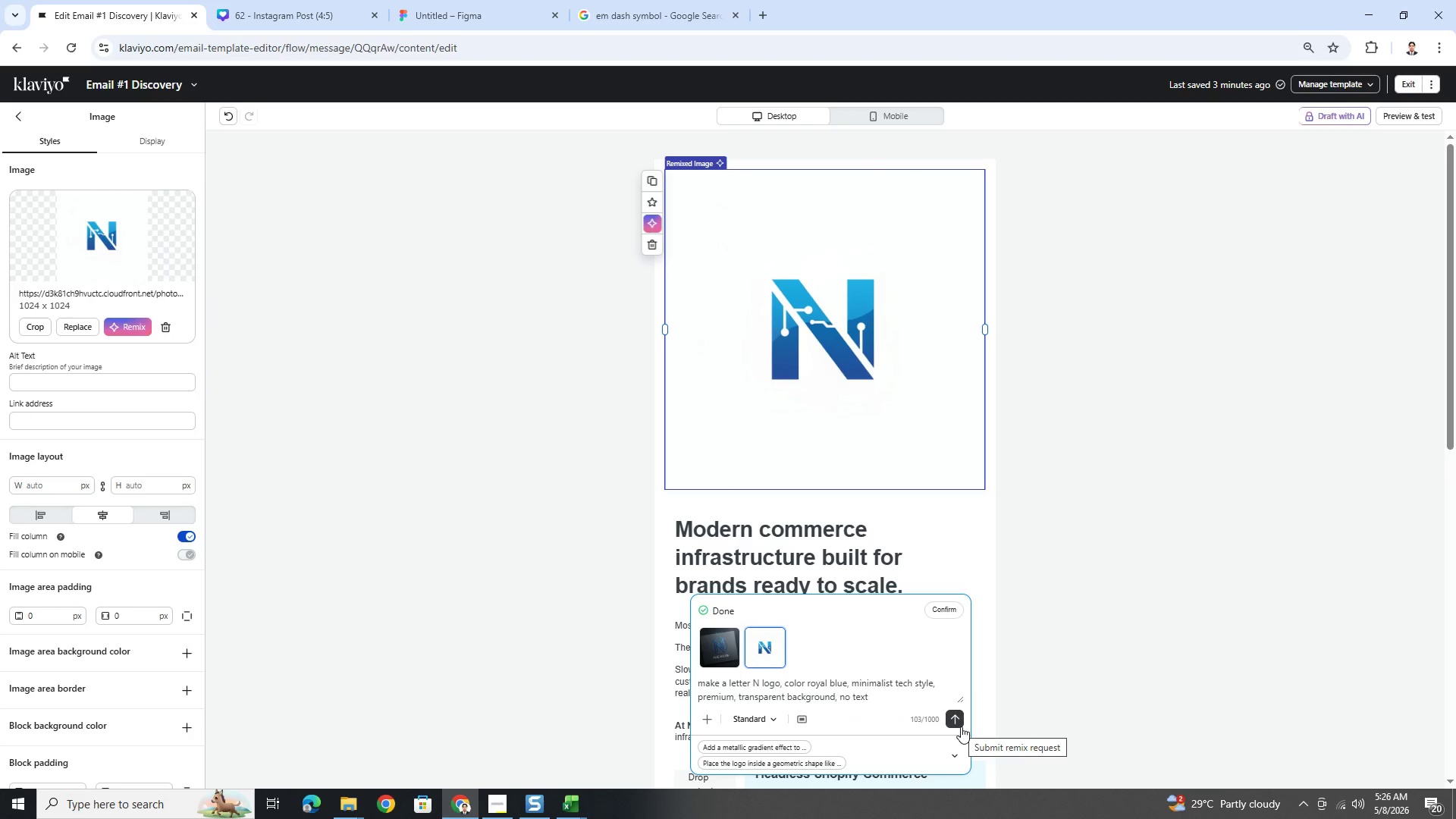 
left_click([876, 701])
 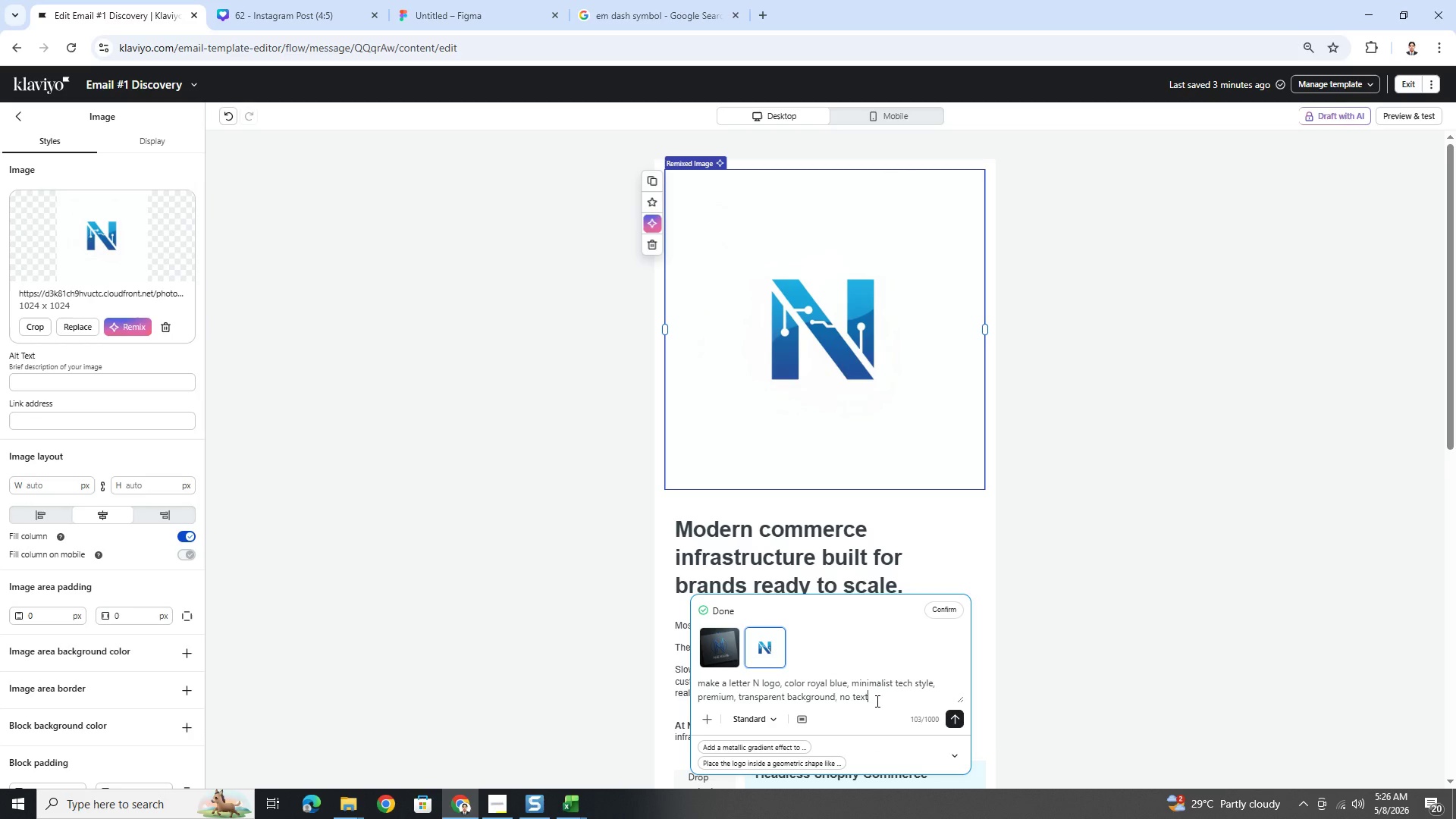 
type(, stroke stu)
key(Backspace)
type(yle similar to logo of next.js)
 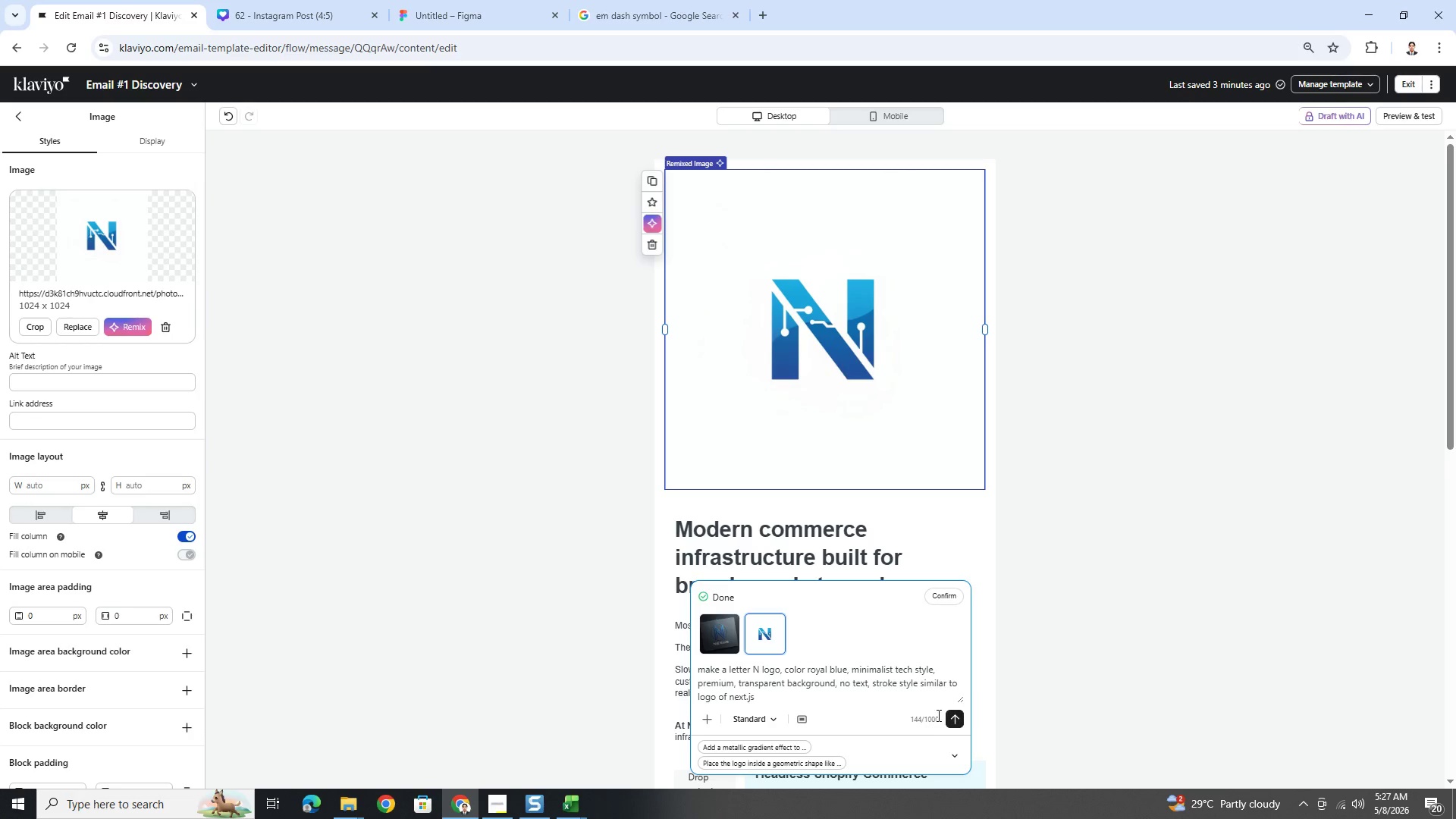 
left_click([961, 714])
 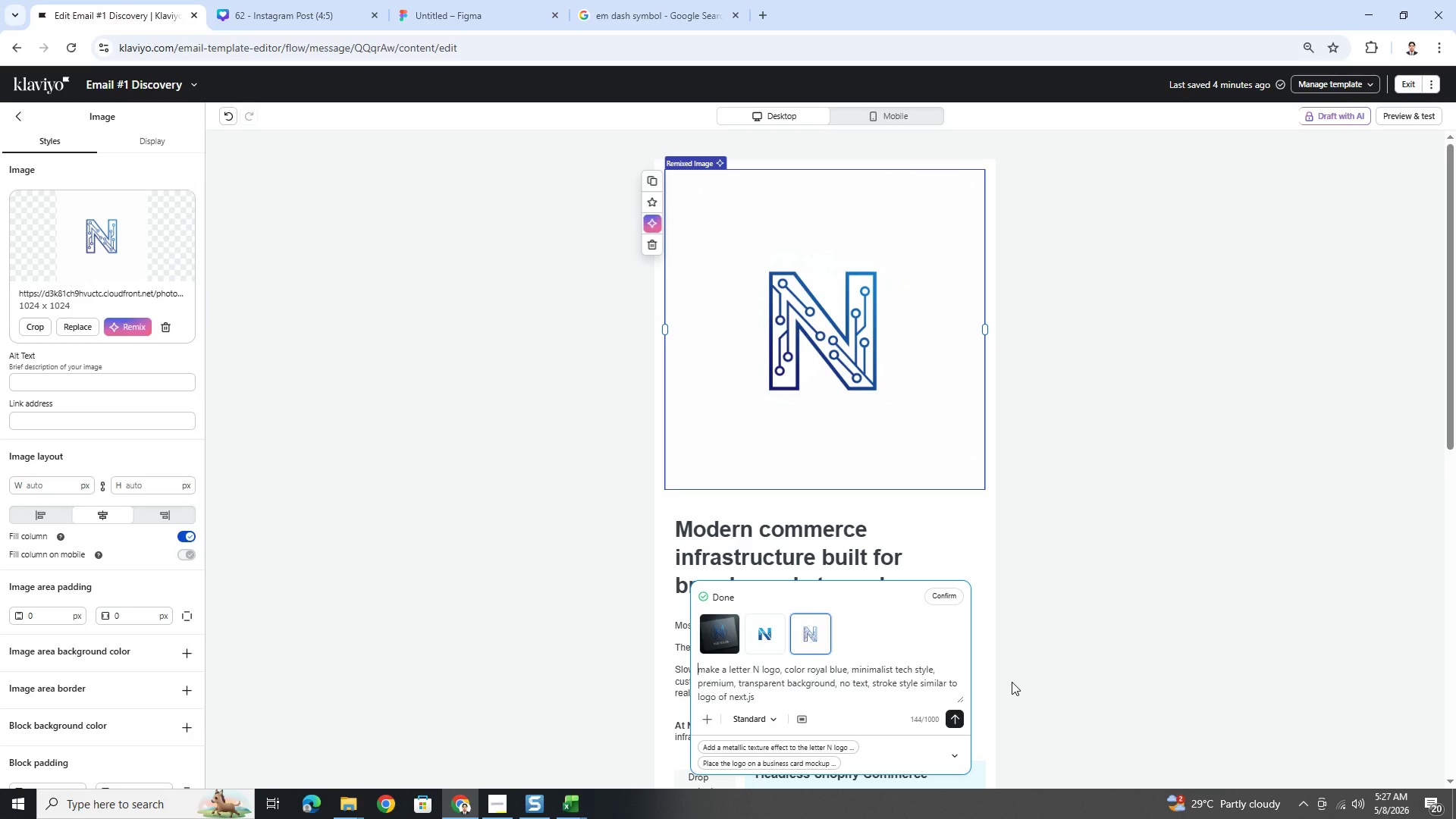 
wait(18.8)
 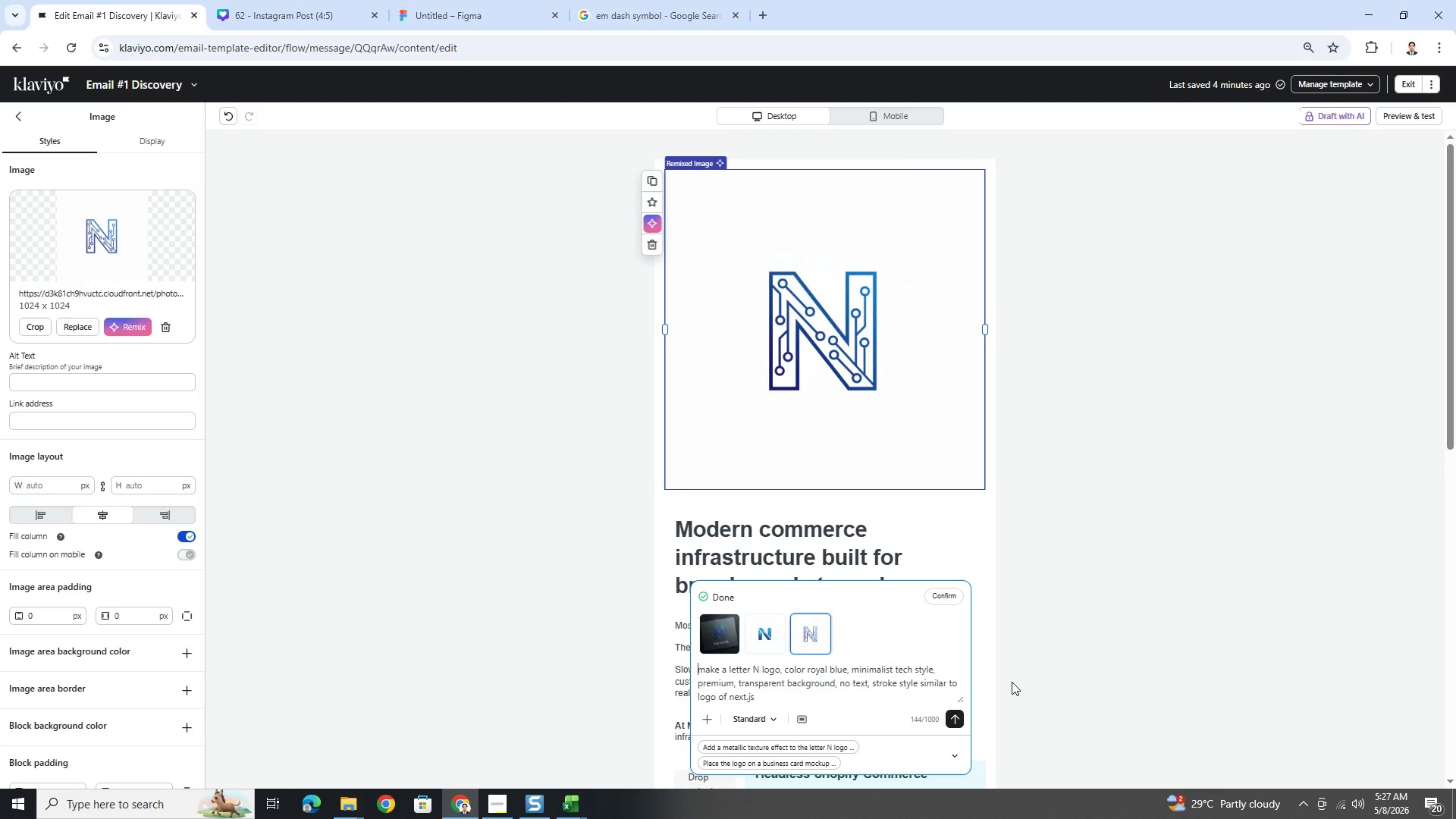 
left_click([760, 14])
 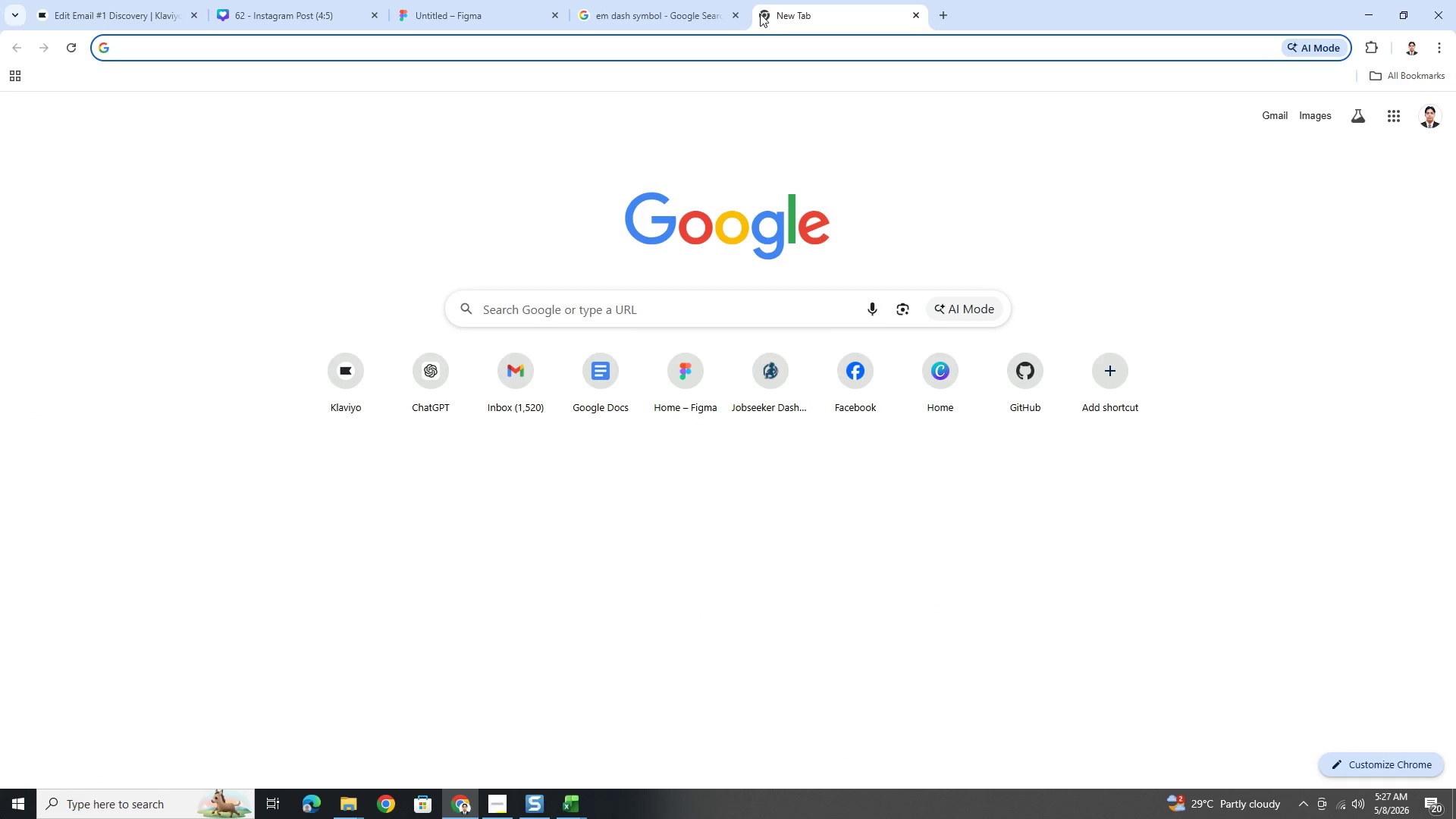 
type(next.js logo)
 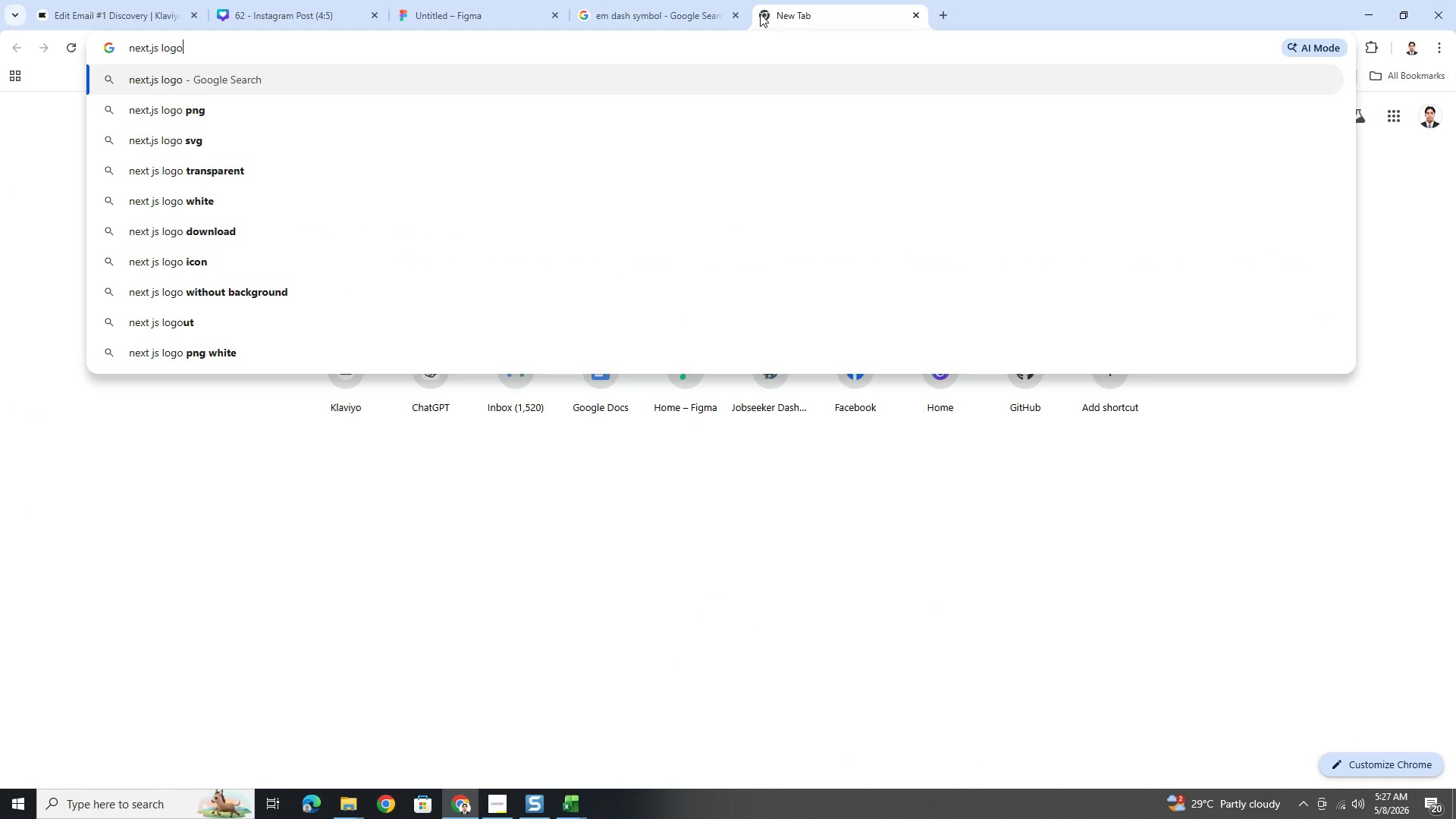 
key(Enter)
 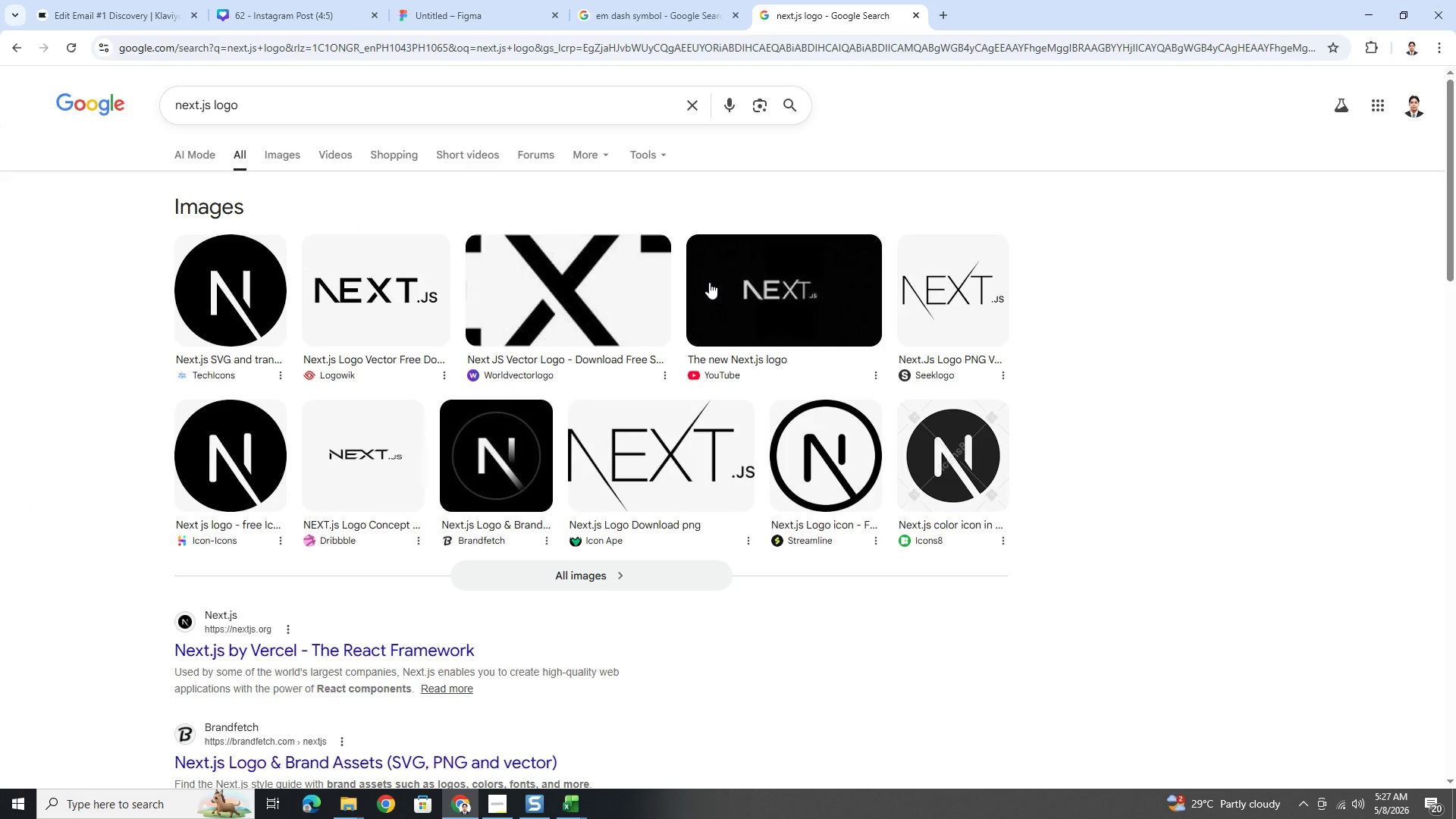 
scroll: coordinate [604, 326], scroll_direction: down, amount: 2.0
 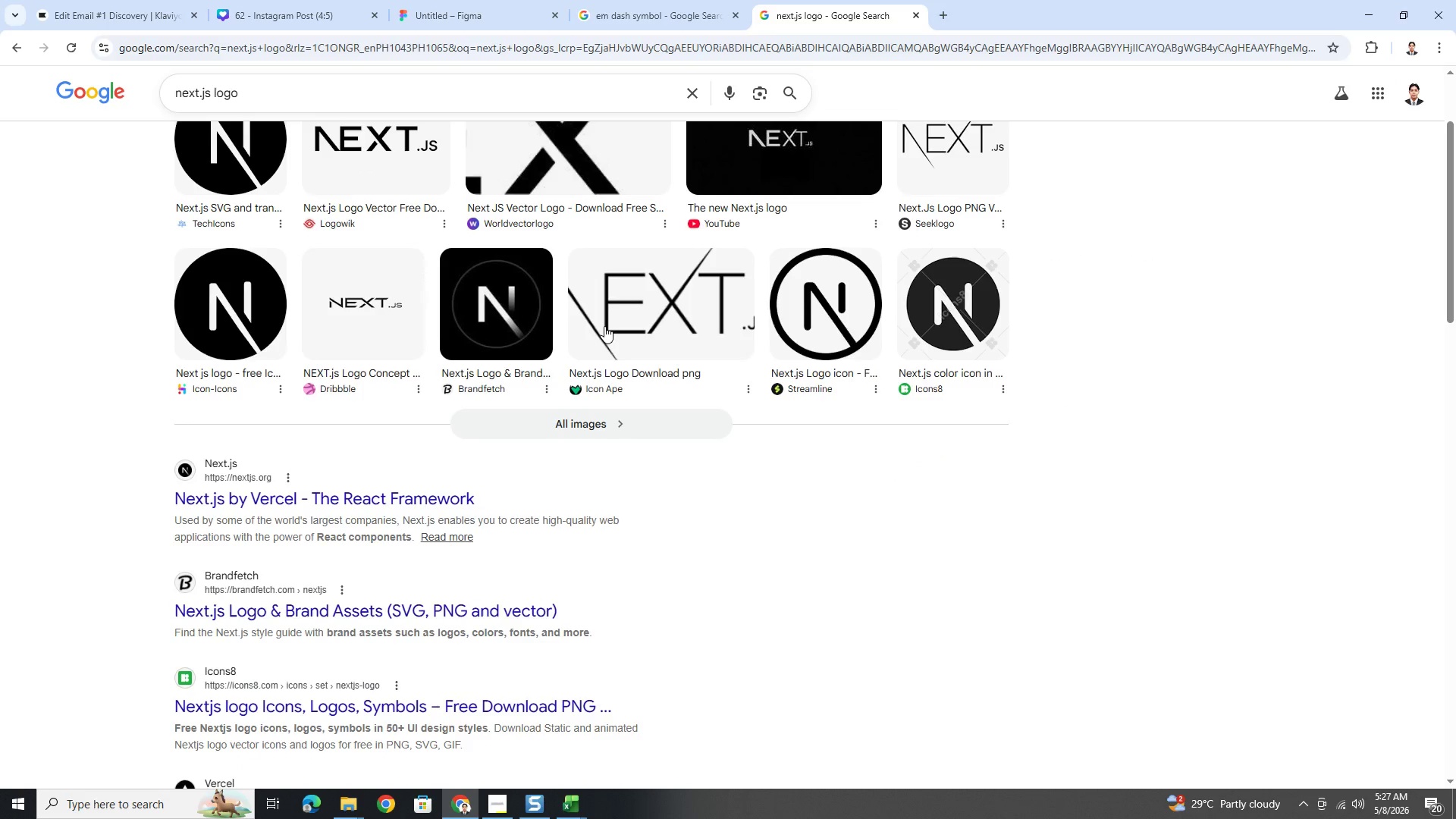 
scroll: coordinate [604, 326], scroll_direction: up, amount: 4.0
 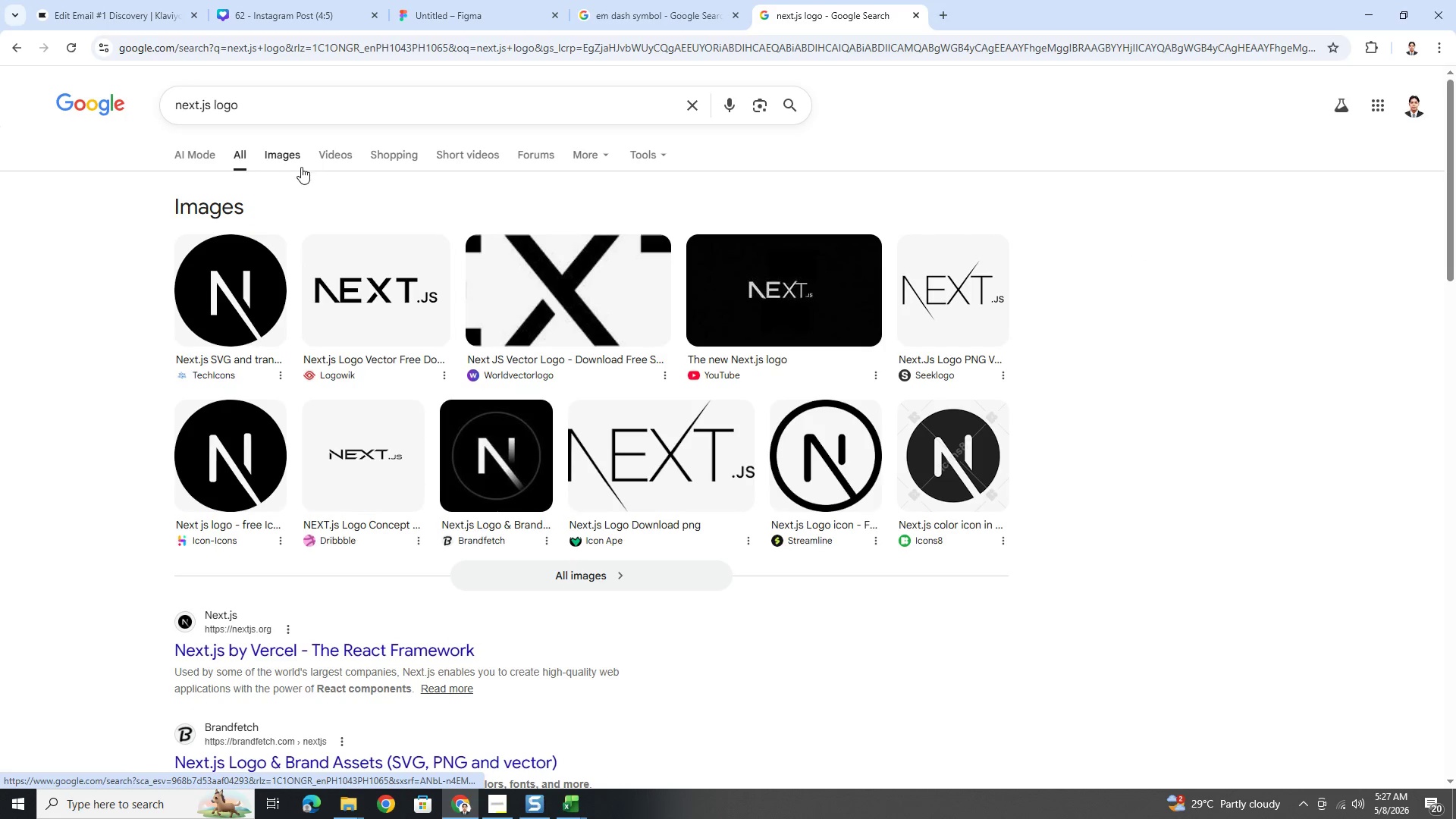 
left_click([290, 162])
 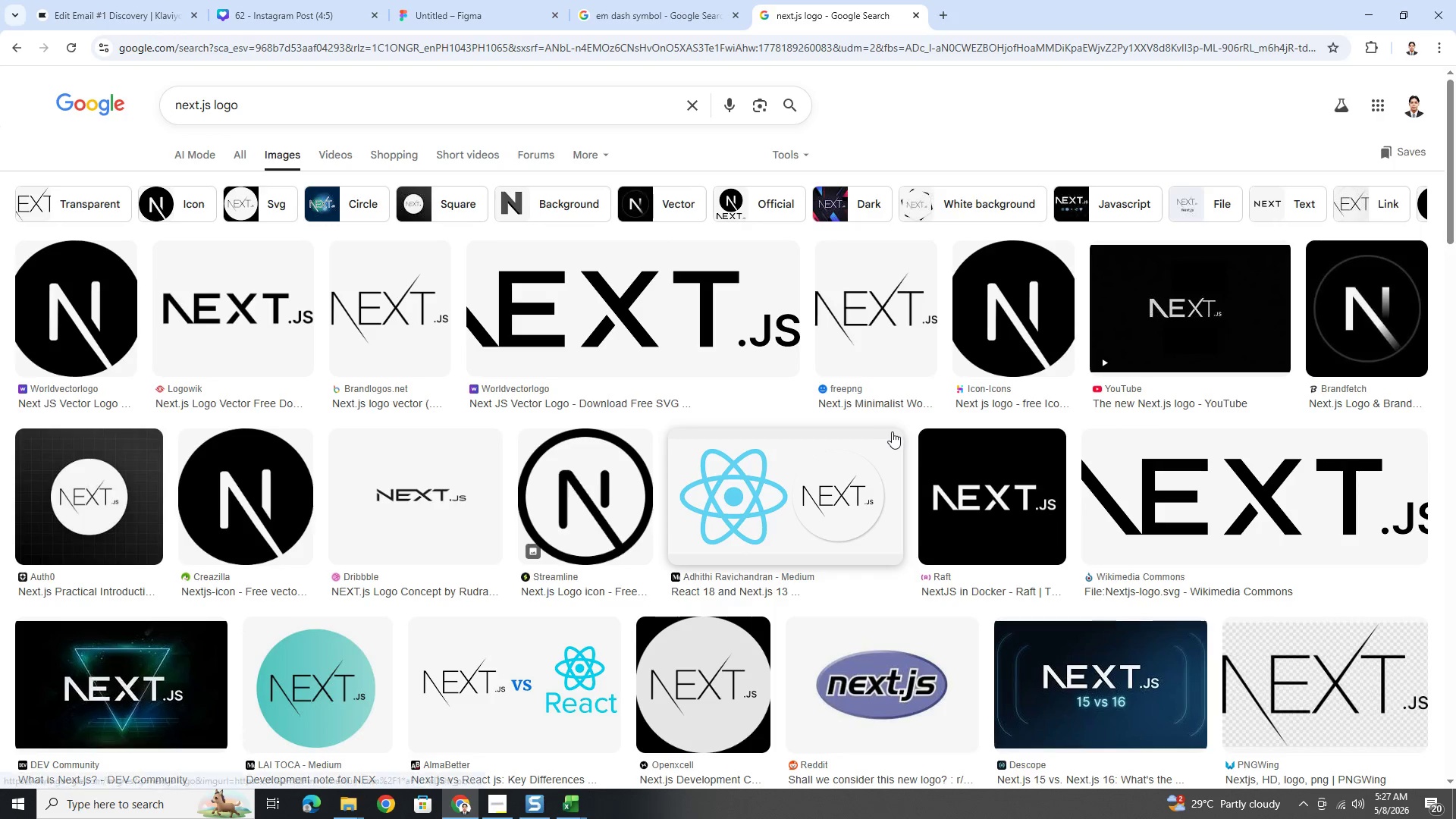 
scroll: coordinate [910, 411], scroll_direction: down, amount: 5.0
 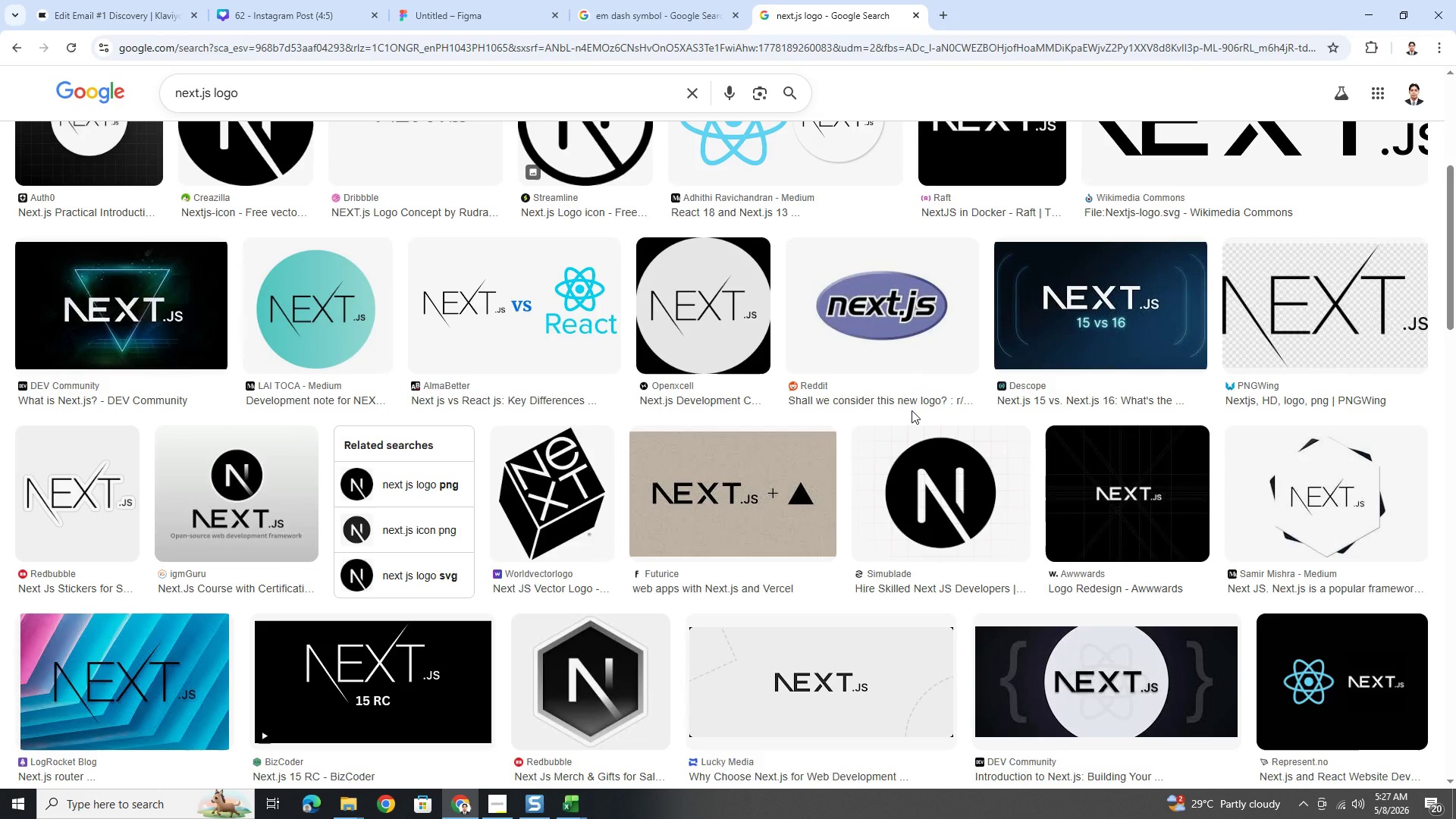 
scroll: coordinate [912, 410], scroll_direction: up, amount: 4.0
 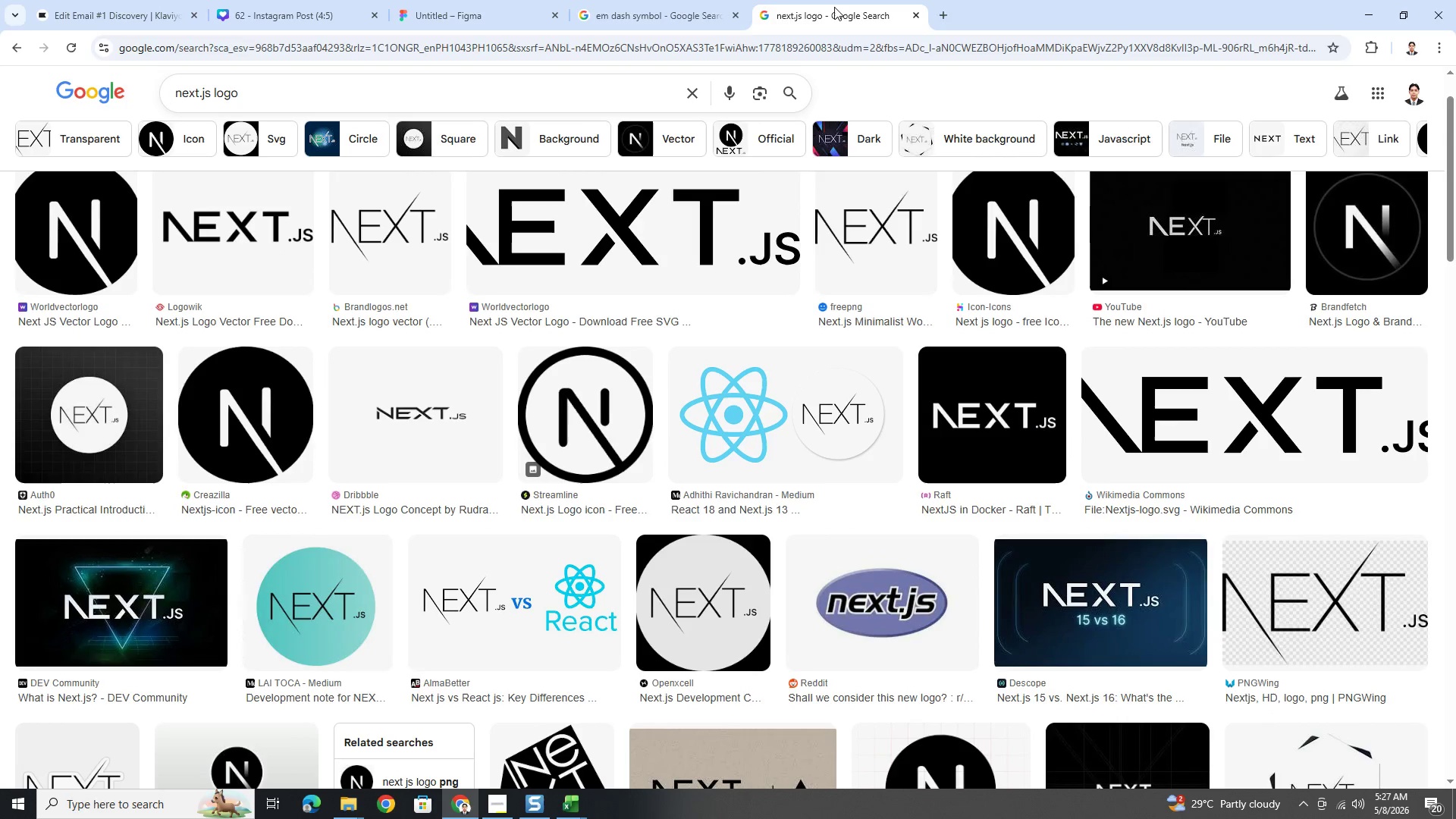 
left_click([918, 11])
 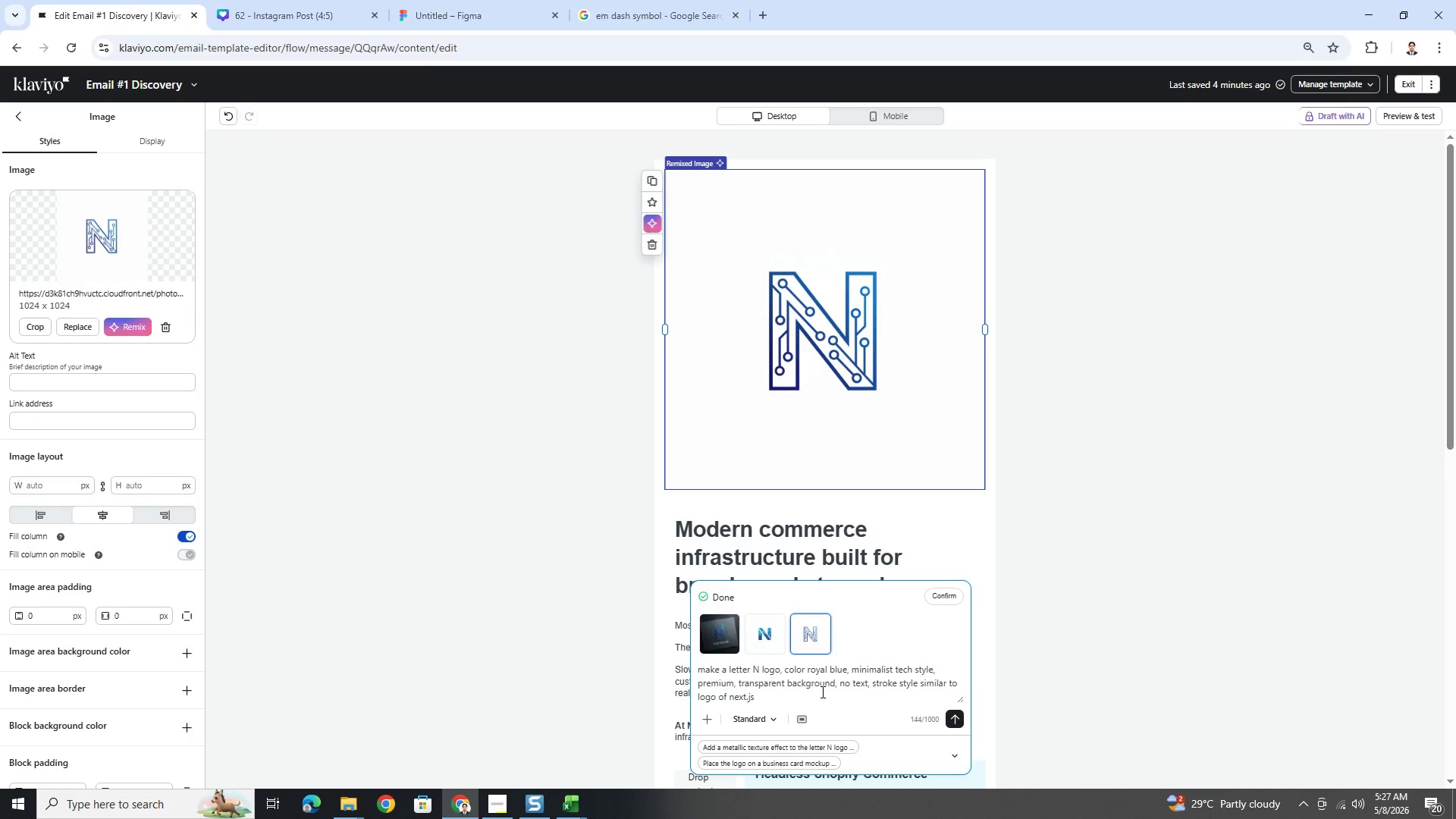 
wait(5.28)
 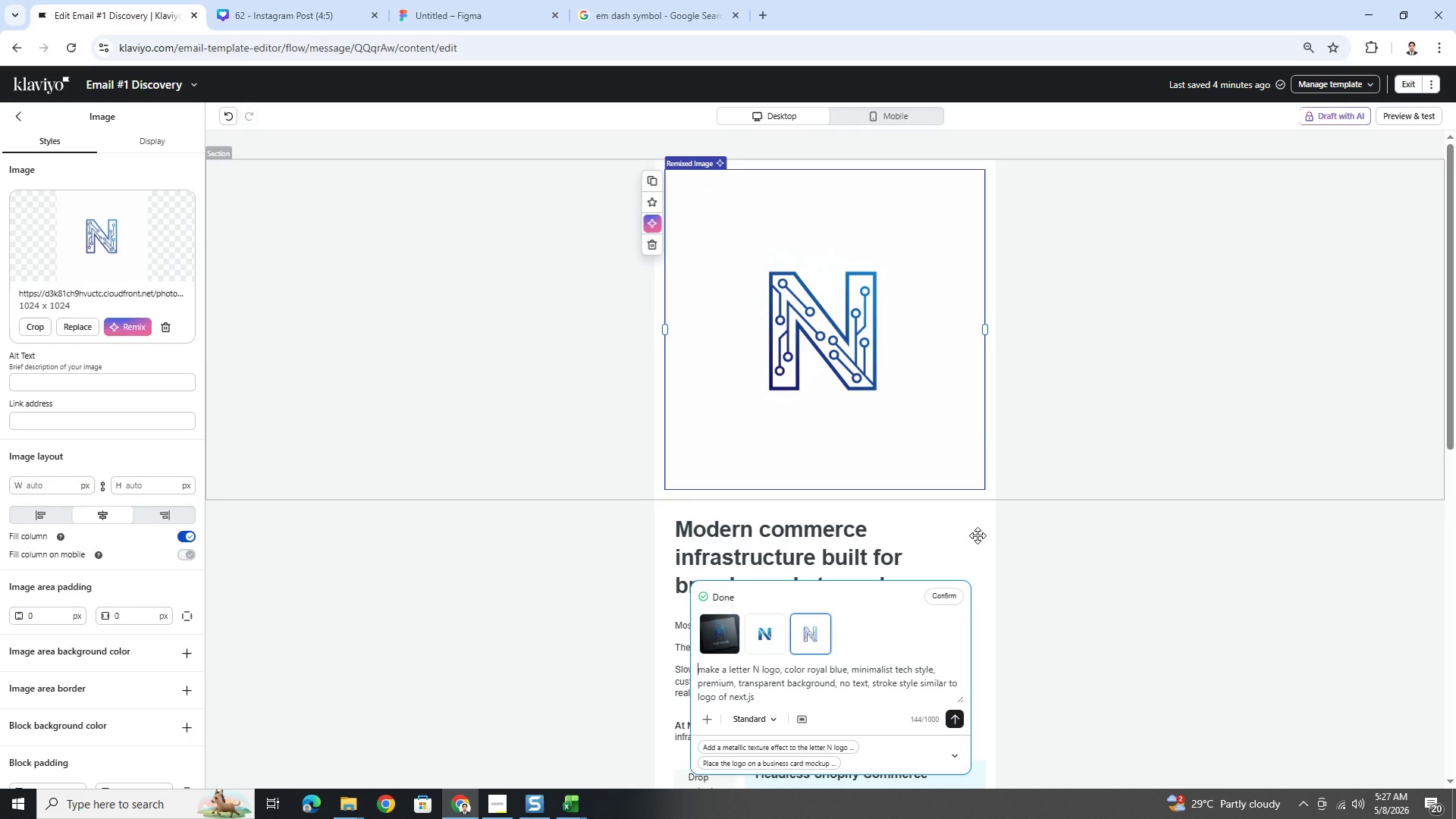 
left_click([824, 692])
 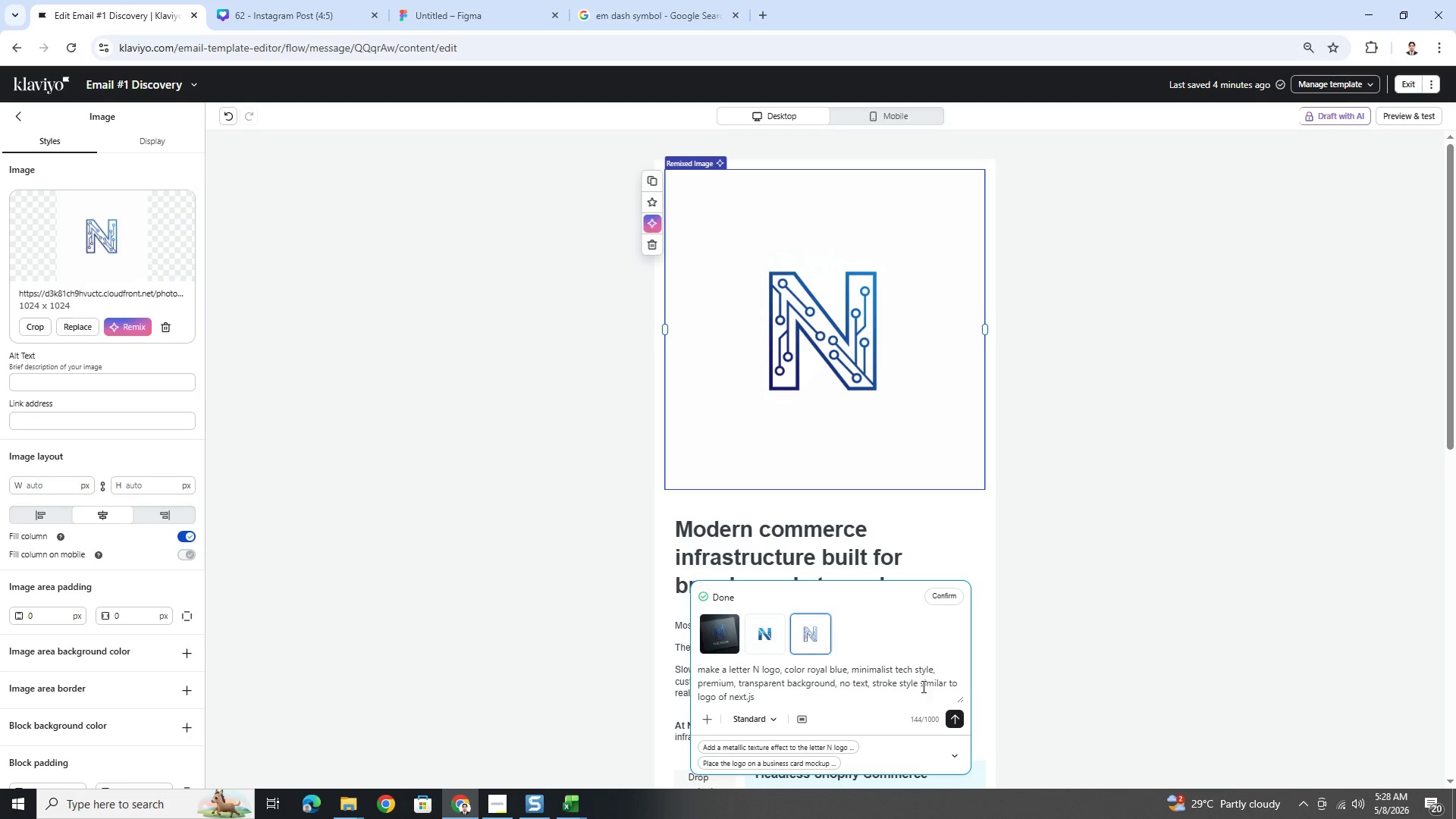 
left_click_drag(start_coordinate=[920, 681], to_coordinate=[936, 704])
 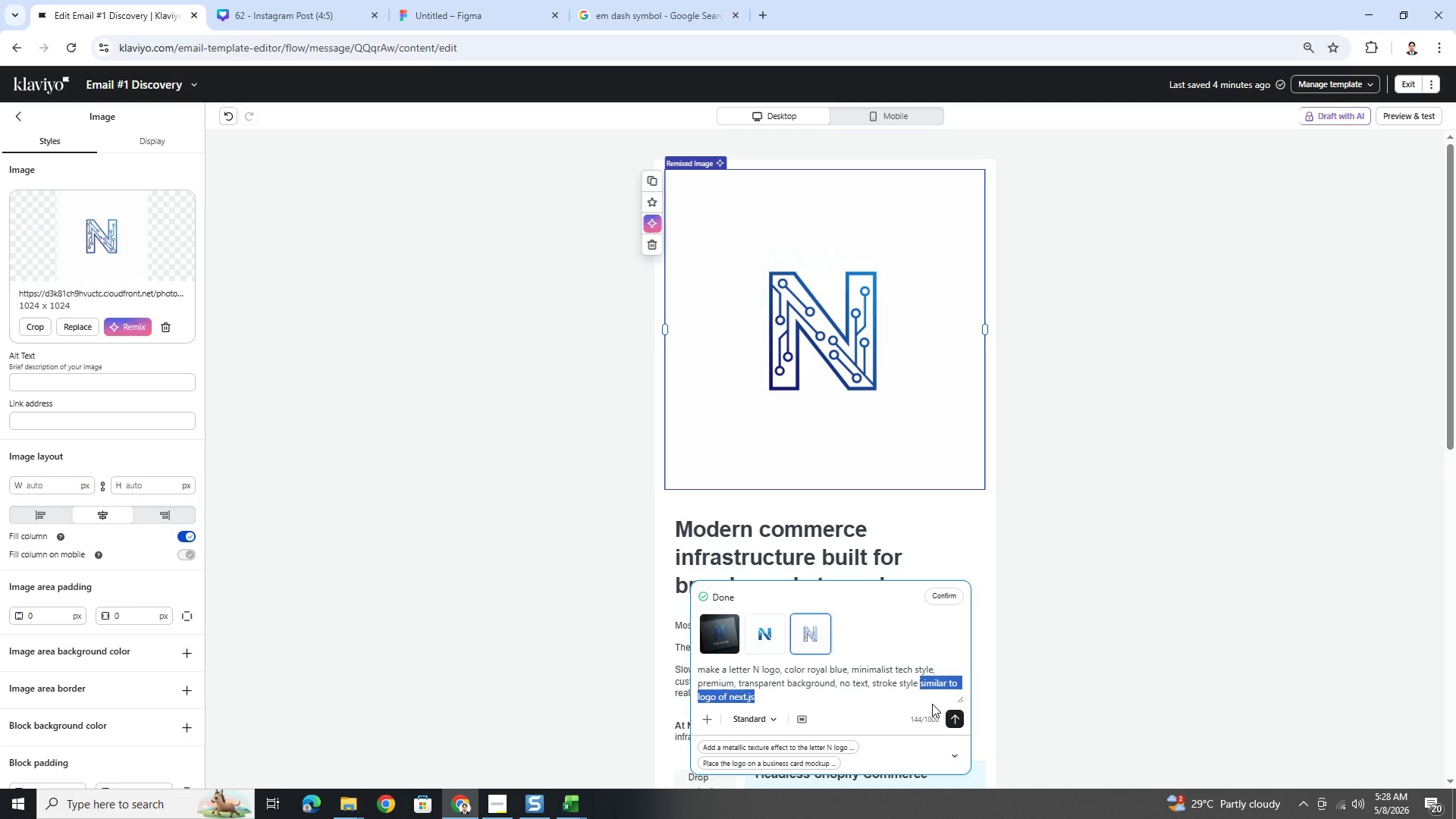 
key(Backspace)
type(like a shape)
 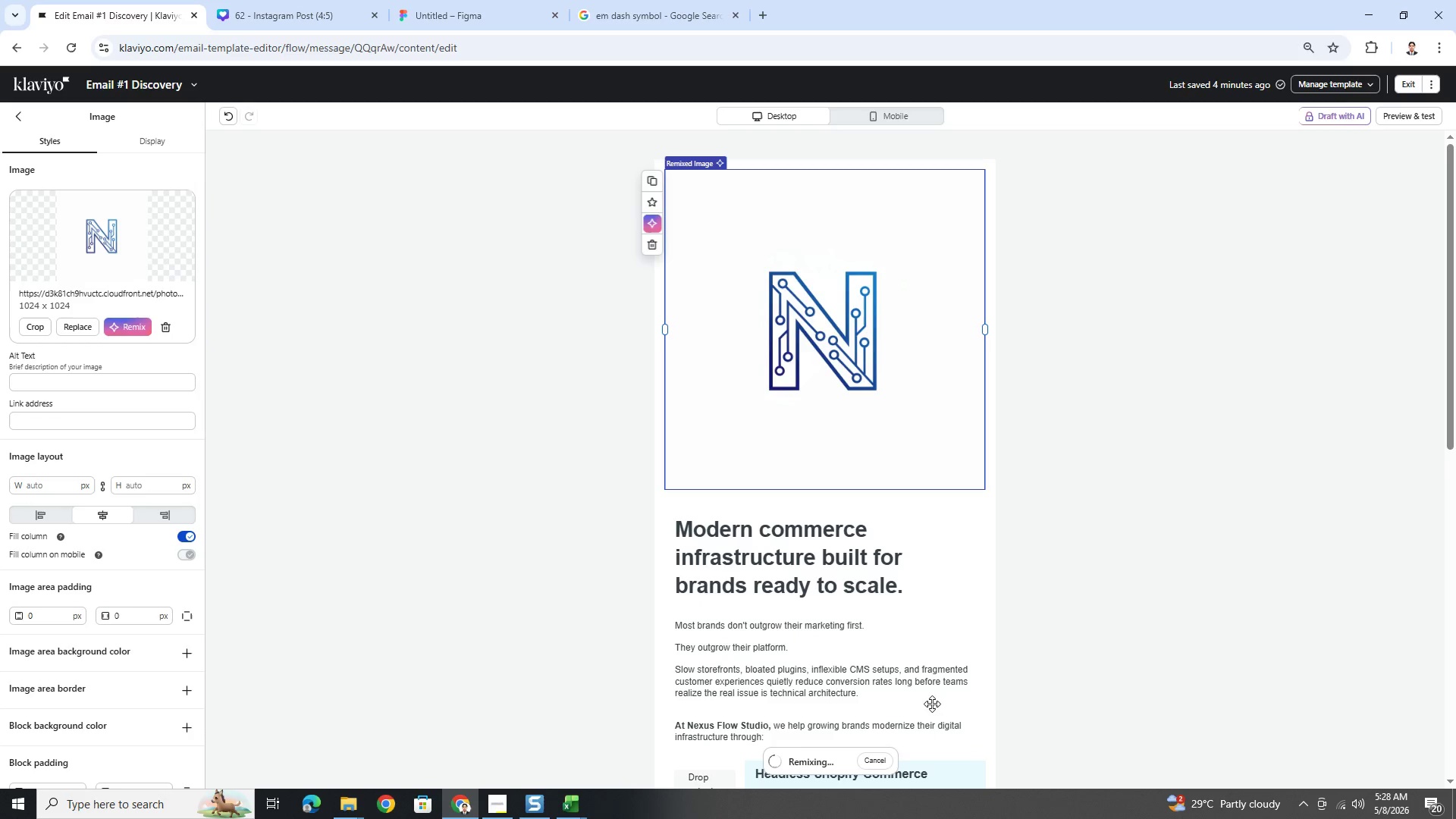 
key(Enter)
 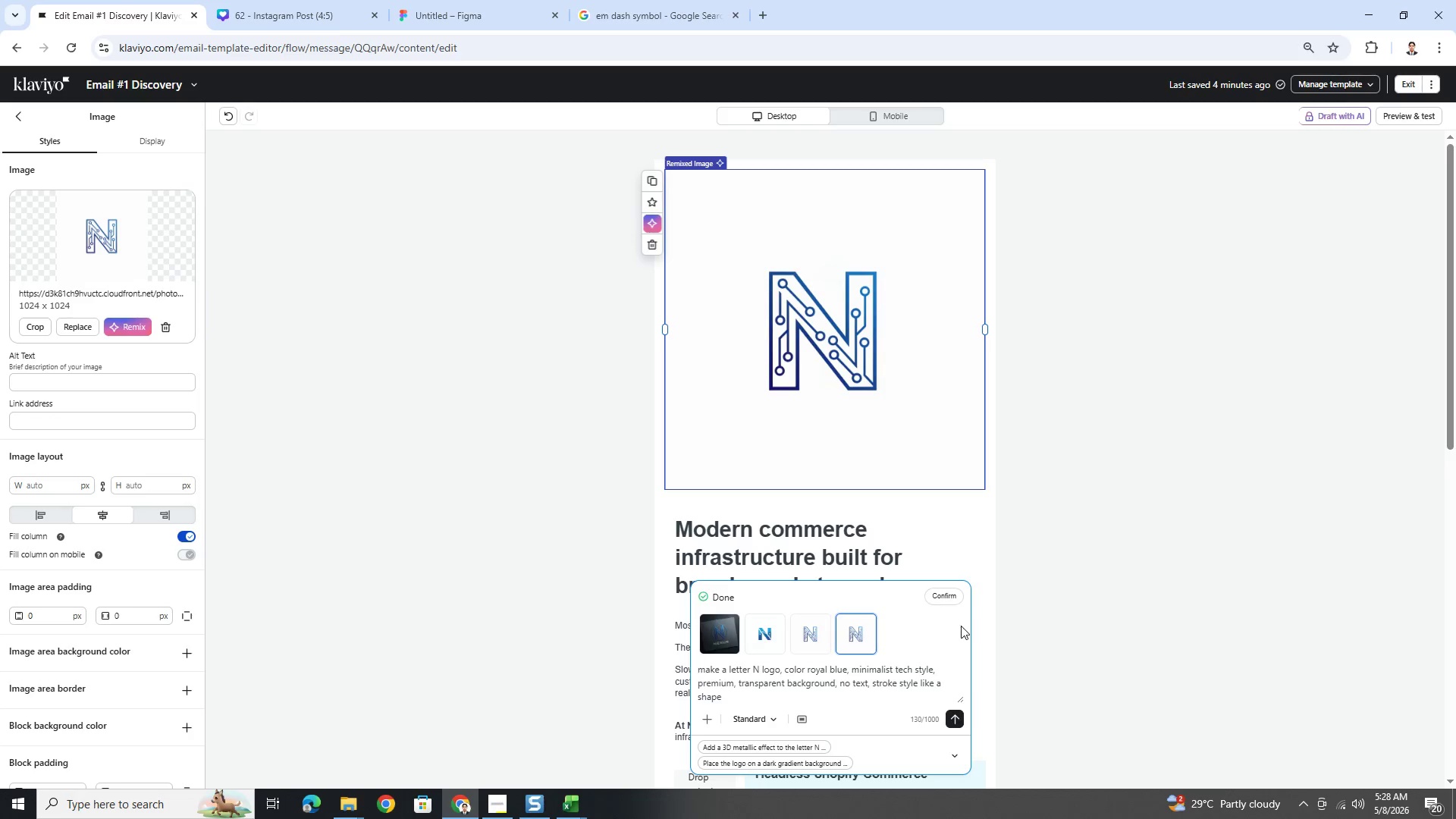 
wait(40.92)
 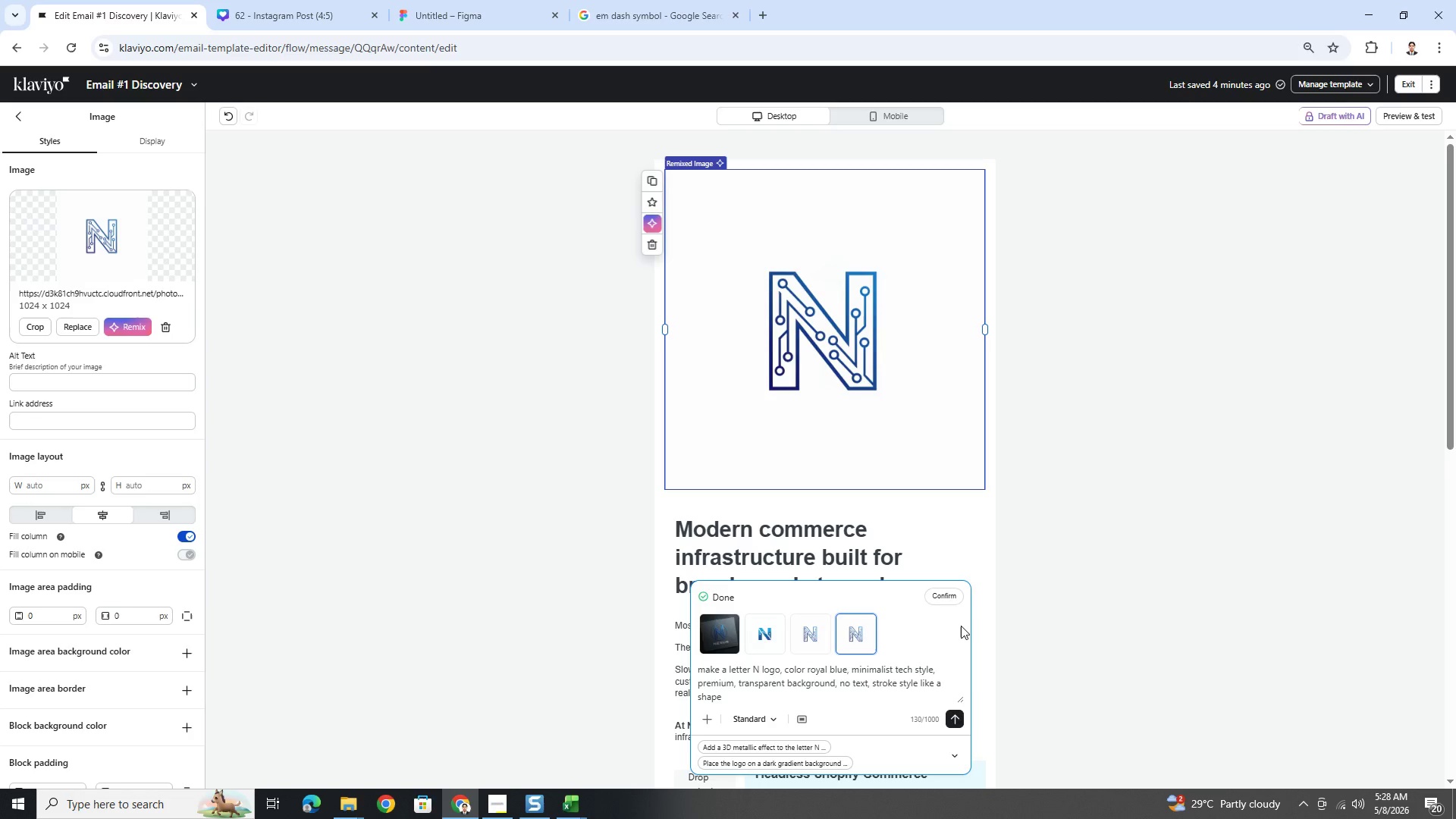 
key(Control+A)
 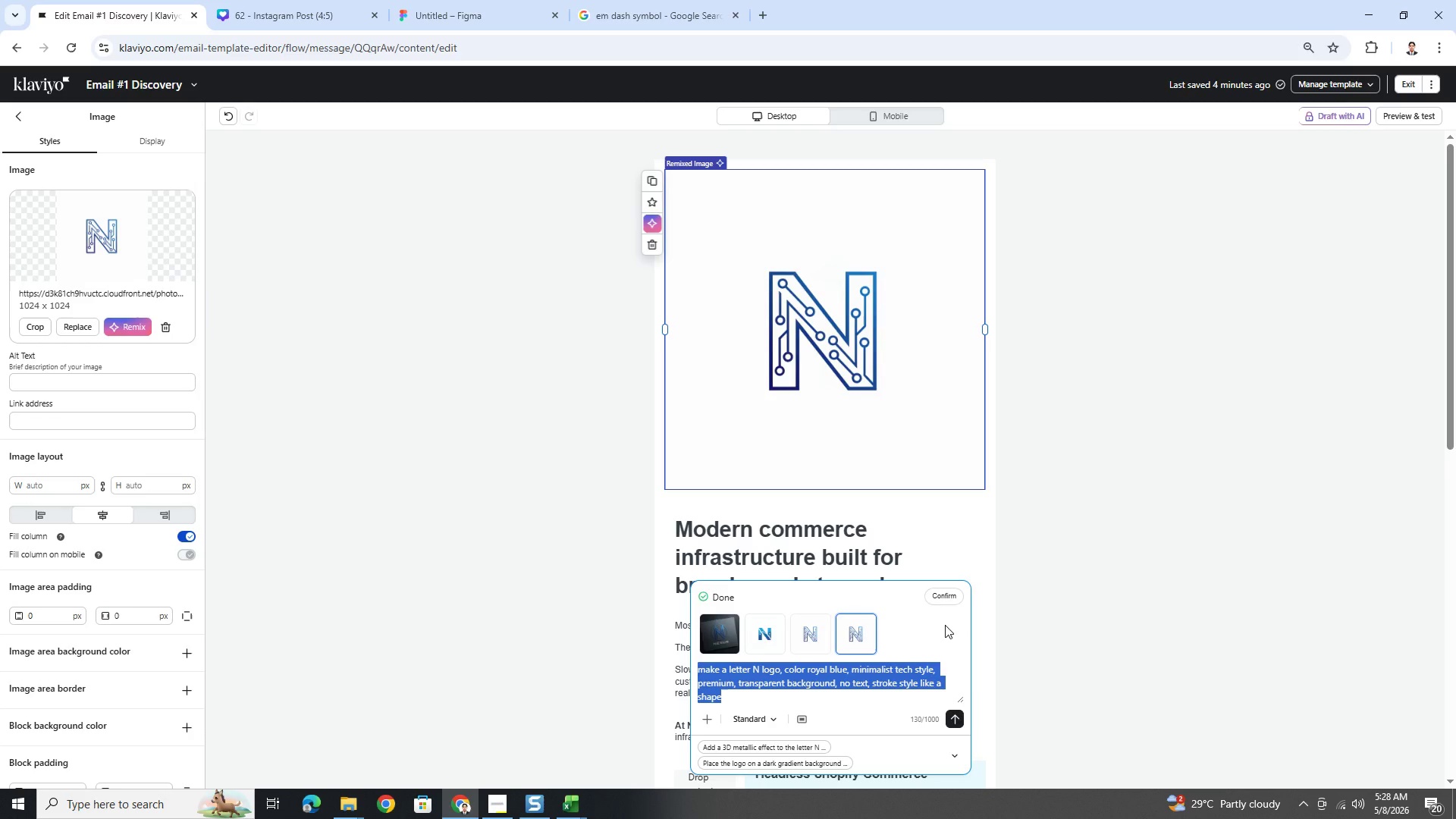 
key(Control+C)
 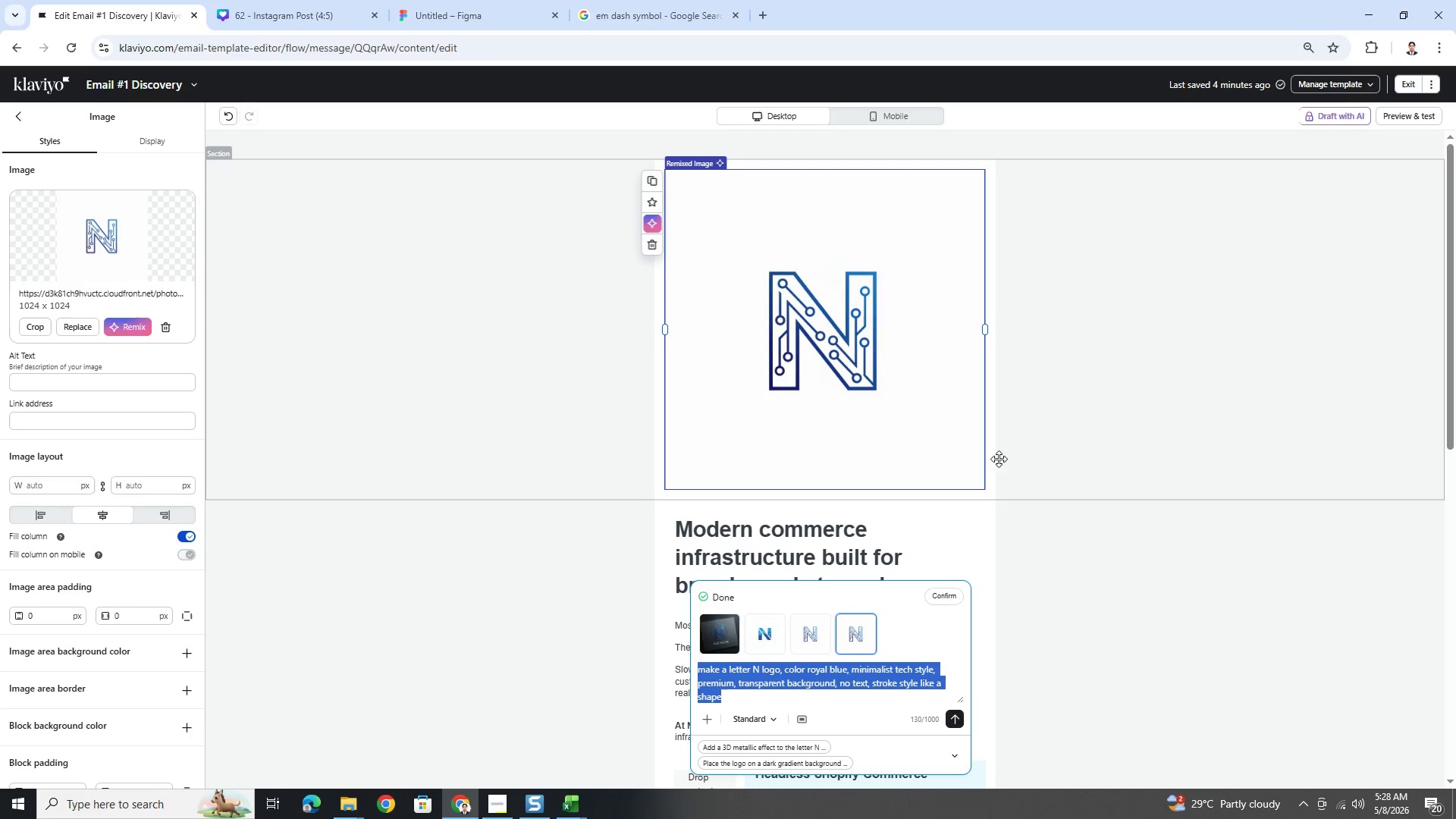 
left_click([1023, 435])
 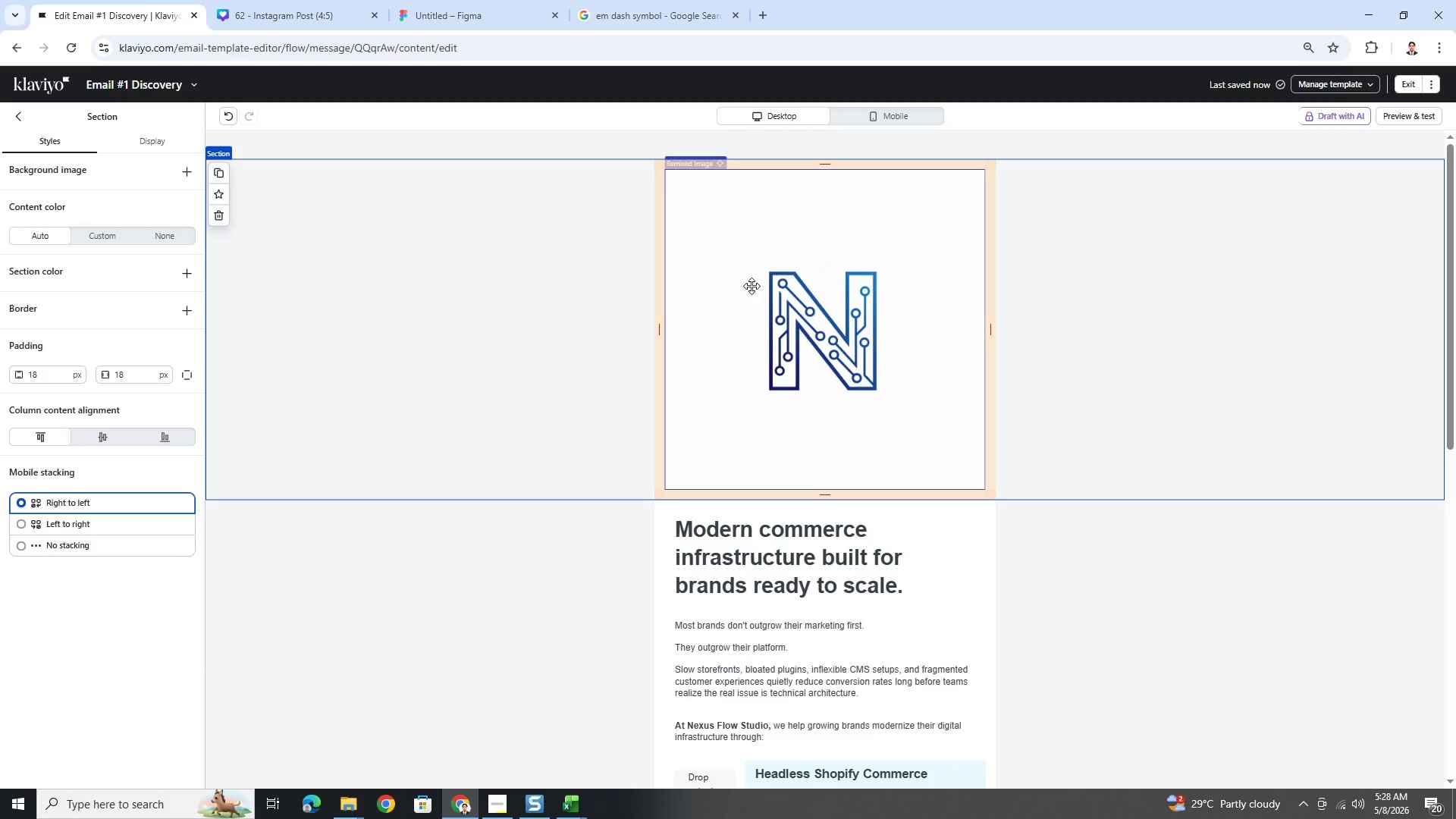 
left_click([806, 353])
 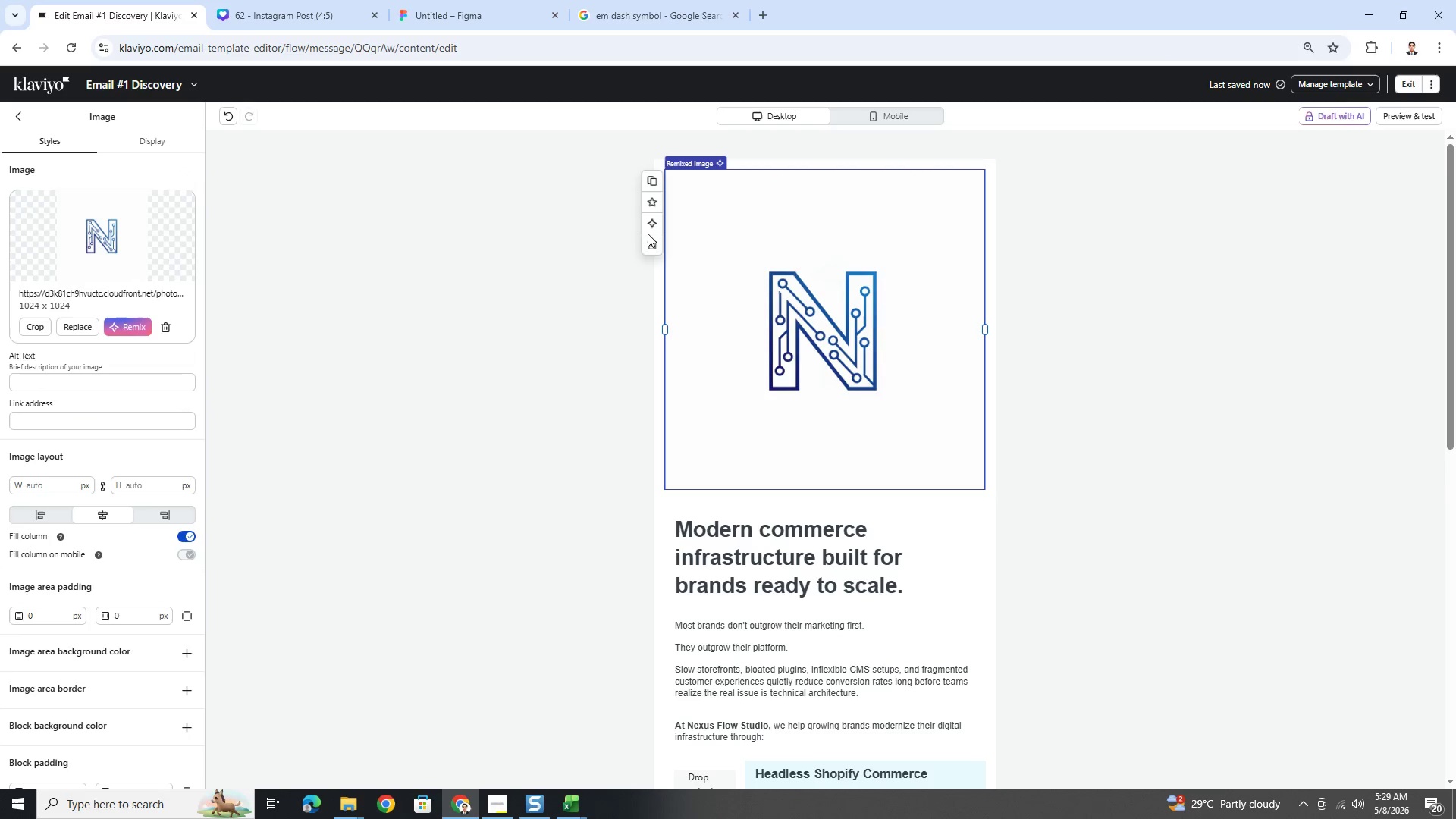 
left_click([654, 252])
 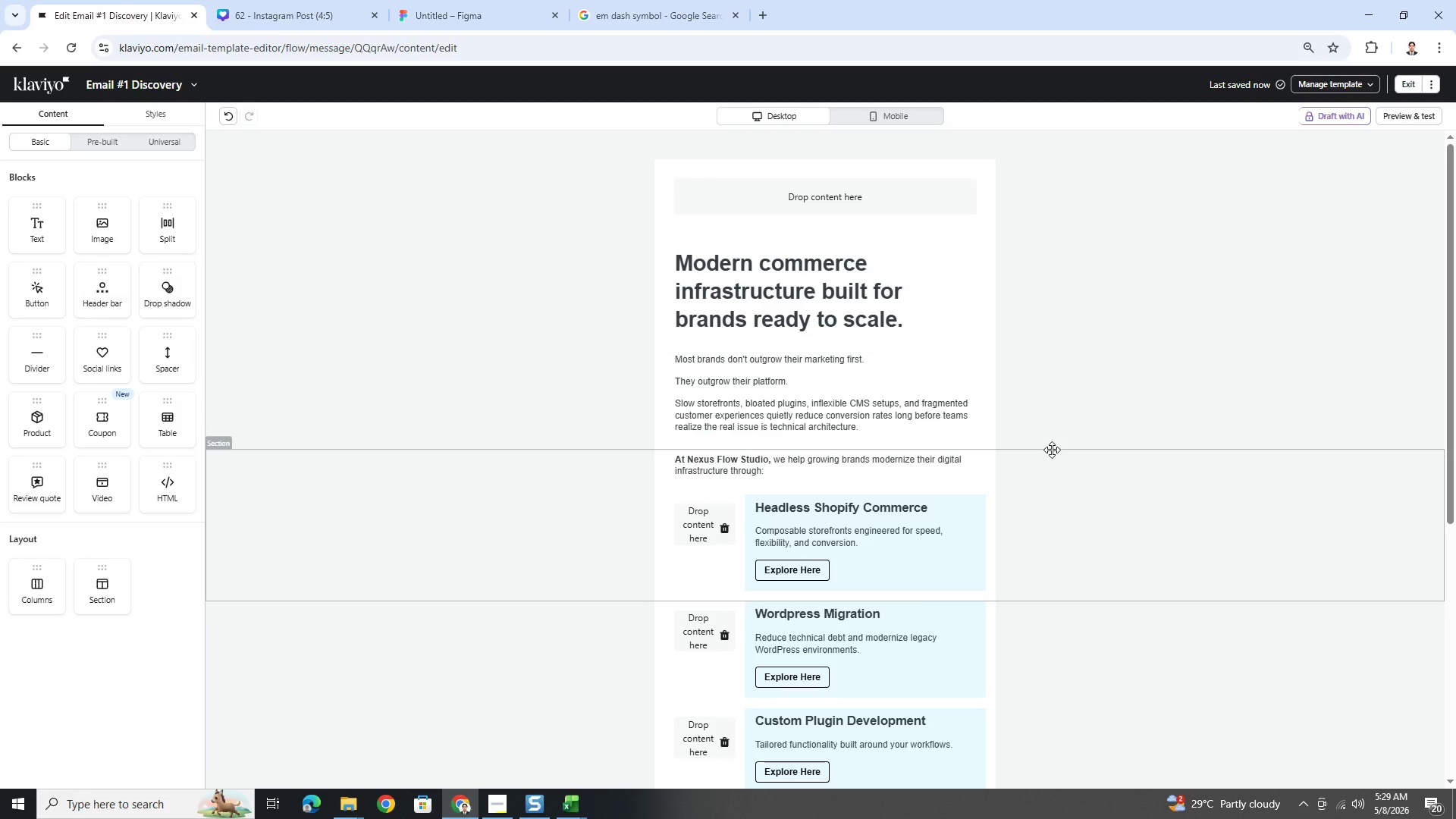 
wait(20.38)
 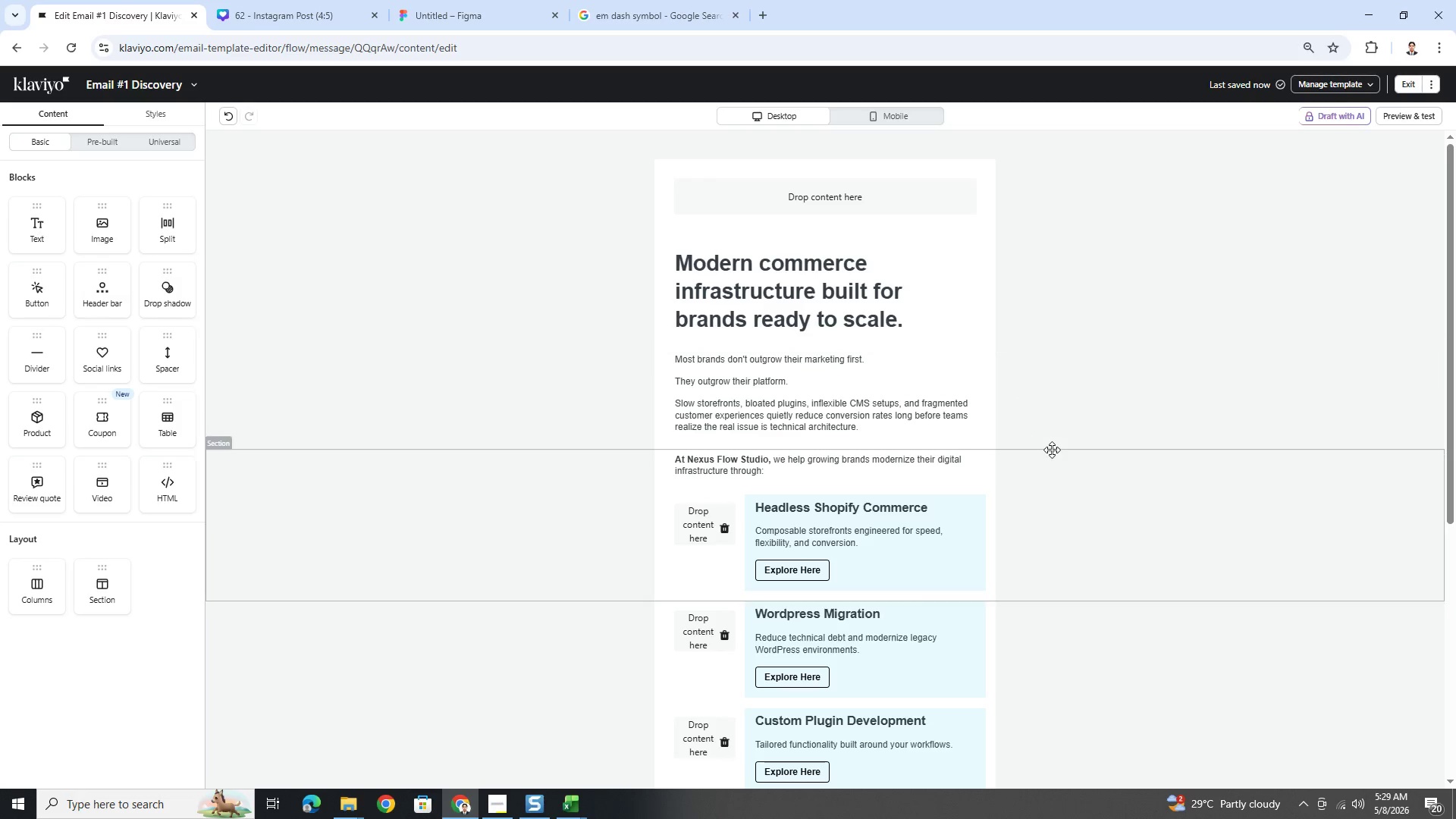 
scroll: coordinate [905, 530], scroll_direction: down, amount: 5.0
 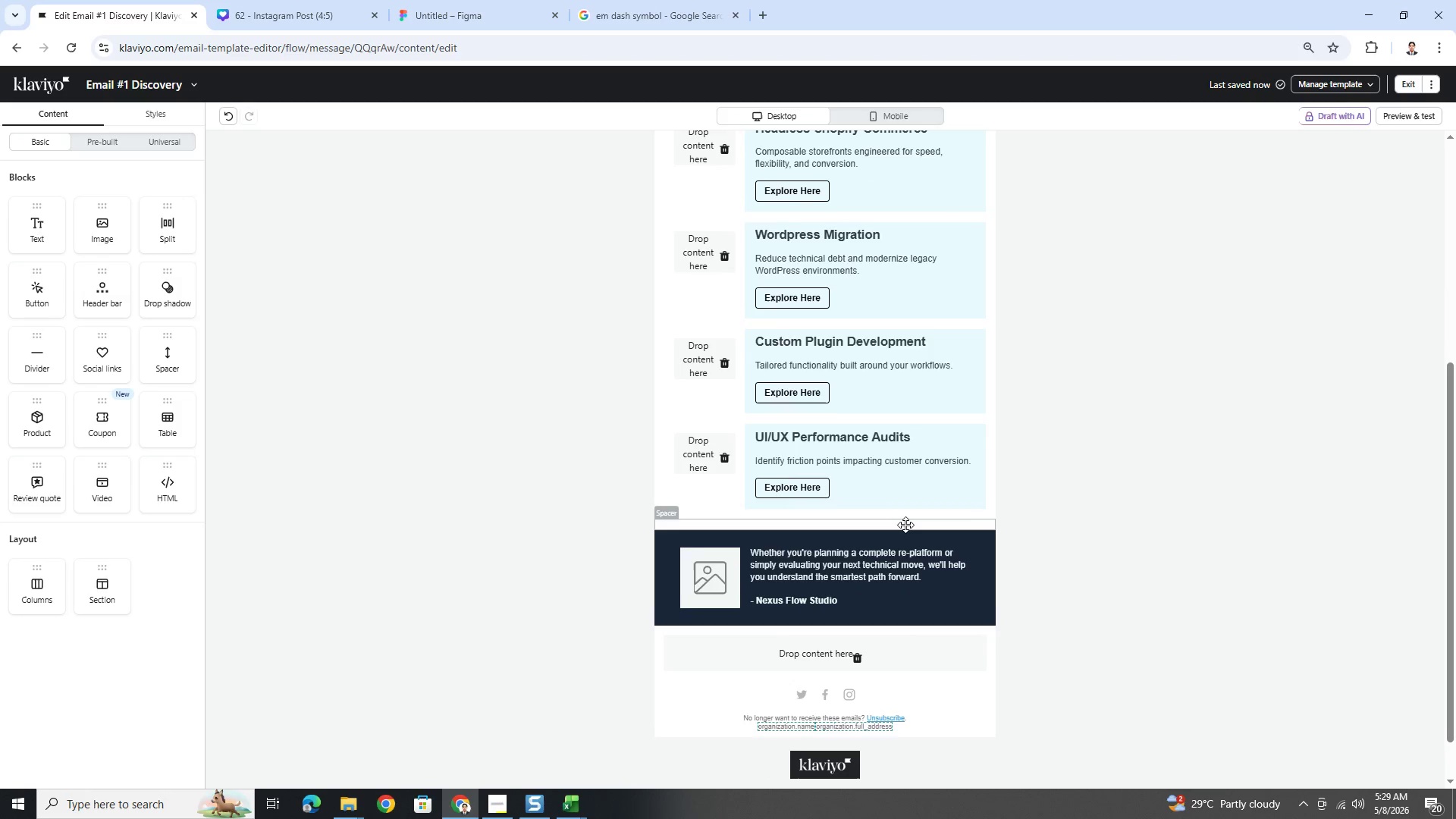 
scroll: coordinate [908, 525], scroll_direction: up, amount: 5.0
 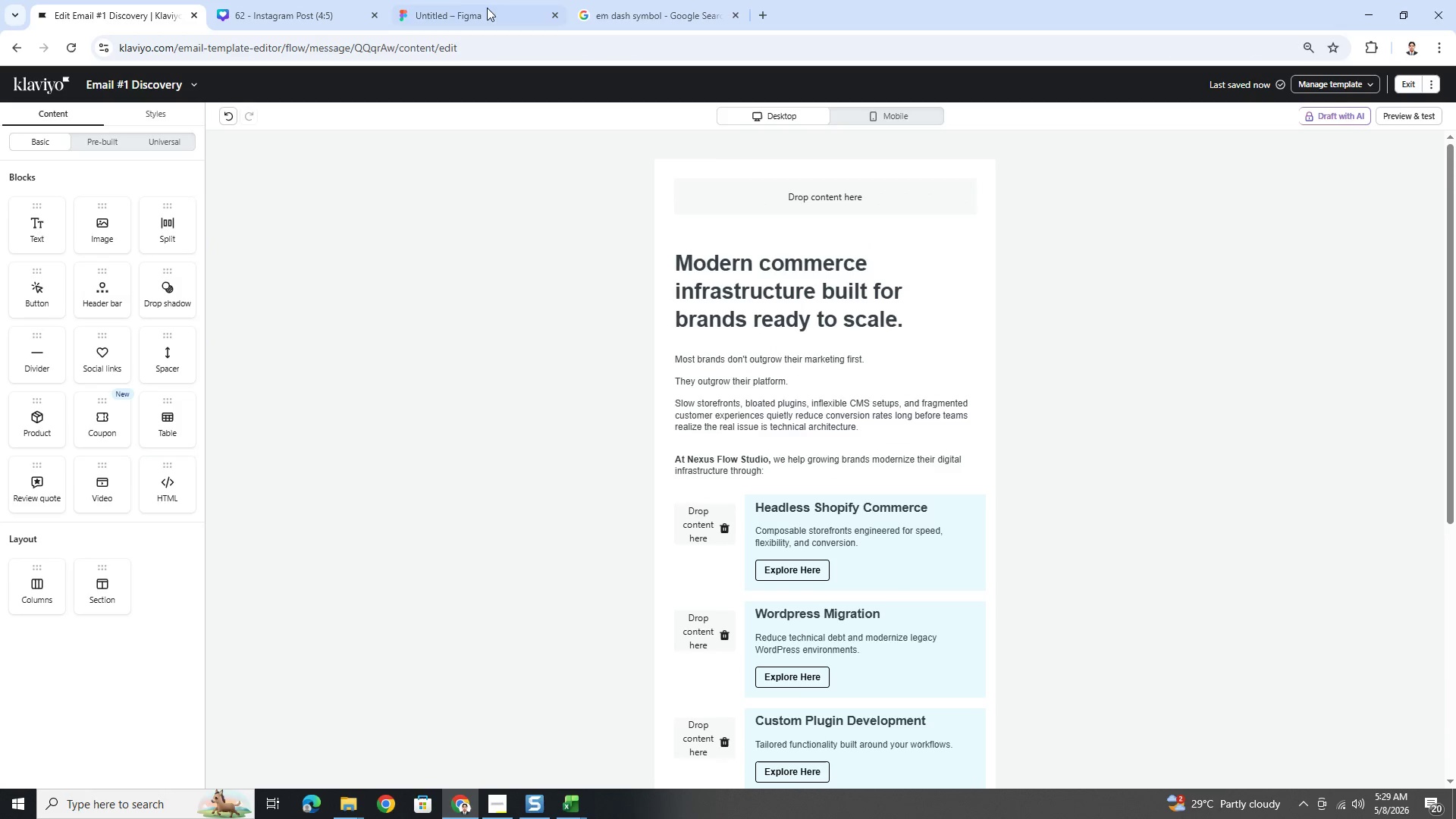 
left_click([450, 0])
 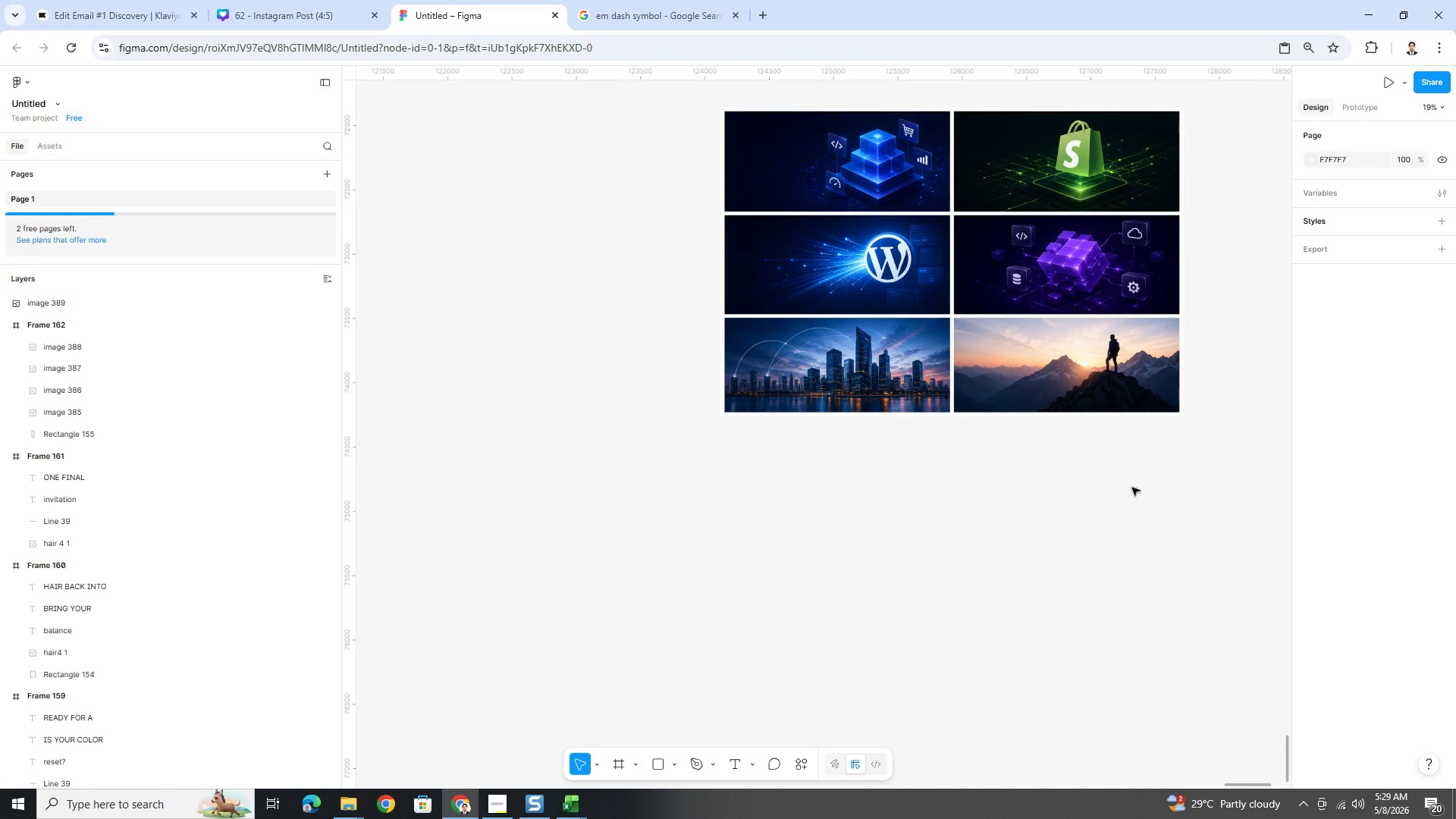 
scroll: coordinate [1106, 479], scroll_direction: down, amount: 5.0
 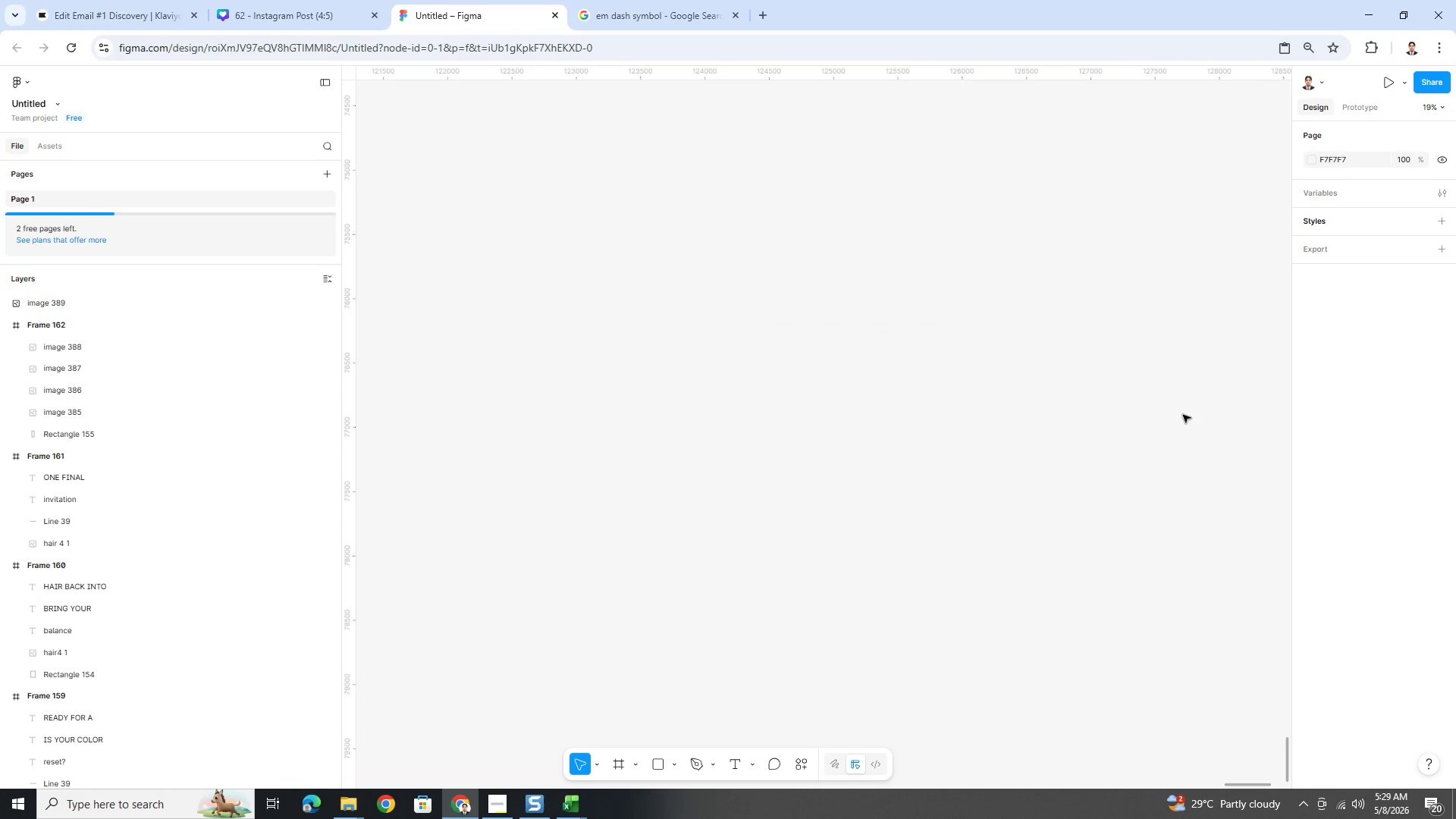 
scroll: coordinate [1182, 414], scroll_direction: up, amount: 1.0
 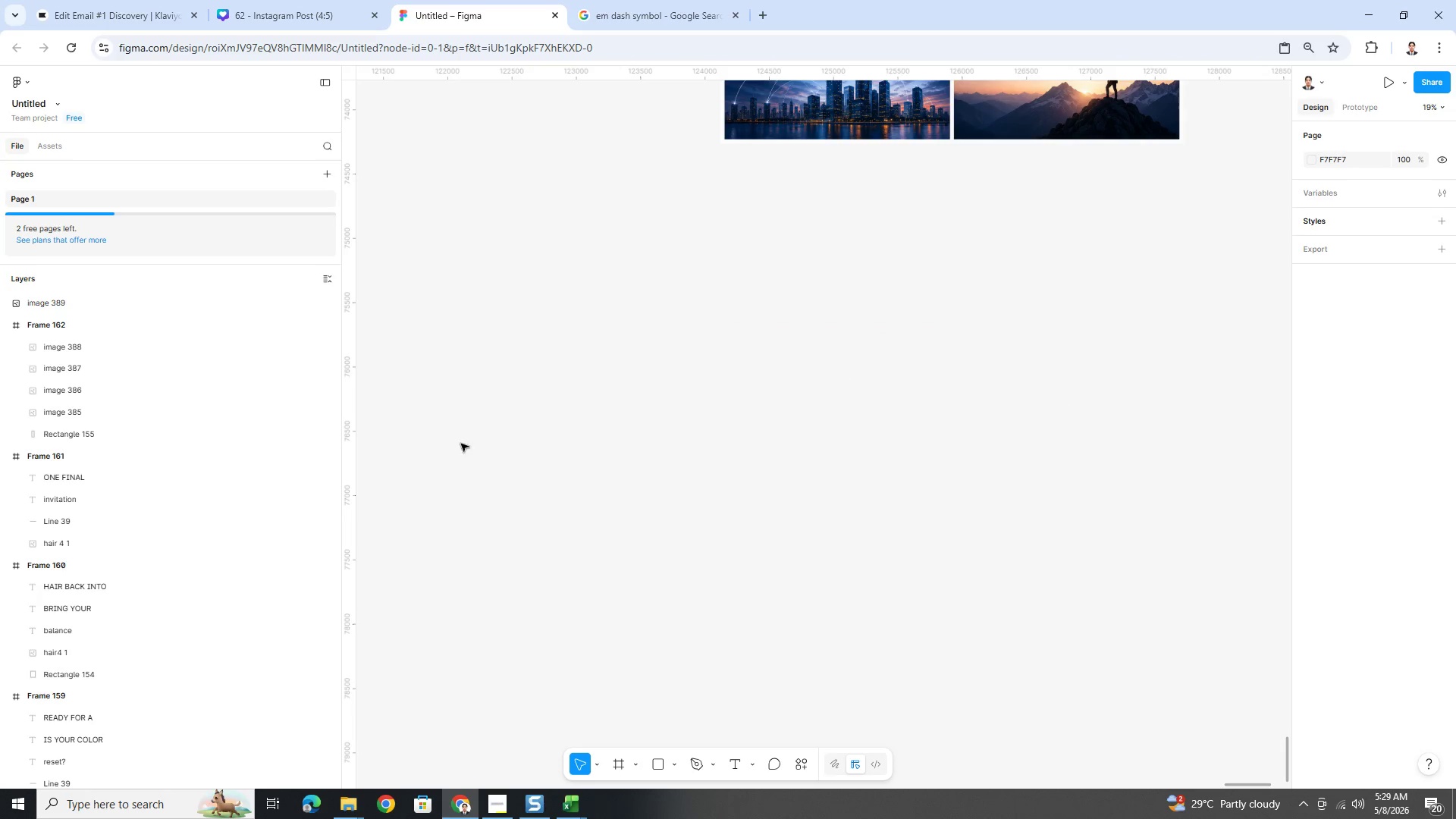 
mouse_move([711, 765])
 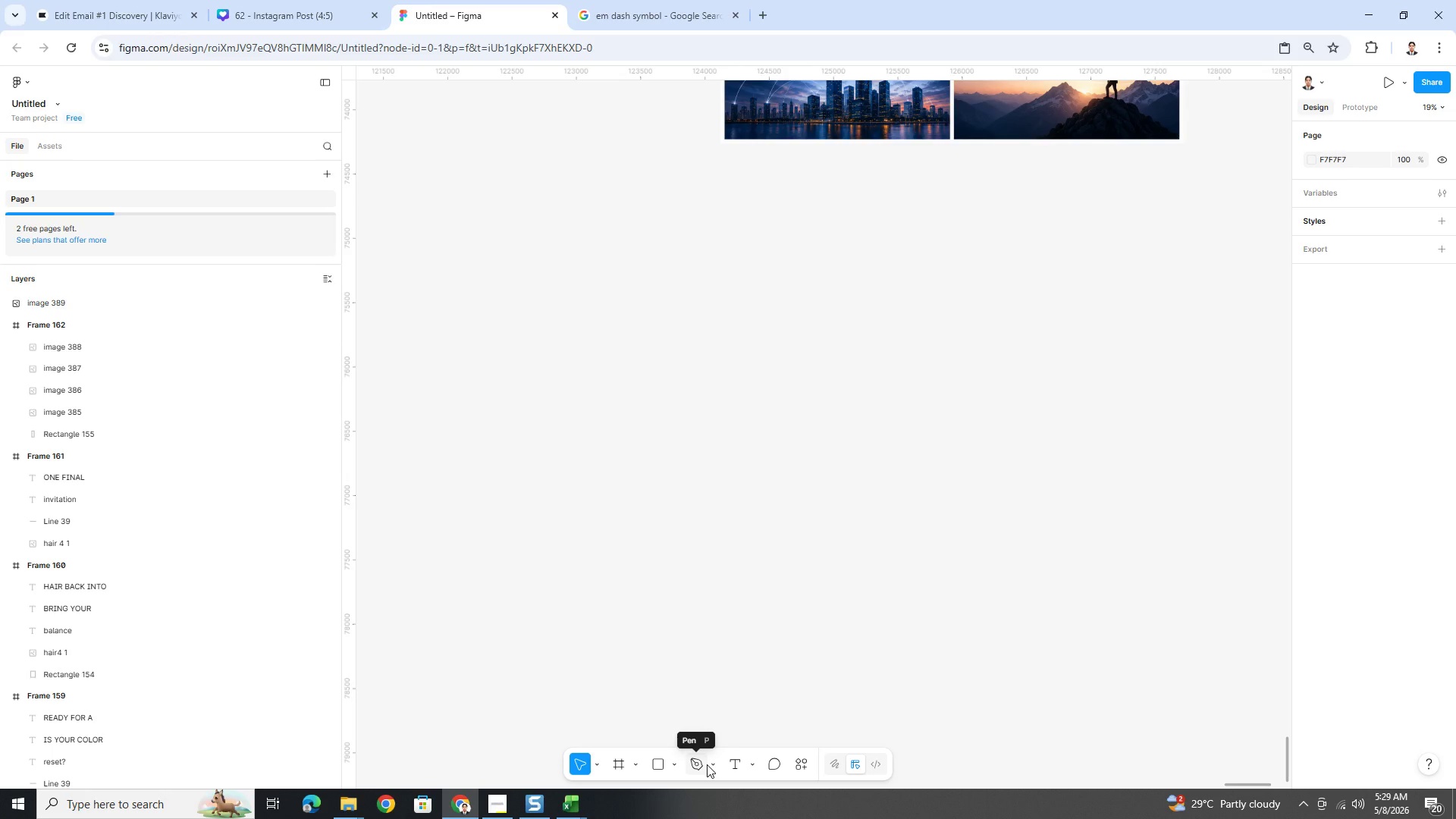 
left_click([712, 764])
 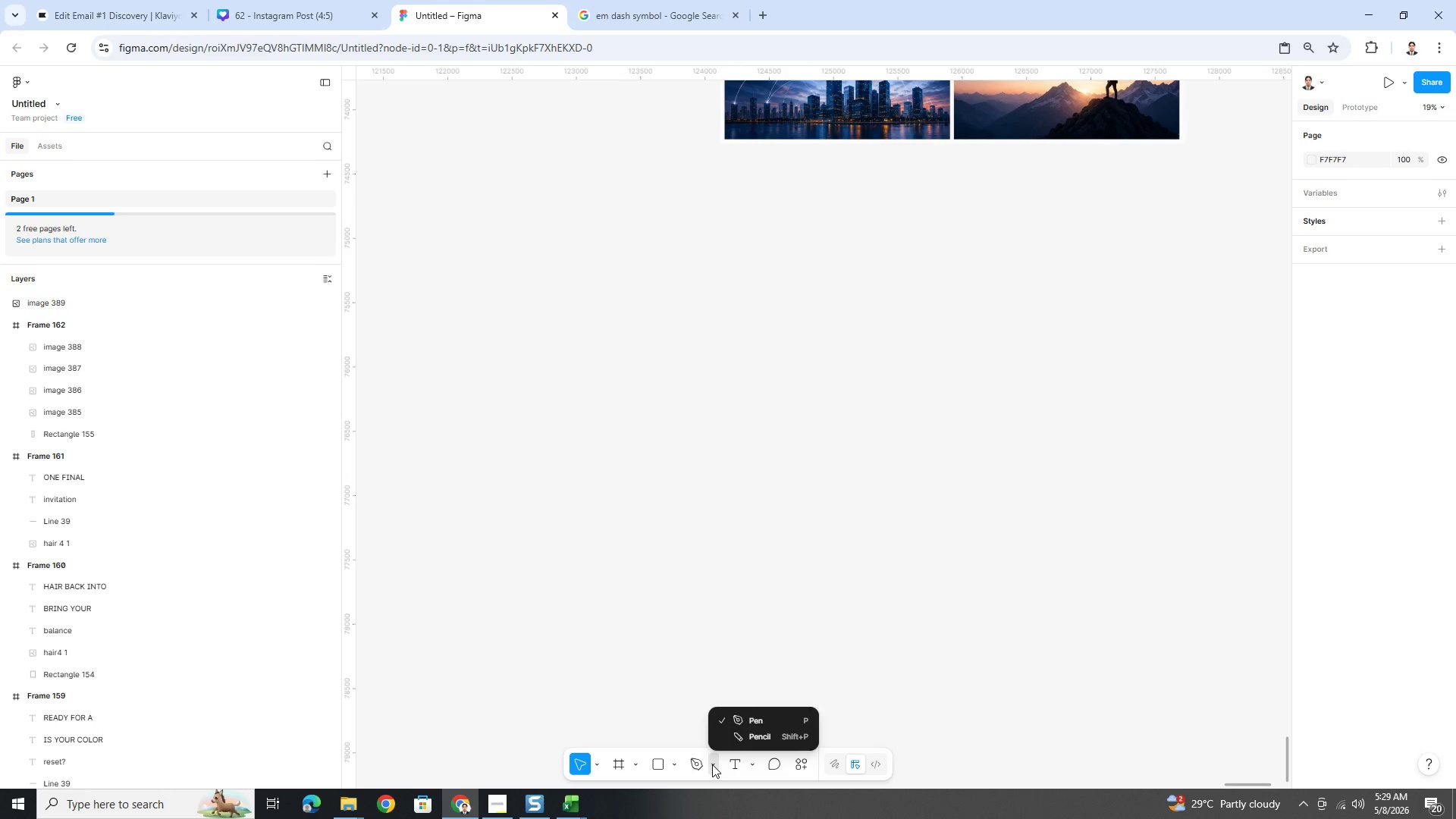 
left_click([712, 764])
 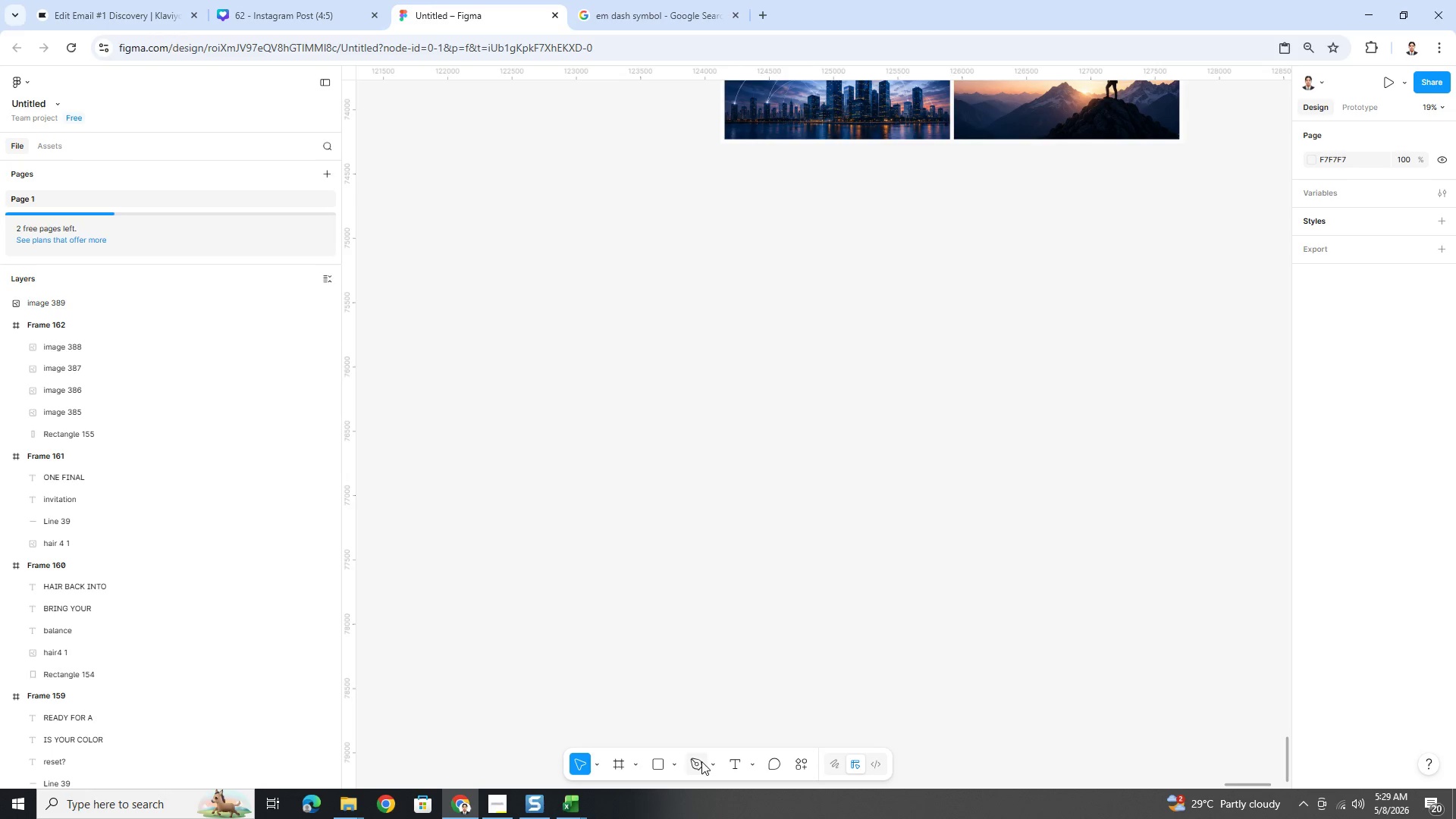 
left_click([701, 761])
 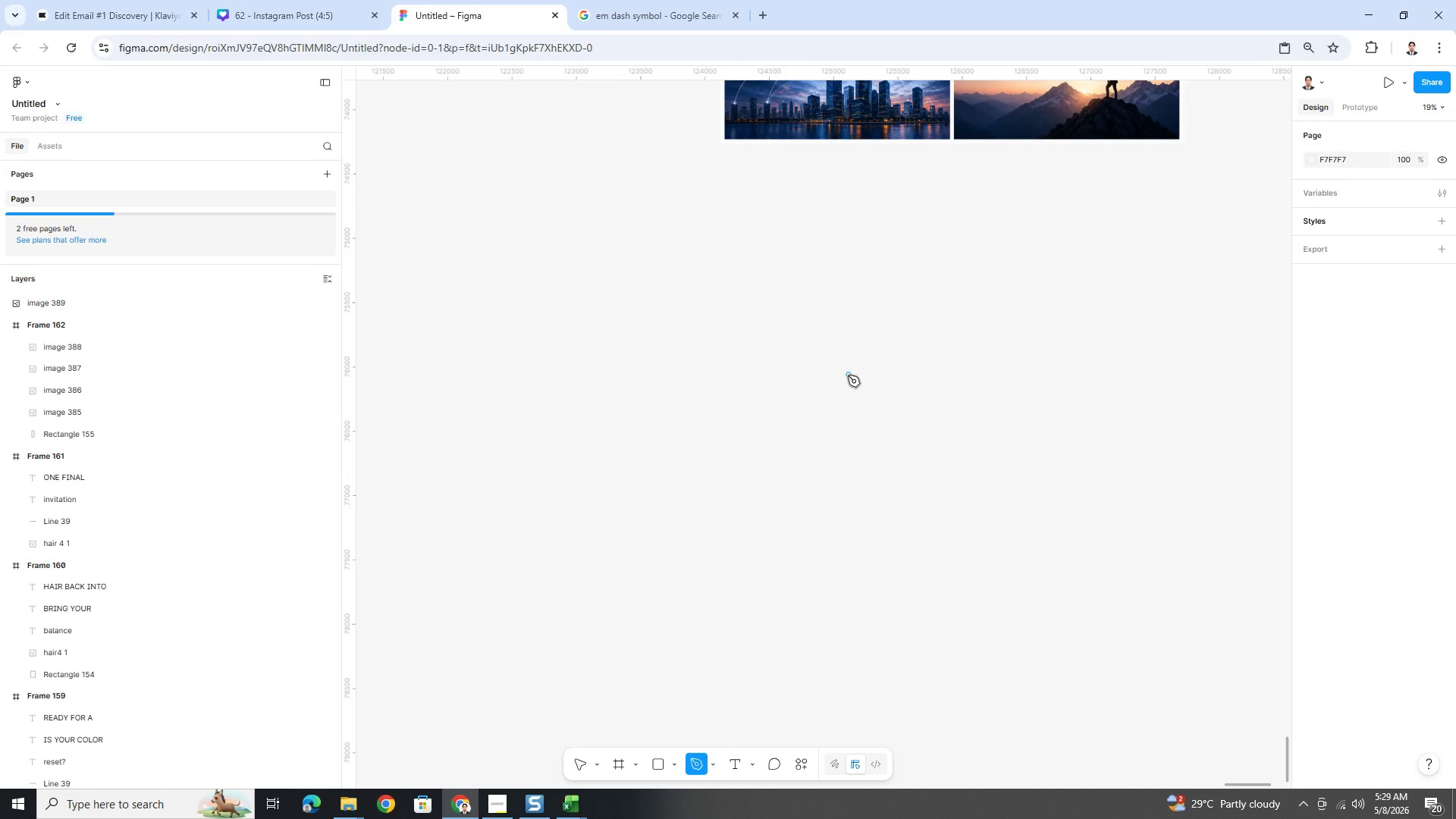 
left_click_drag(start_coordinate=[821, 359], to_coordinate=[878, 404])
 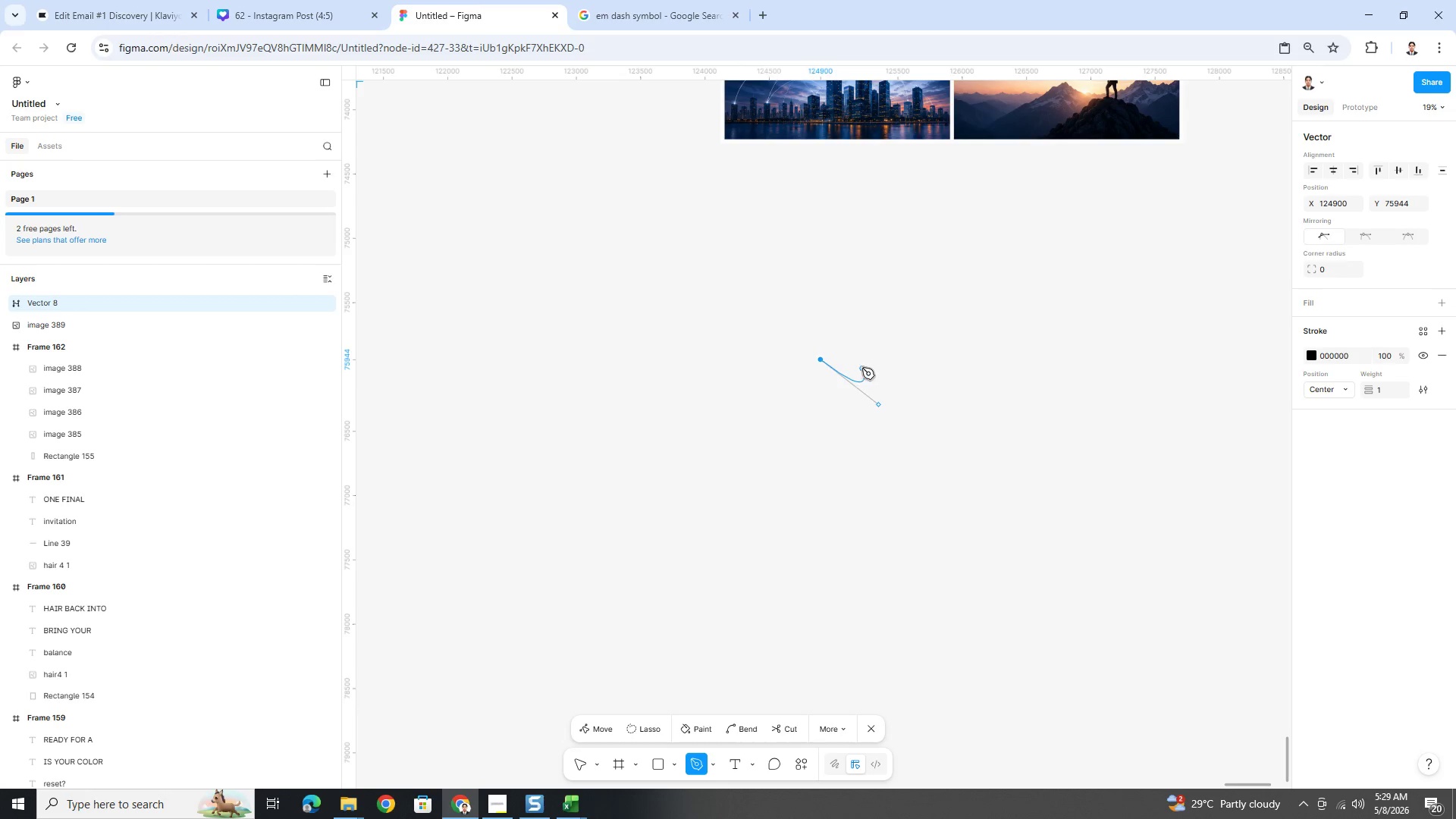 
wait(6.19)
 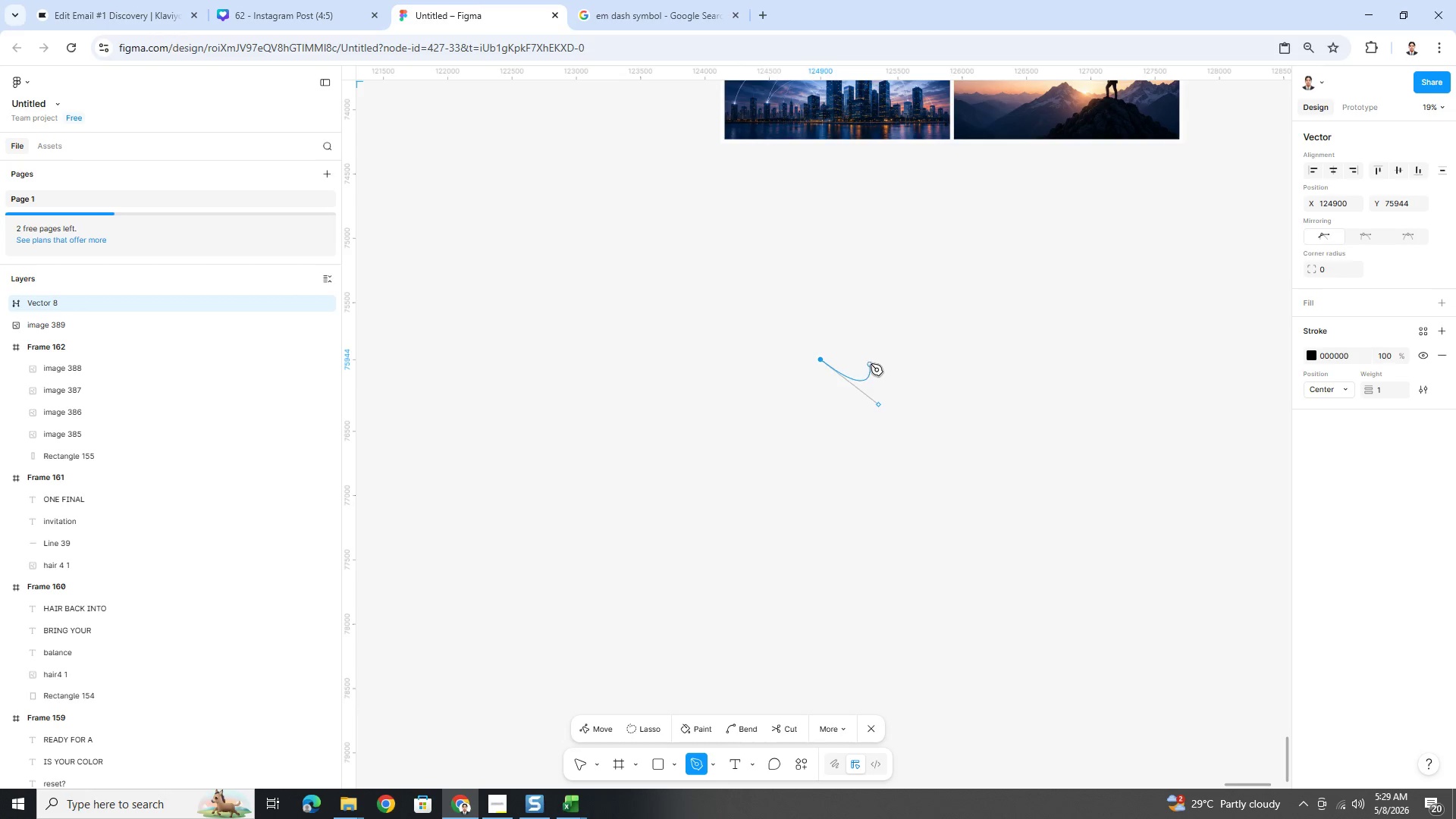 
key(Control+ControlLeft)
 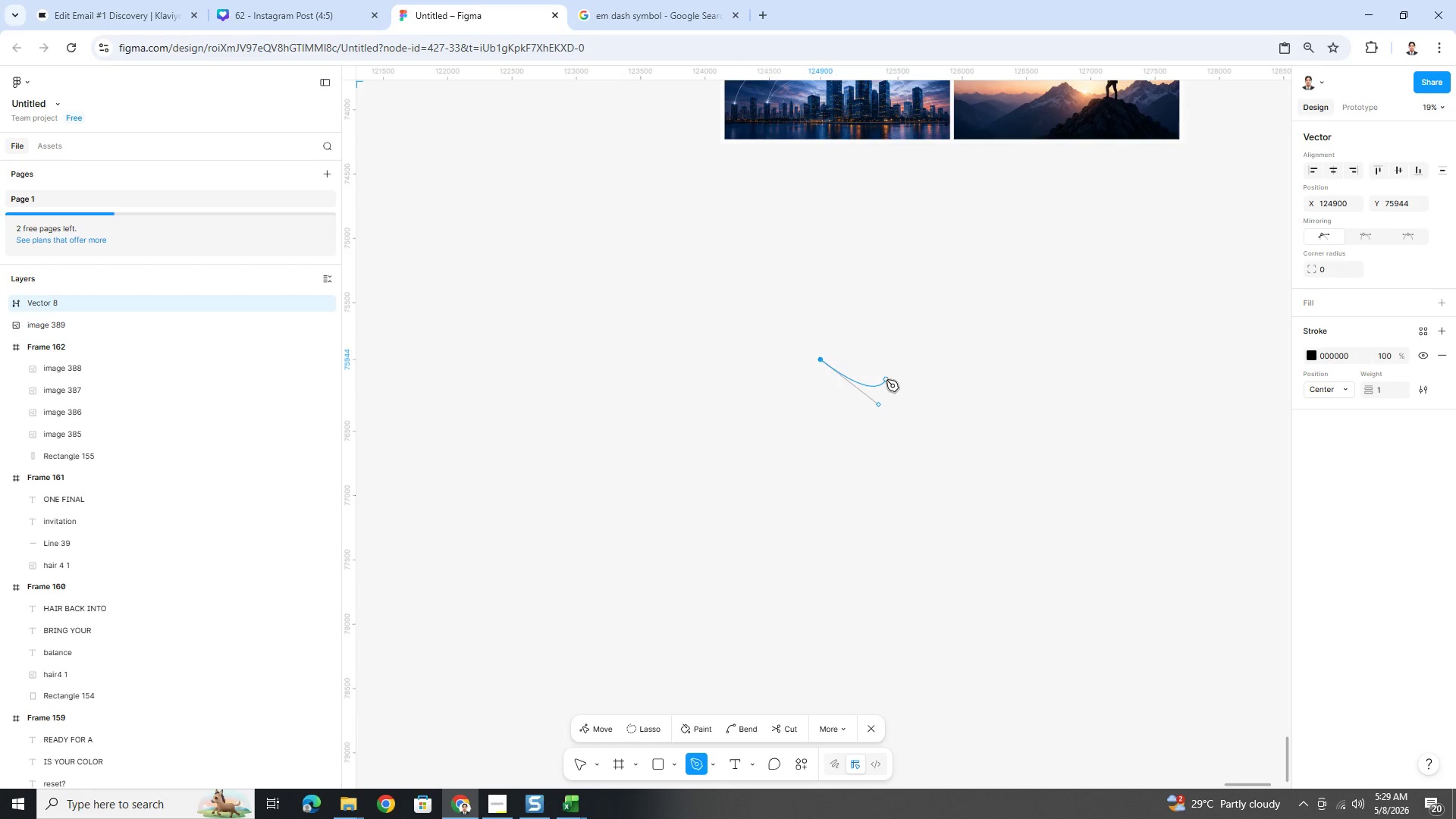 
key(Control+Z)
 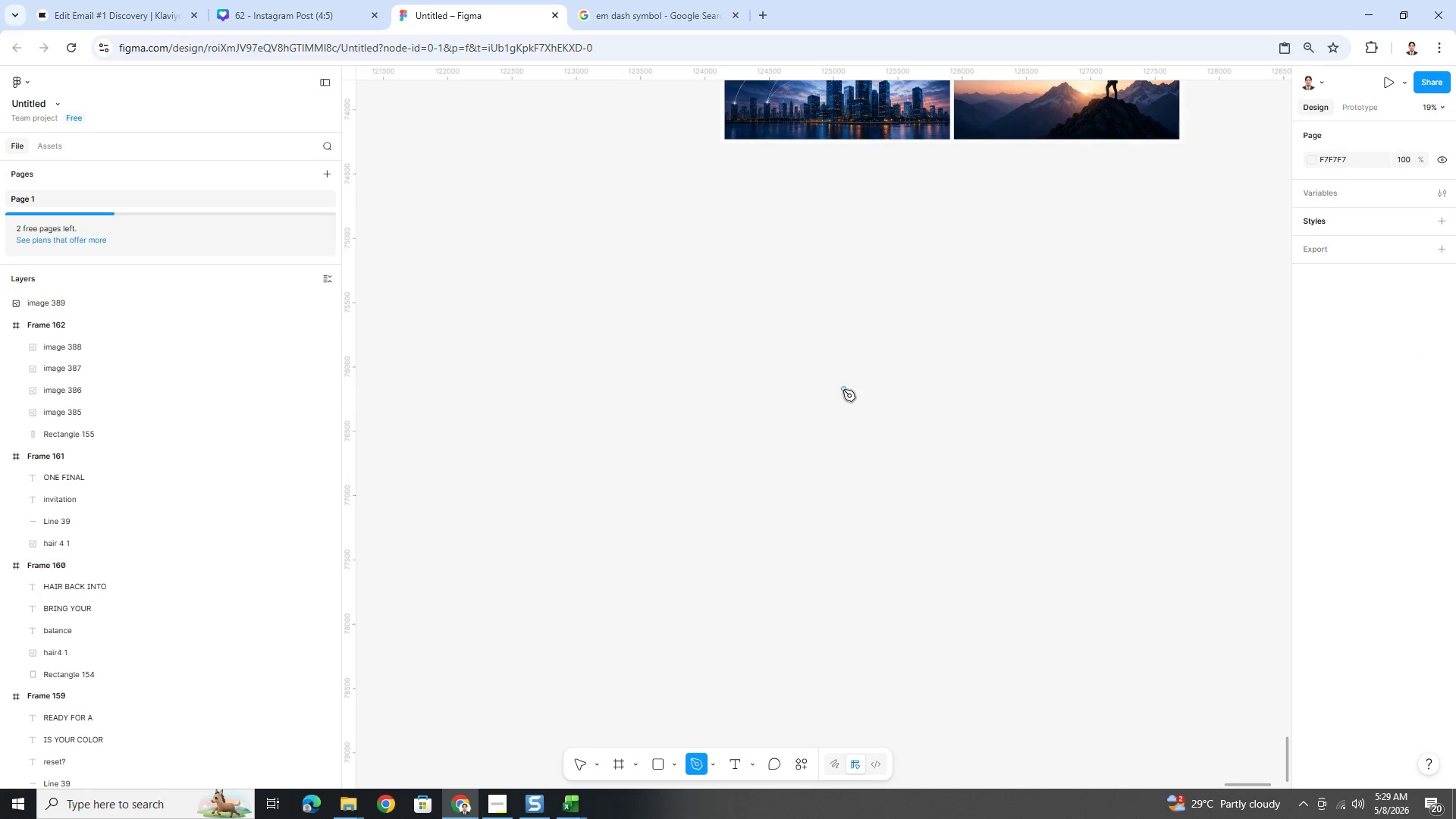 
left_click([831, 381])
 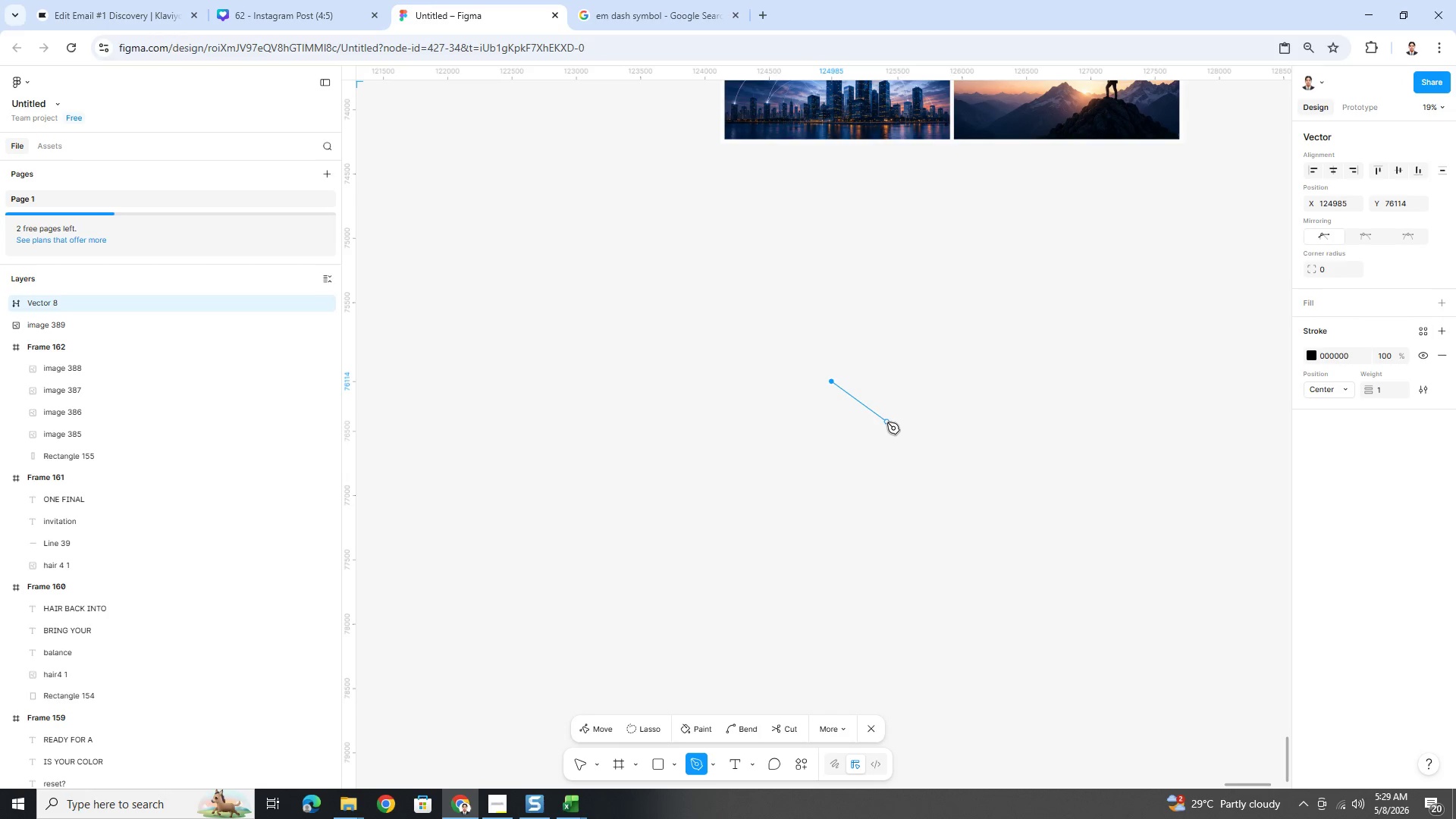 
left_click([883, 419])
 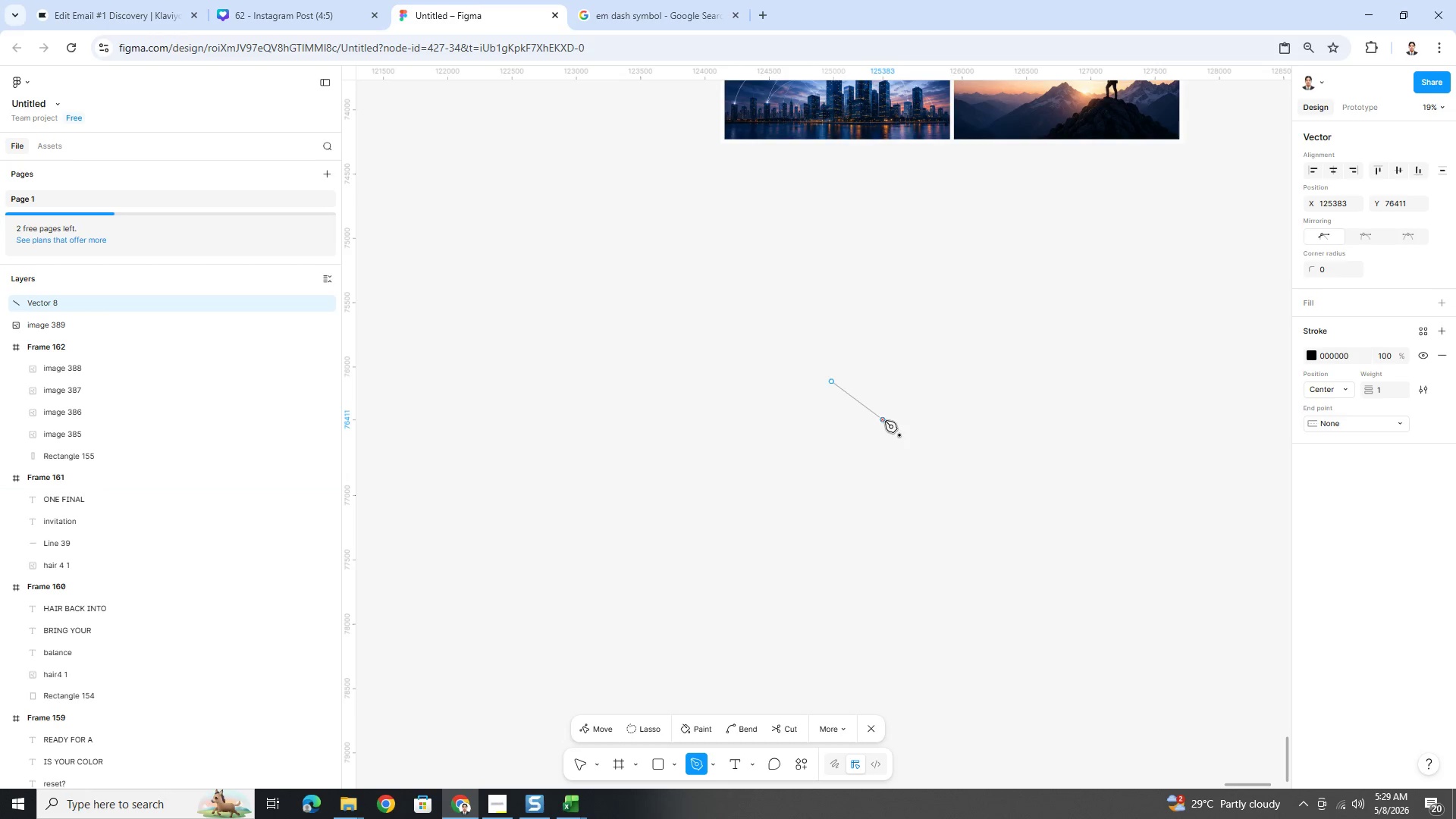 
left_click([883, 420])
 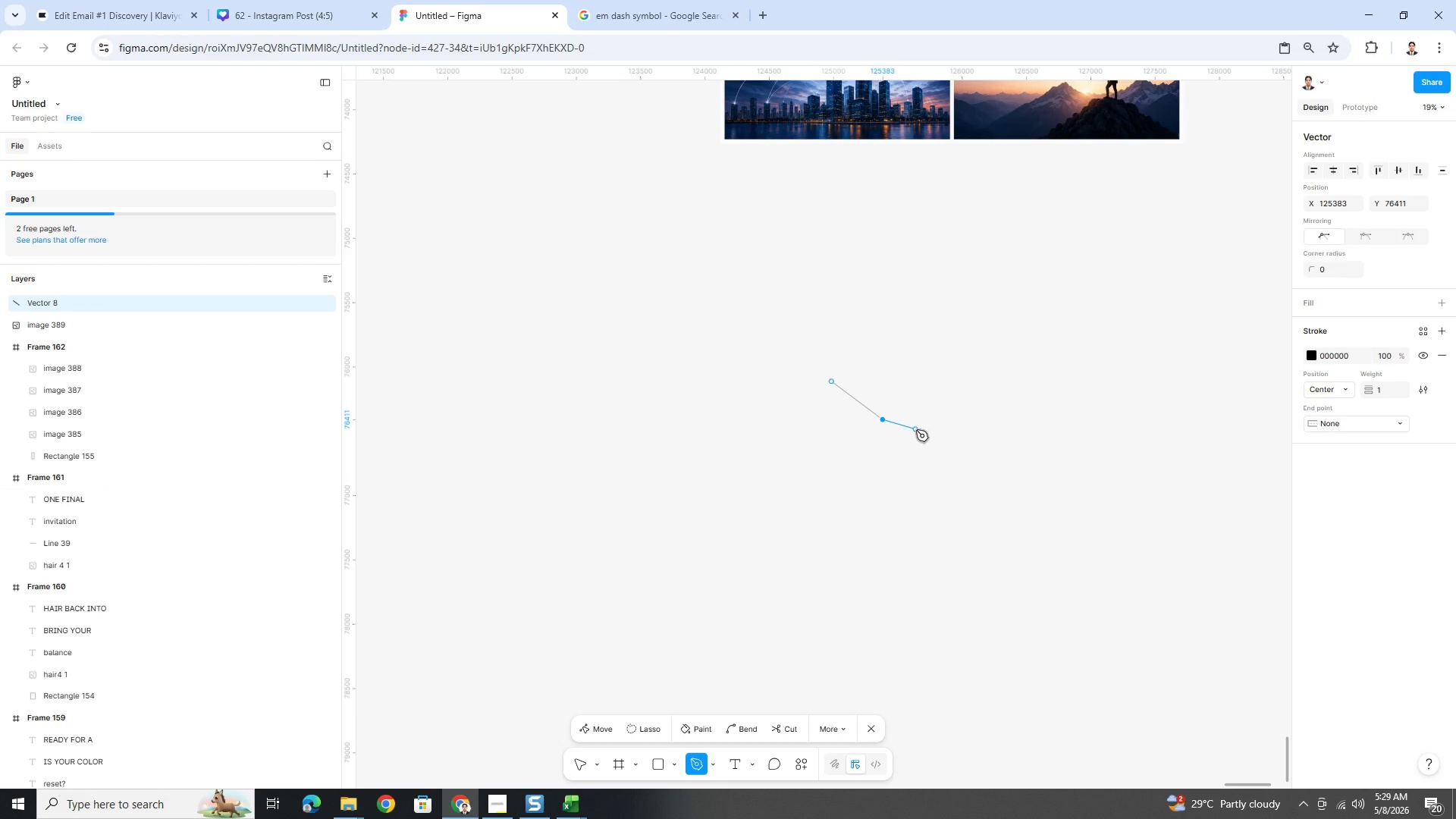 
key(Control+Z)
 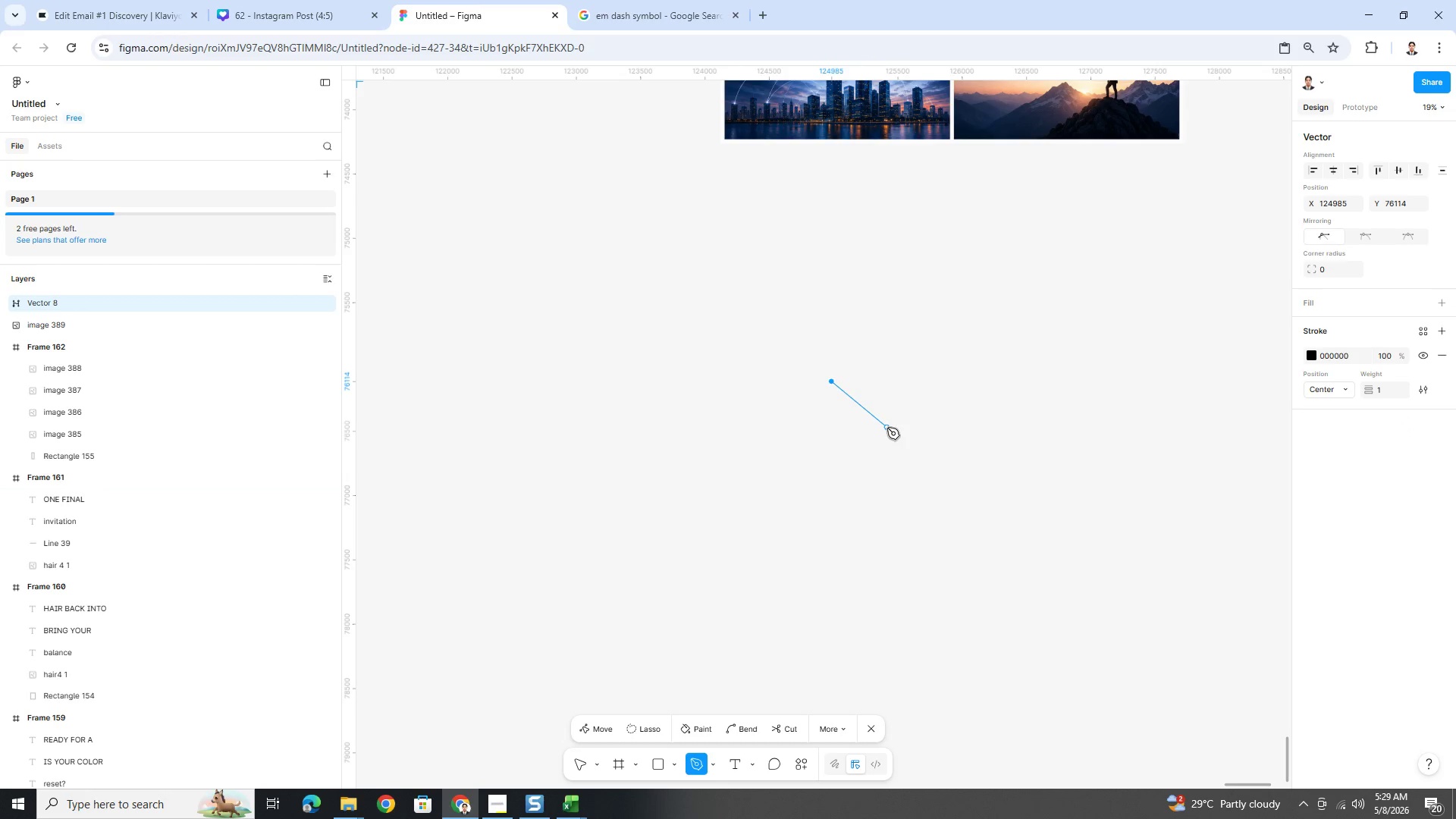 
left_click([883, 426])
 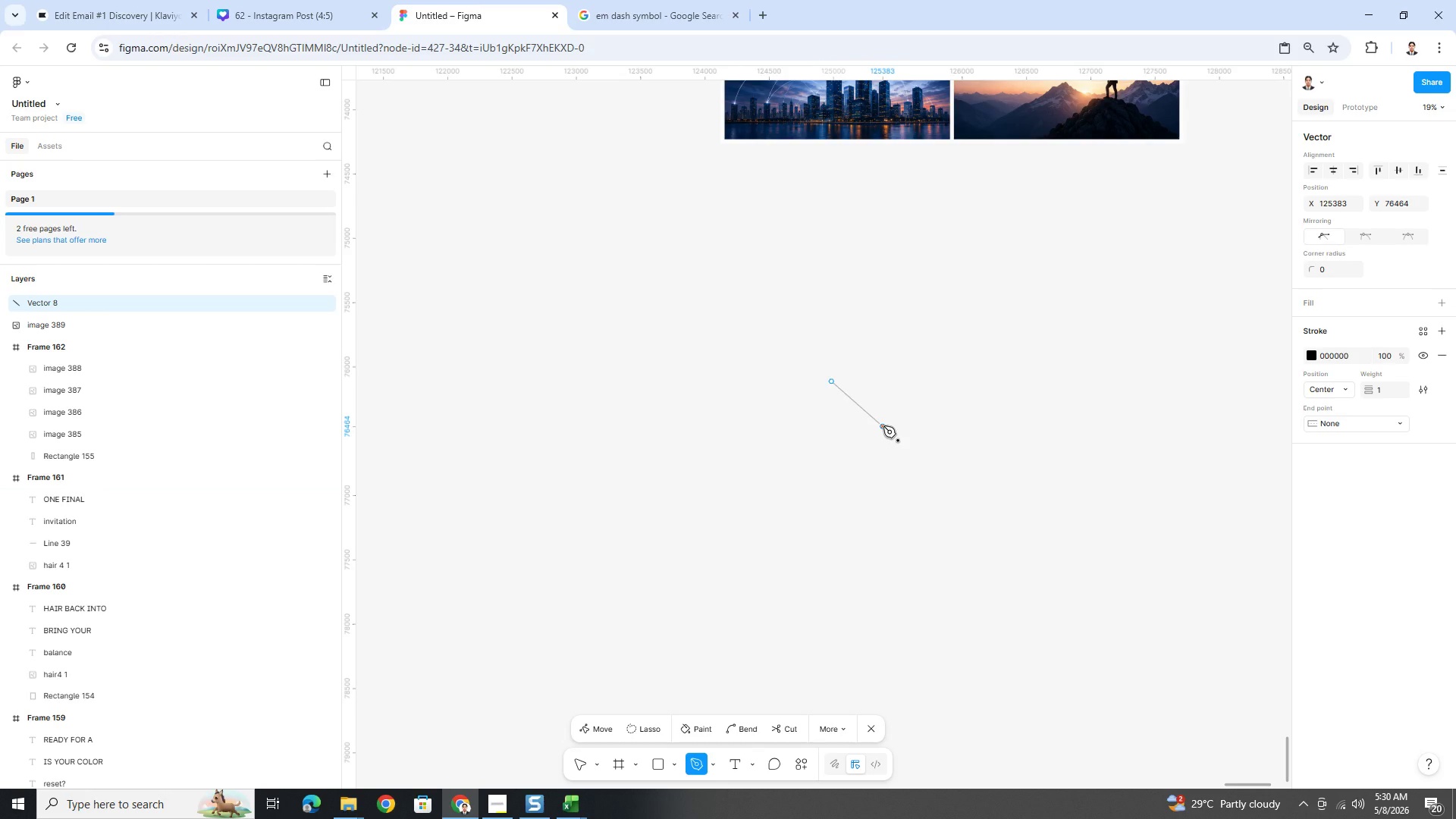 
key(Escape)
 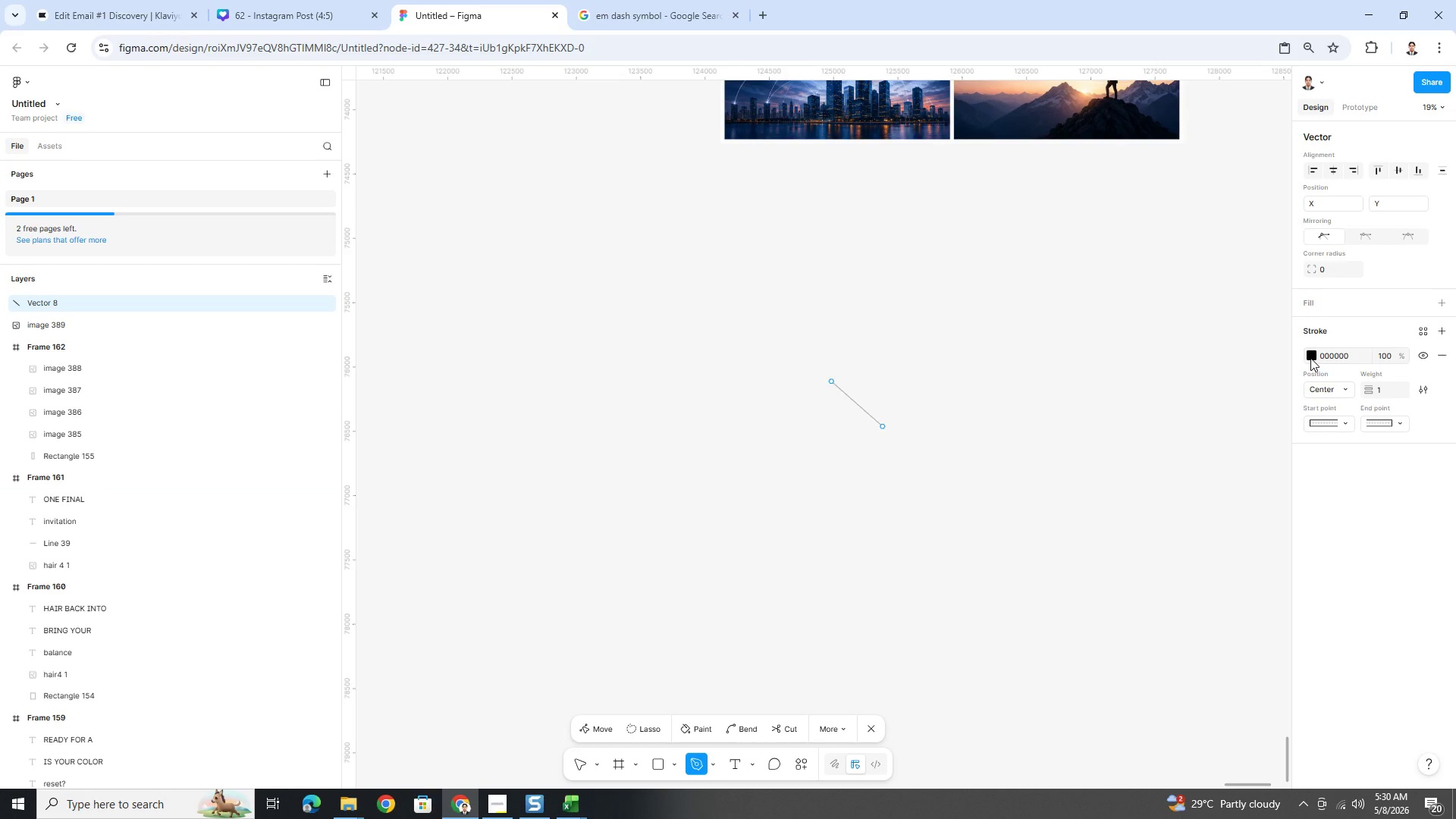 
wait(6.04)
 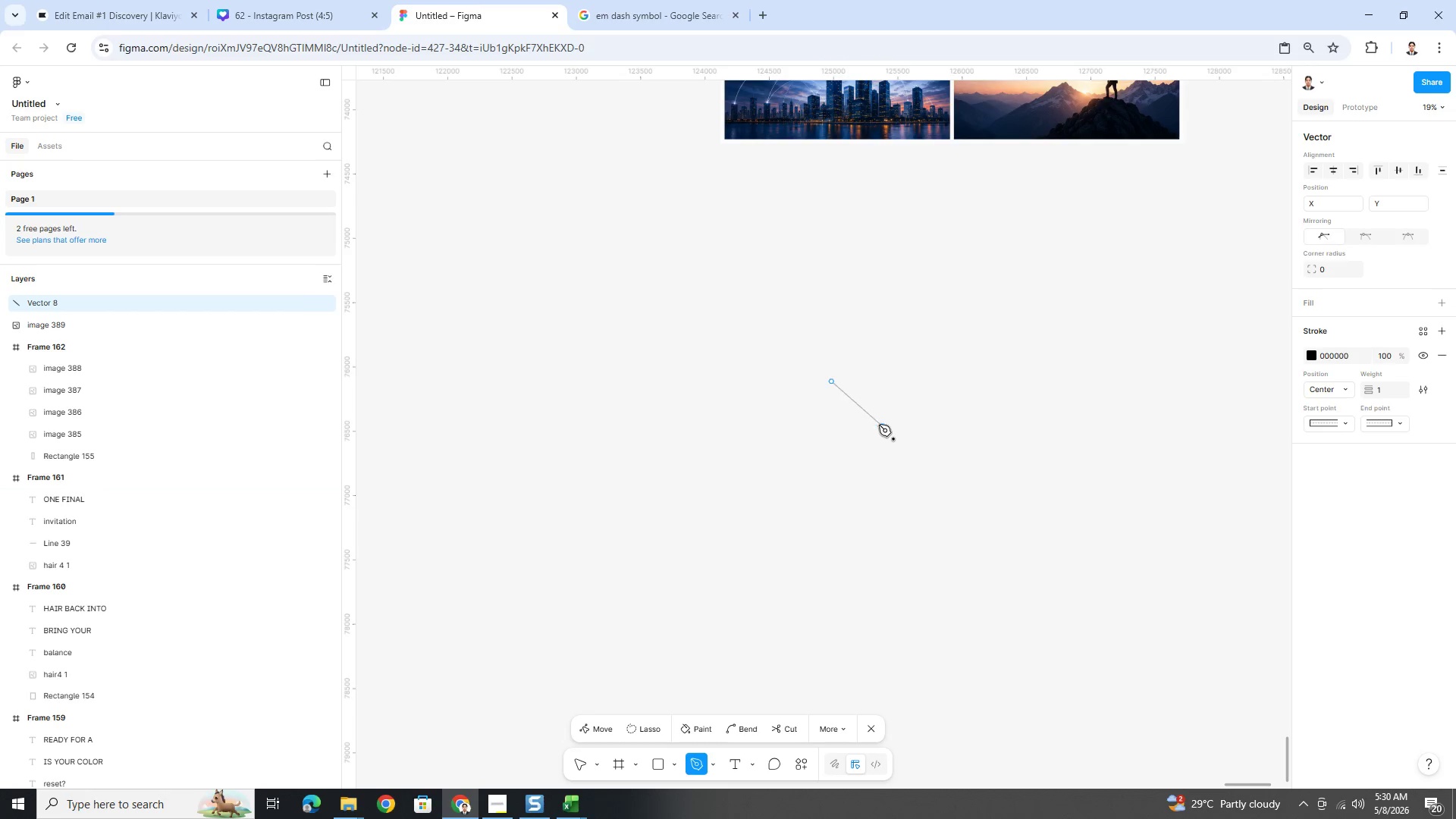 
mouse_move([1417, 359])
 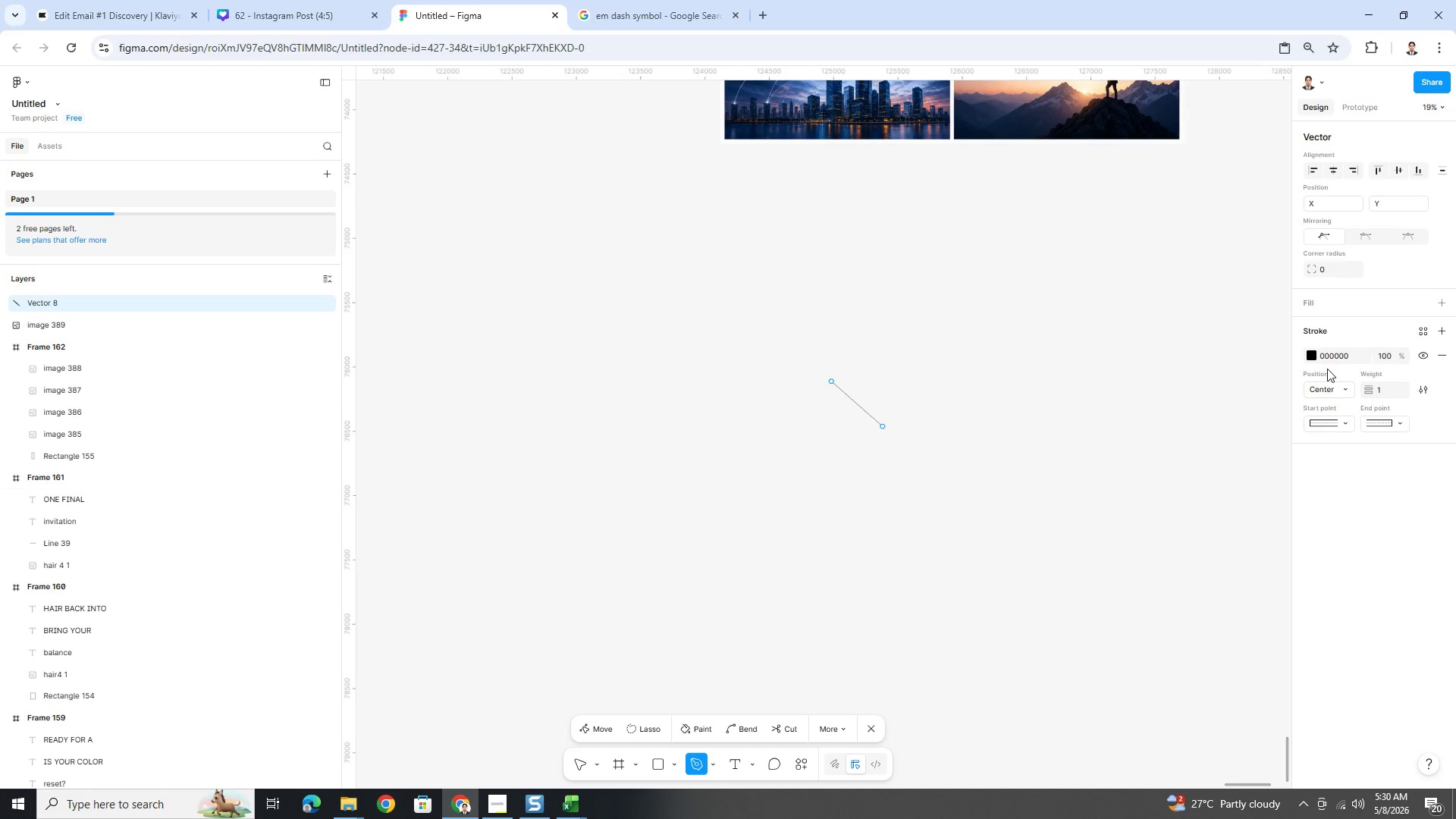 
mouse_move([1425, 312])
 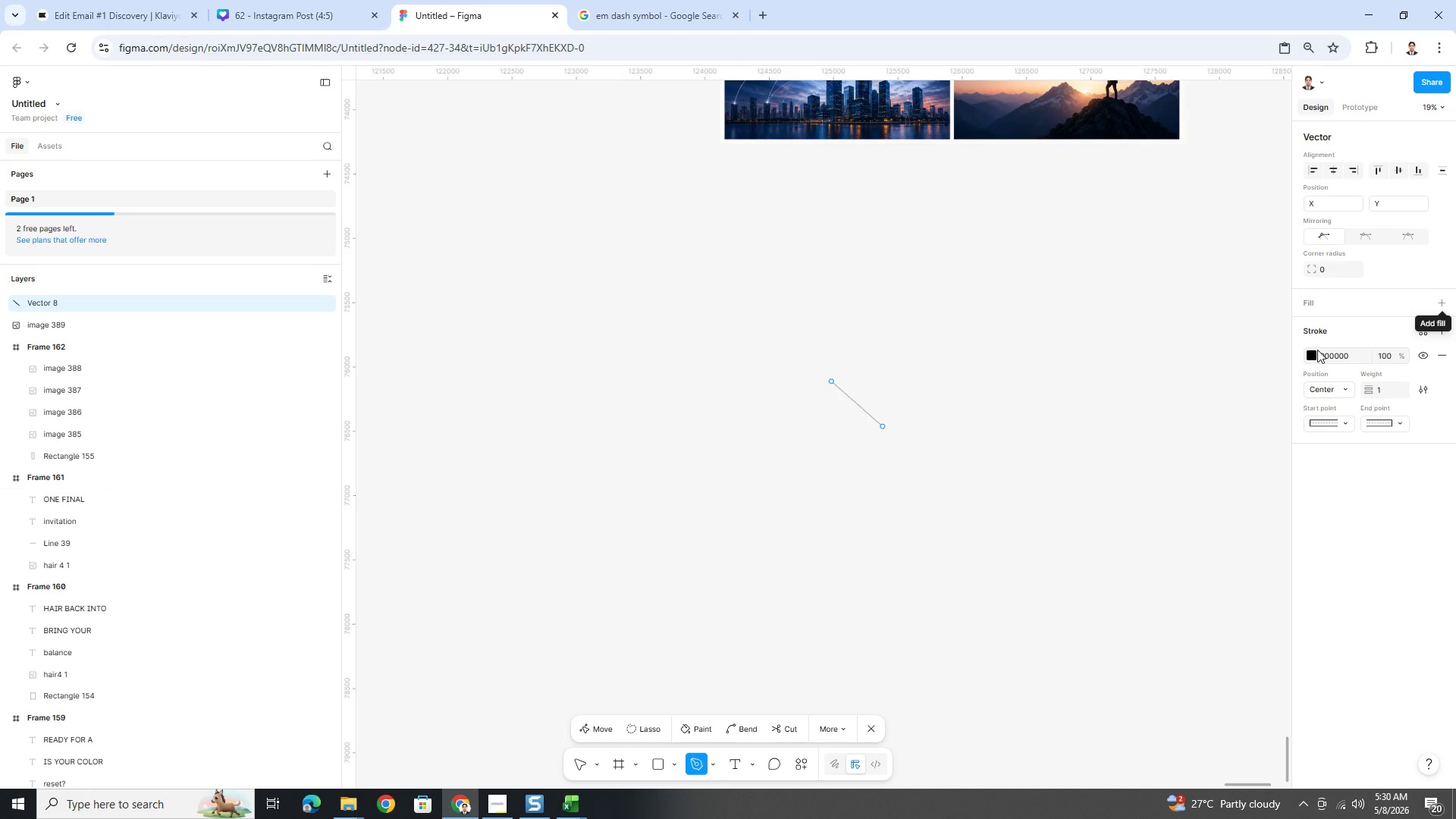 
left_click([1312, 354])
 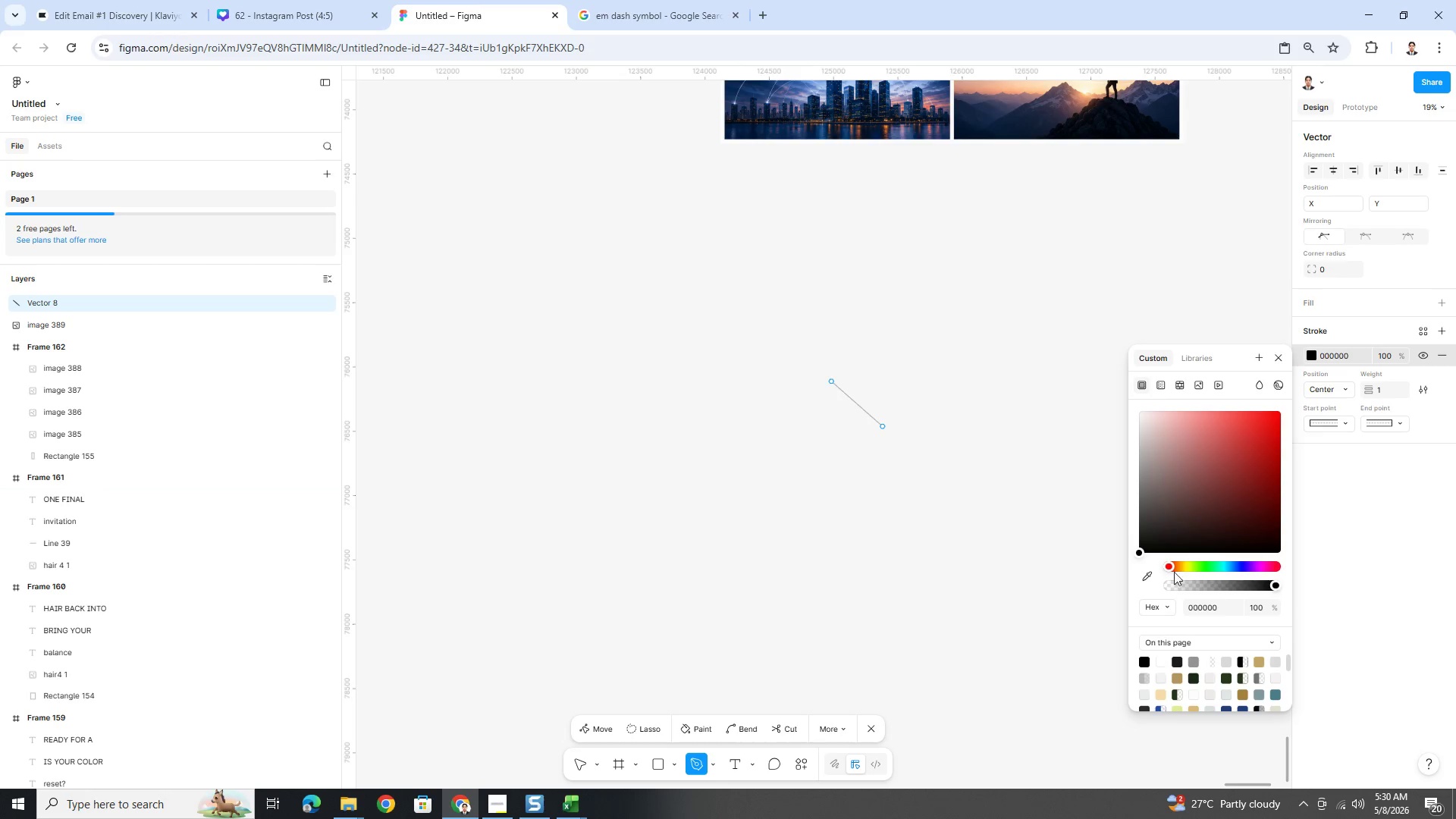 
wait(5.06)
 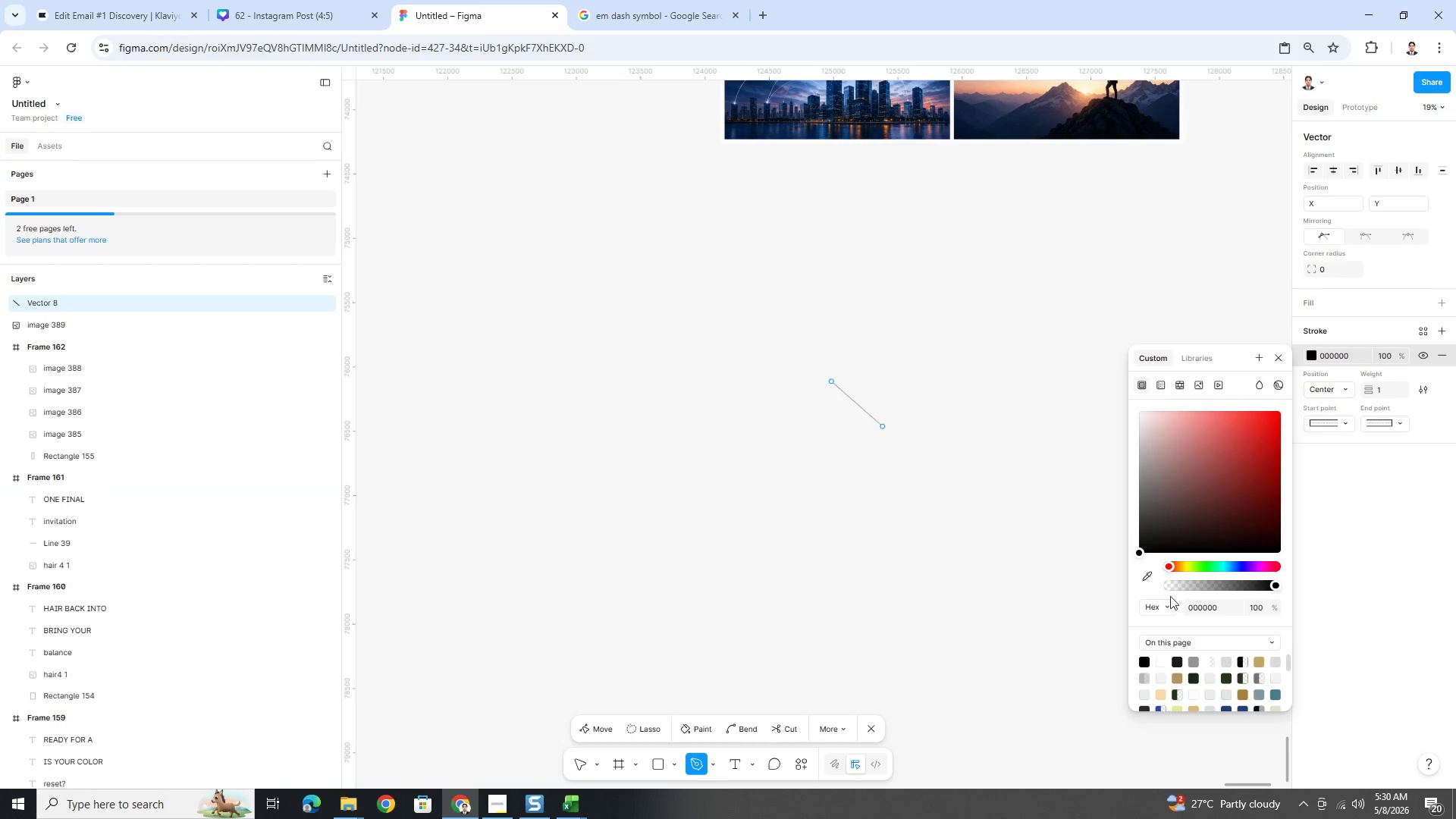 
left_click([1238, 568])
 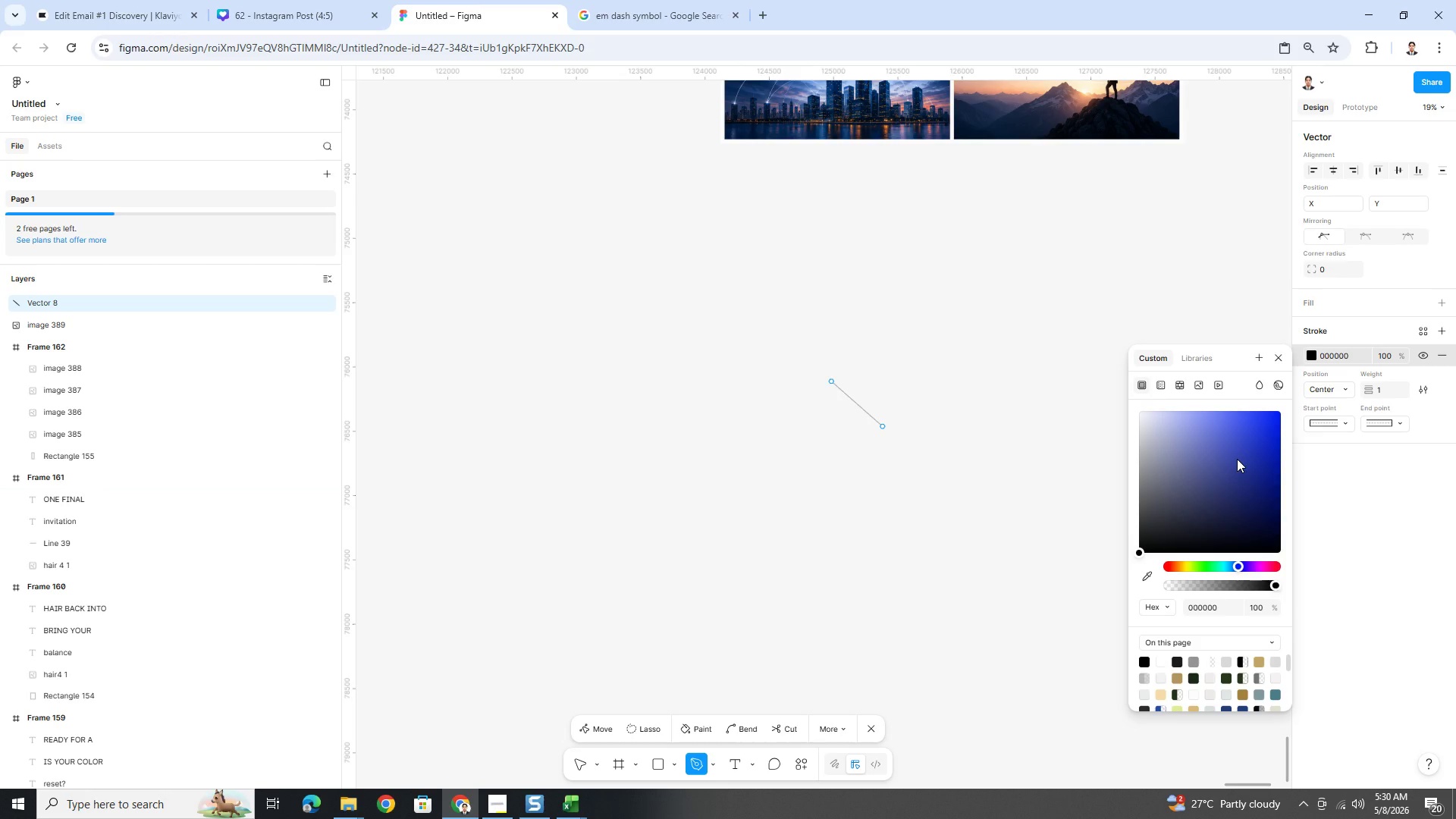 
left_click([1237, 459])
 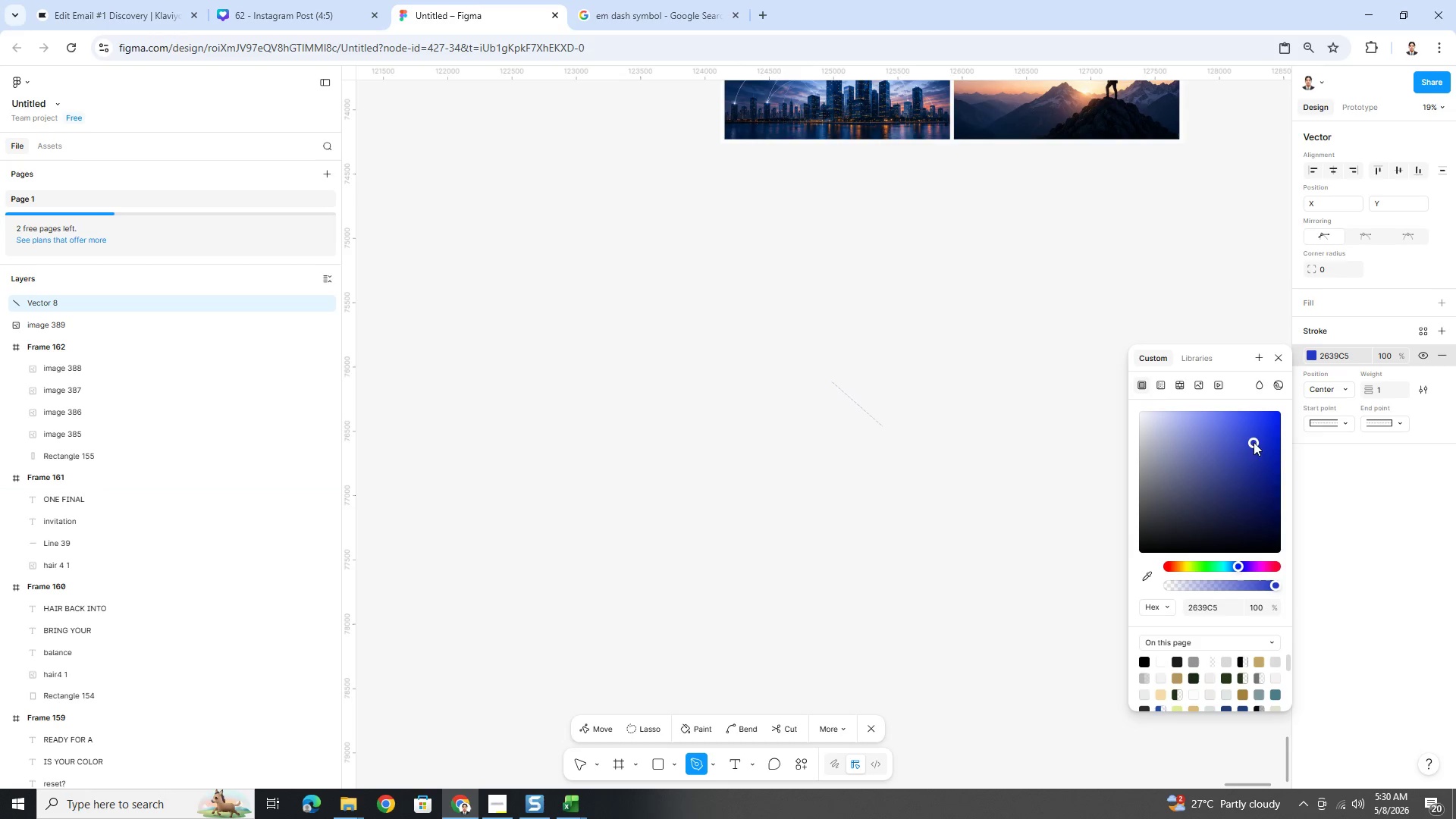 
double_click([1252, 435])
 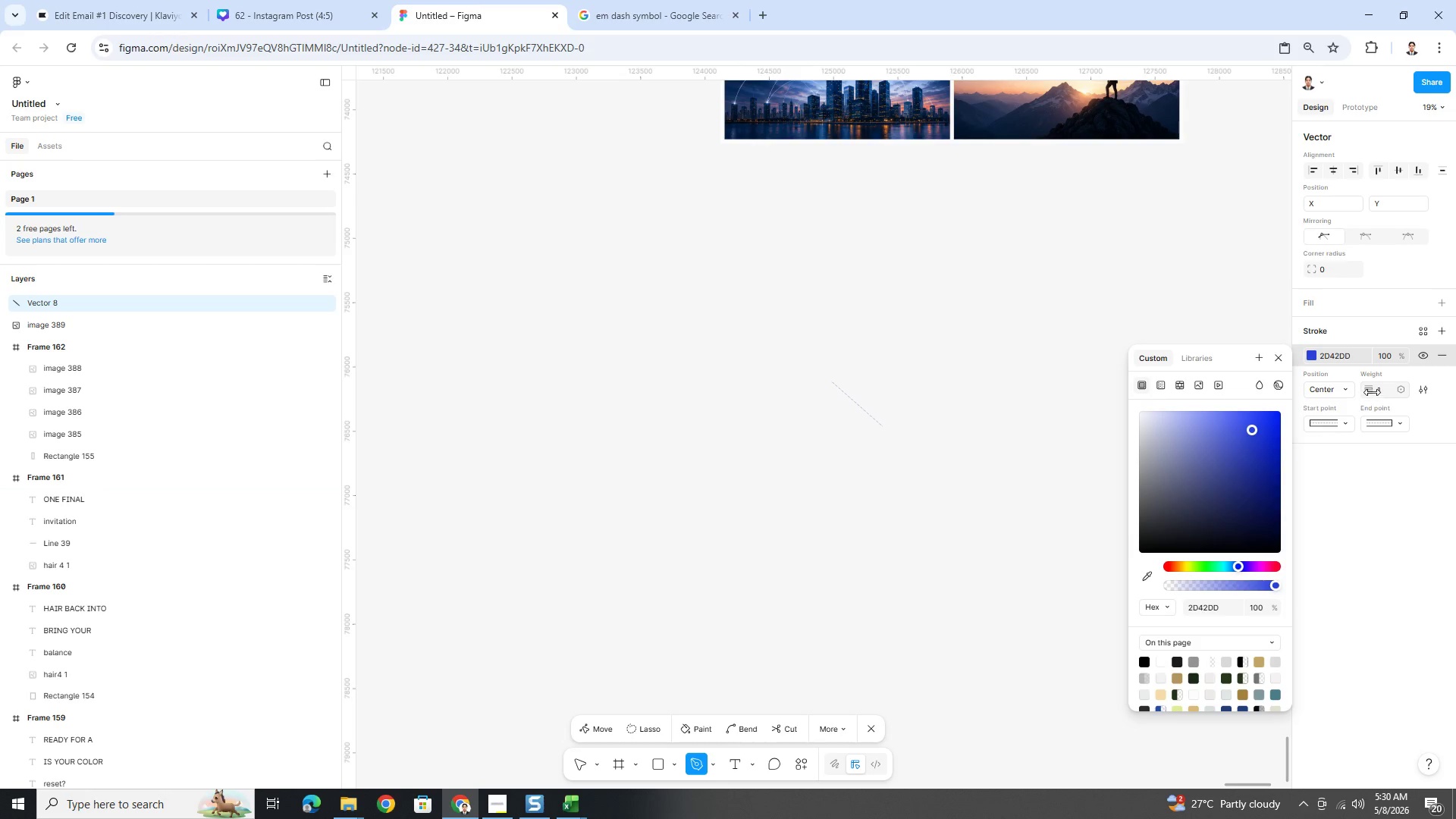 
left_click_drag(start_coordinate=[1373, 391], to_coordinate=[761, 430])
 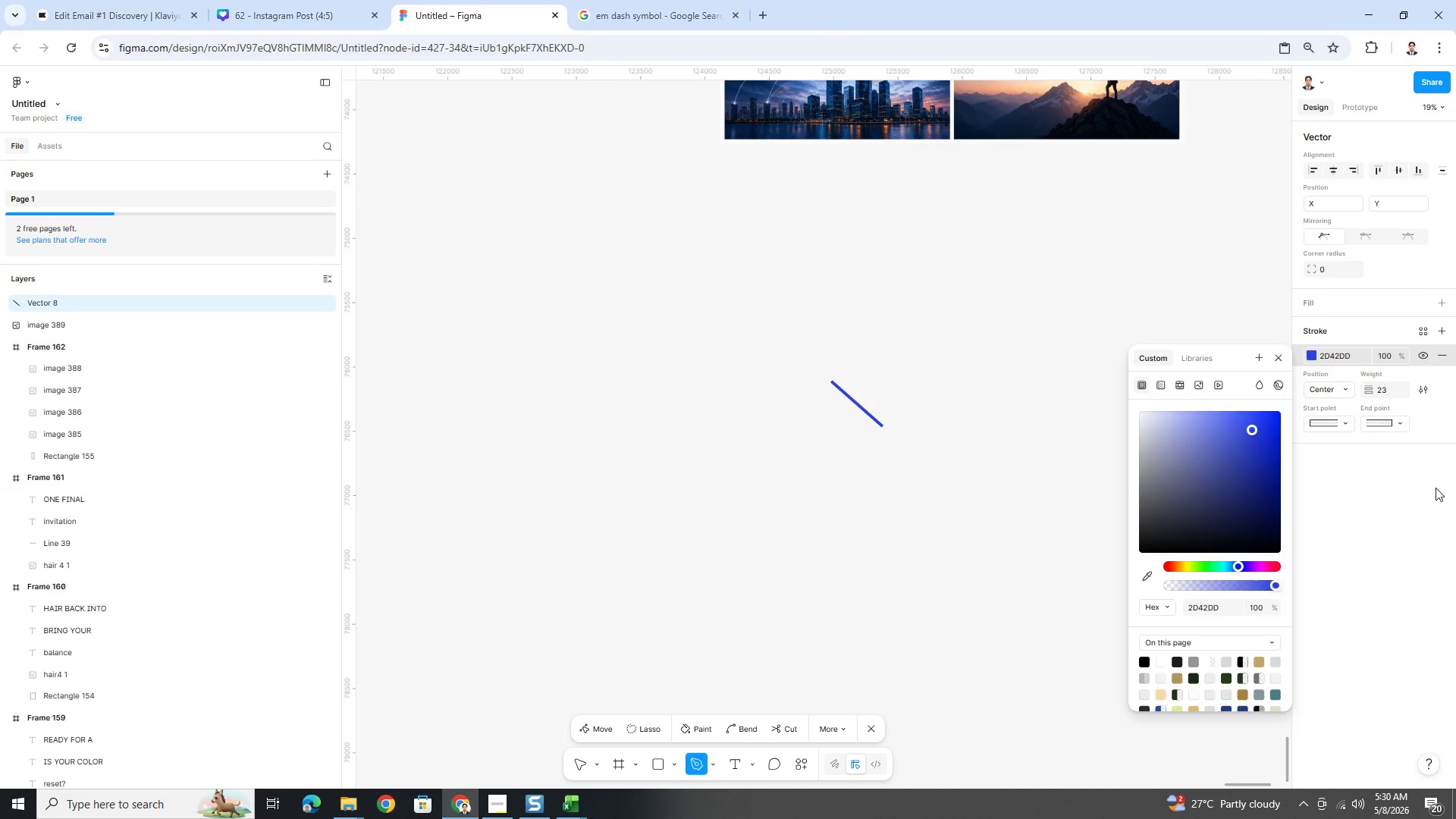 
left_click([1436, 488])
 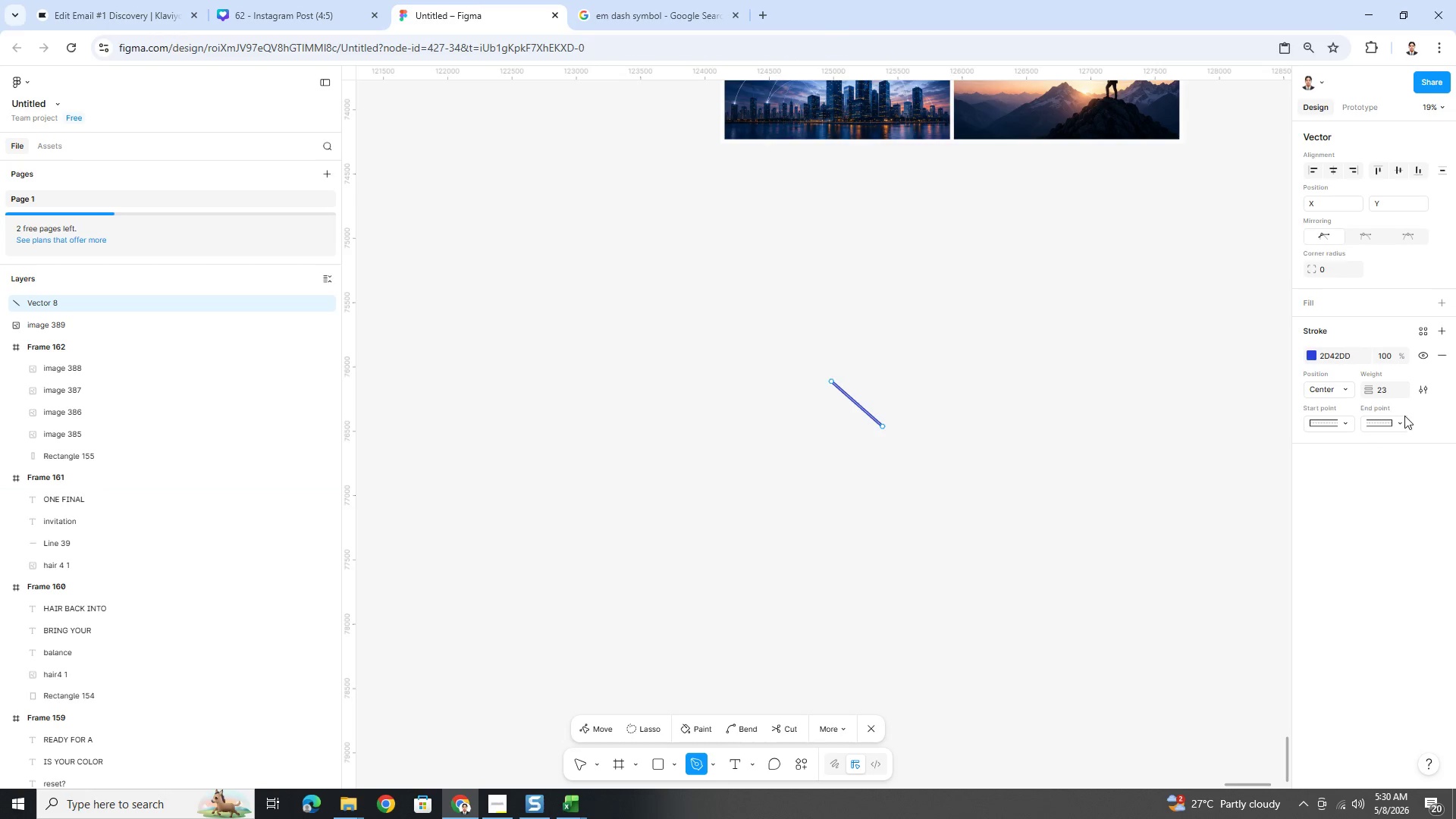 
left_click([1402, 425])
 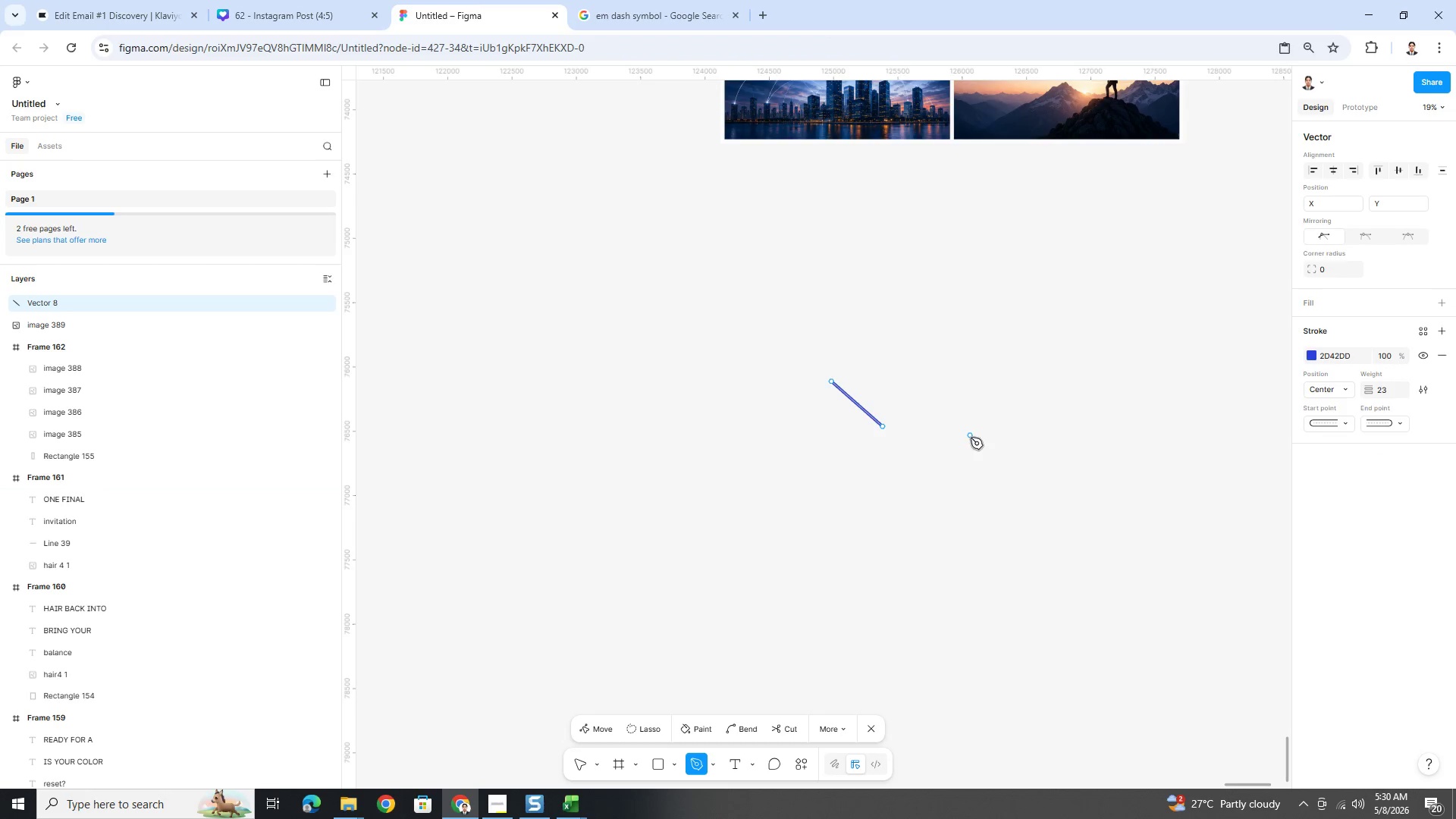 
wait(7.39)
 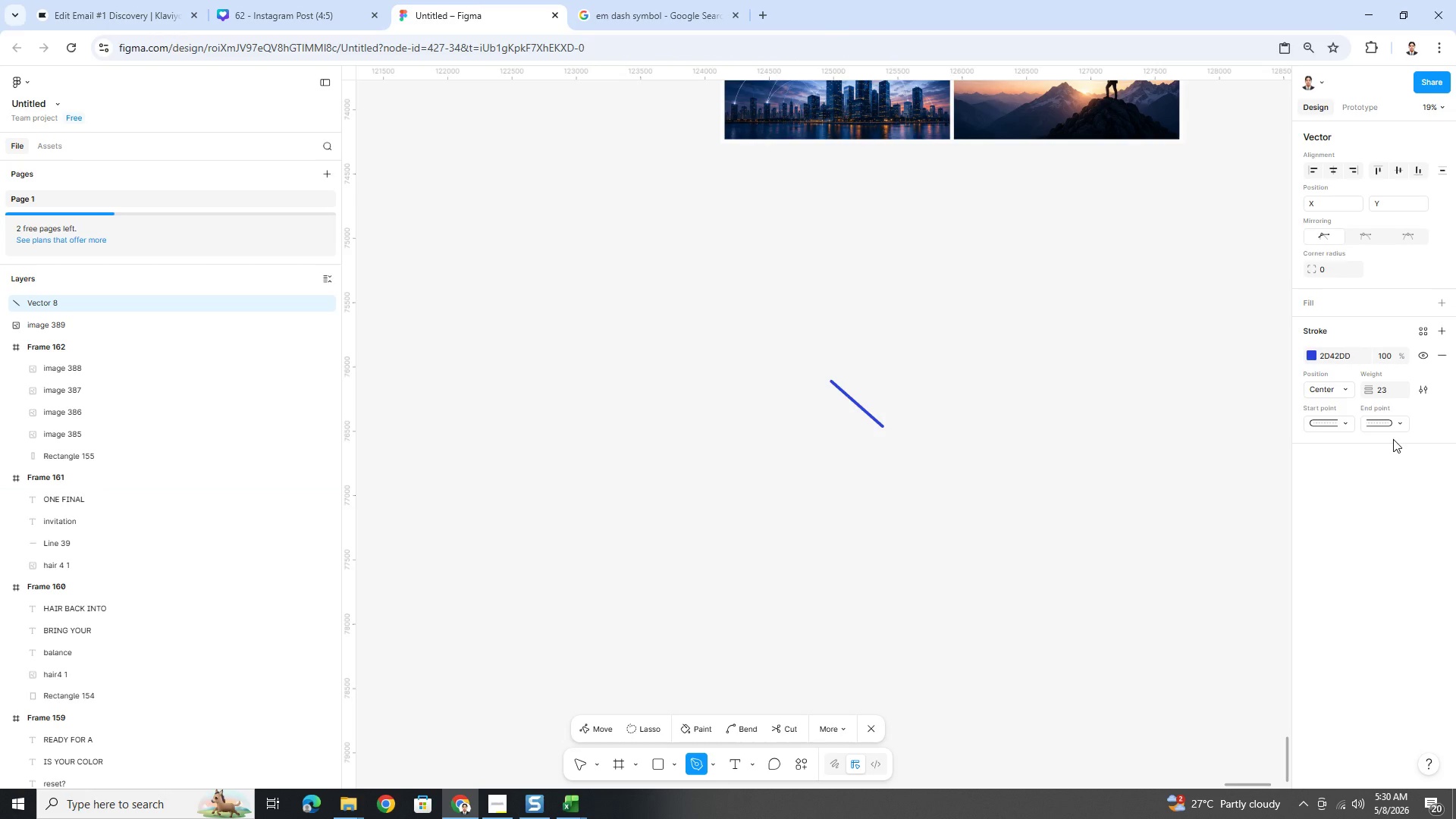 
key(Control+Equal)
 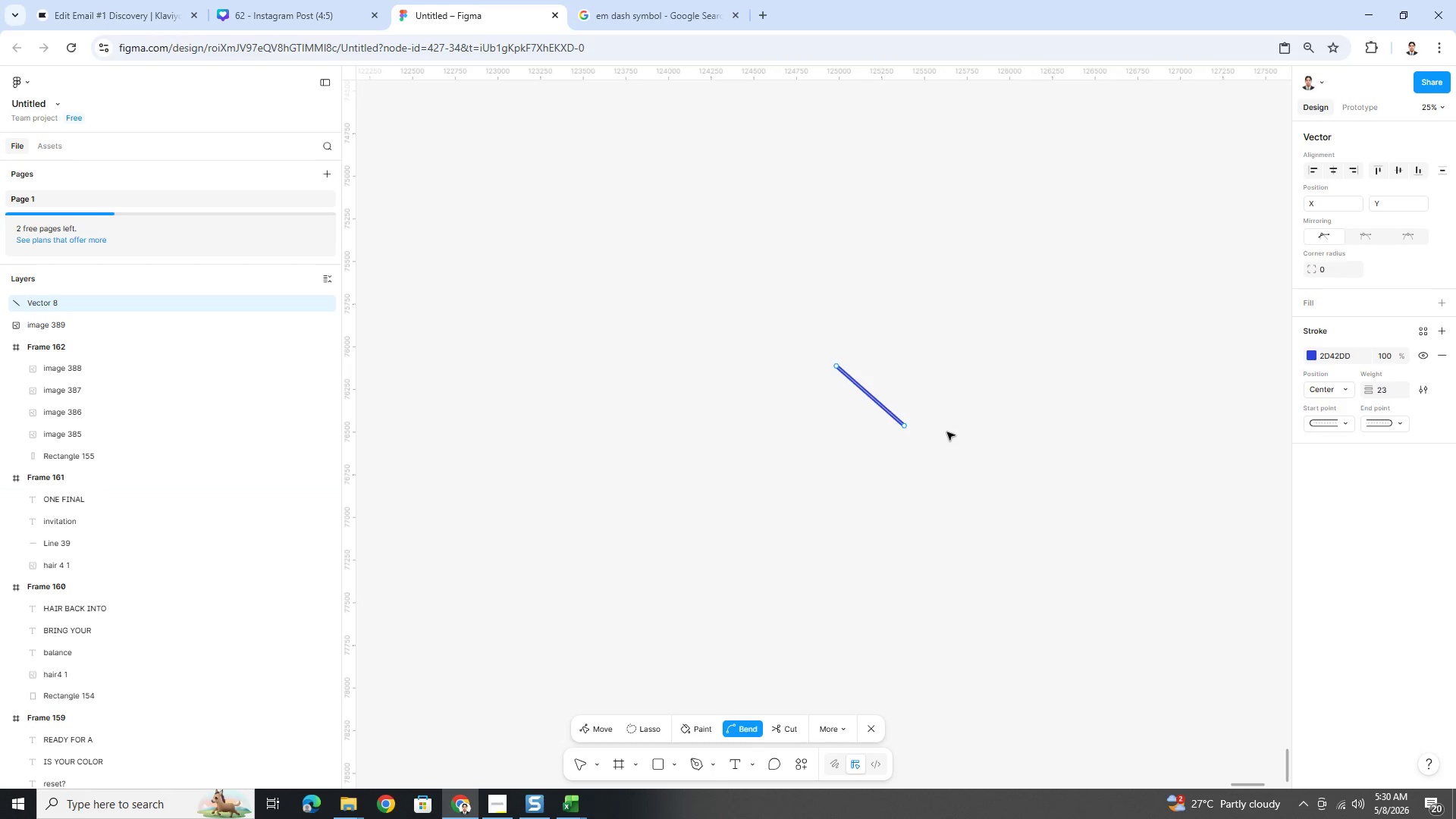 
key(Control+Equal)
 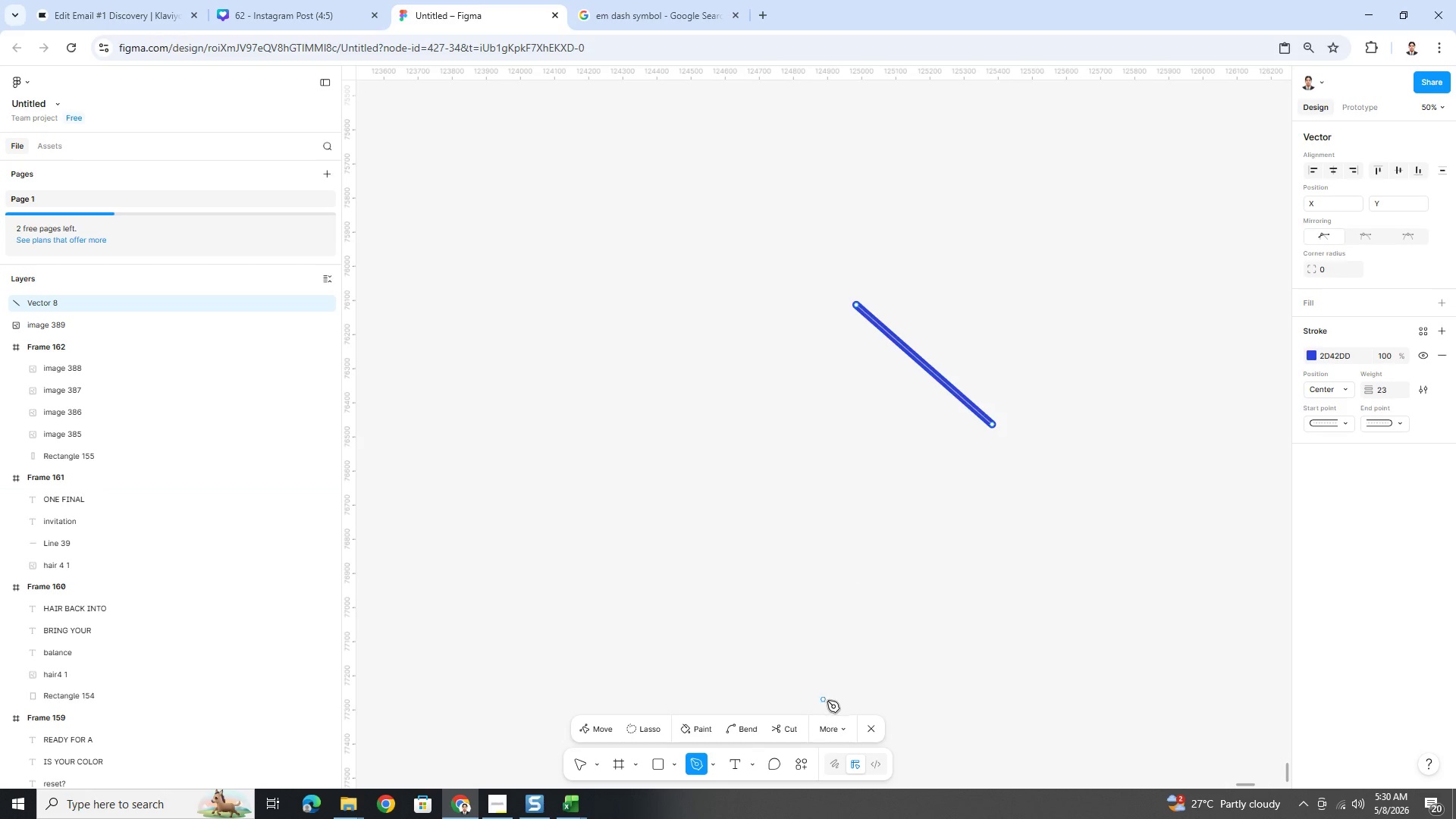 
key(Escape)
 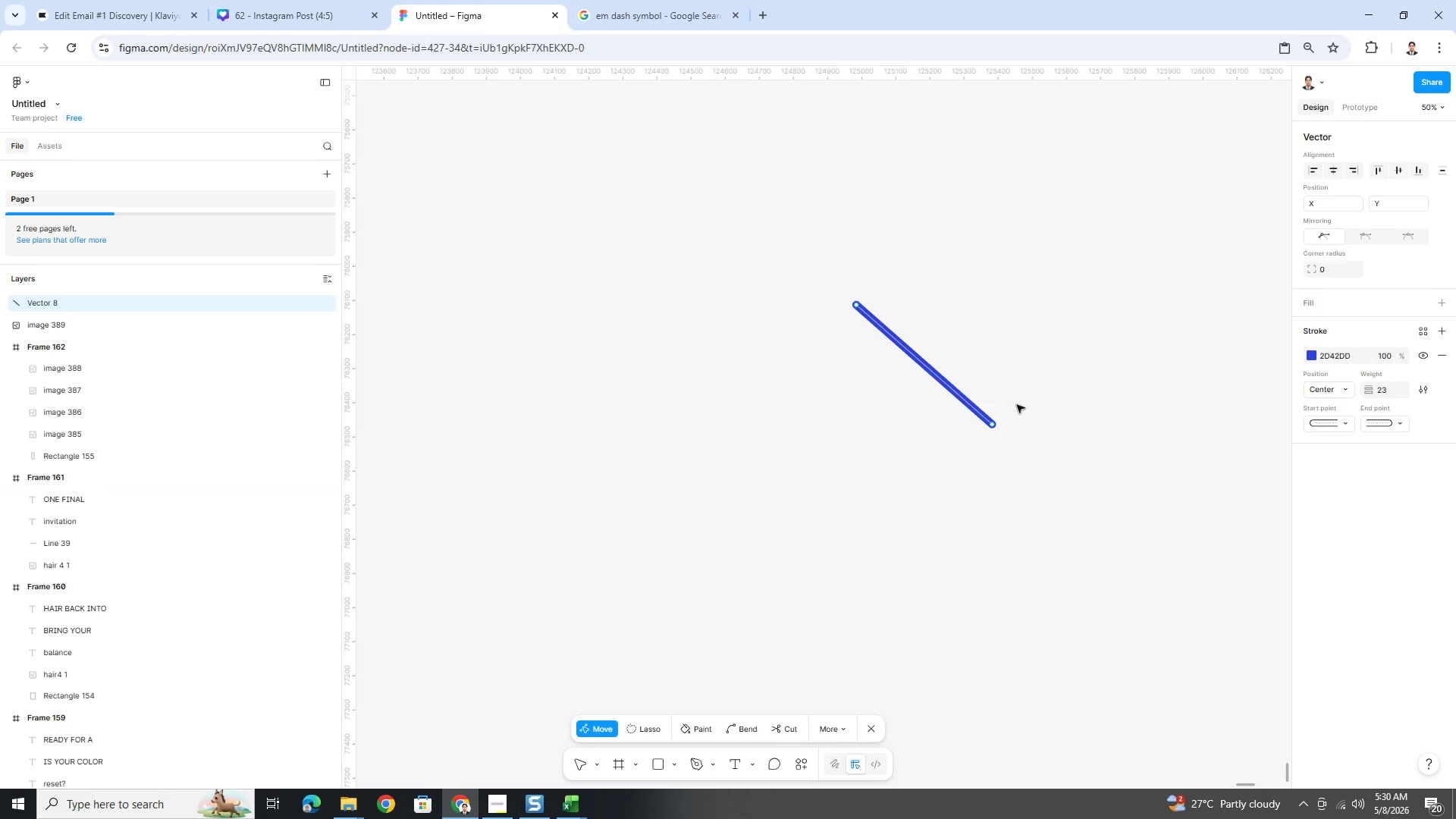 
key(Escape)
 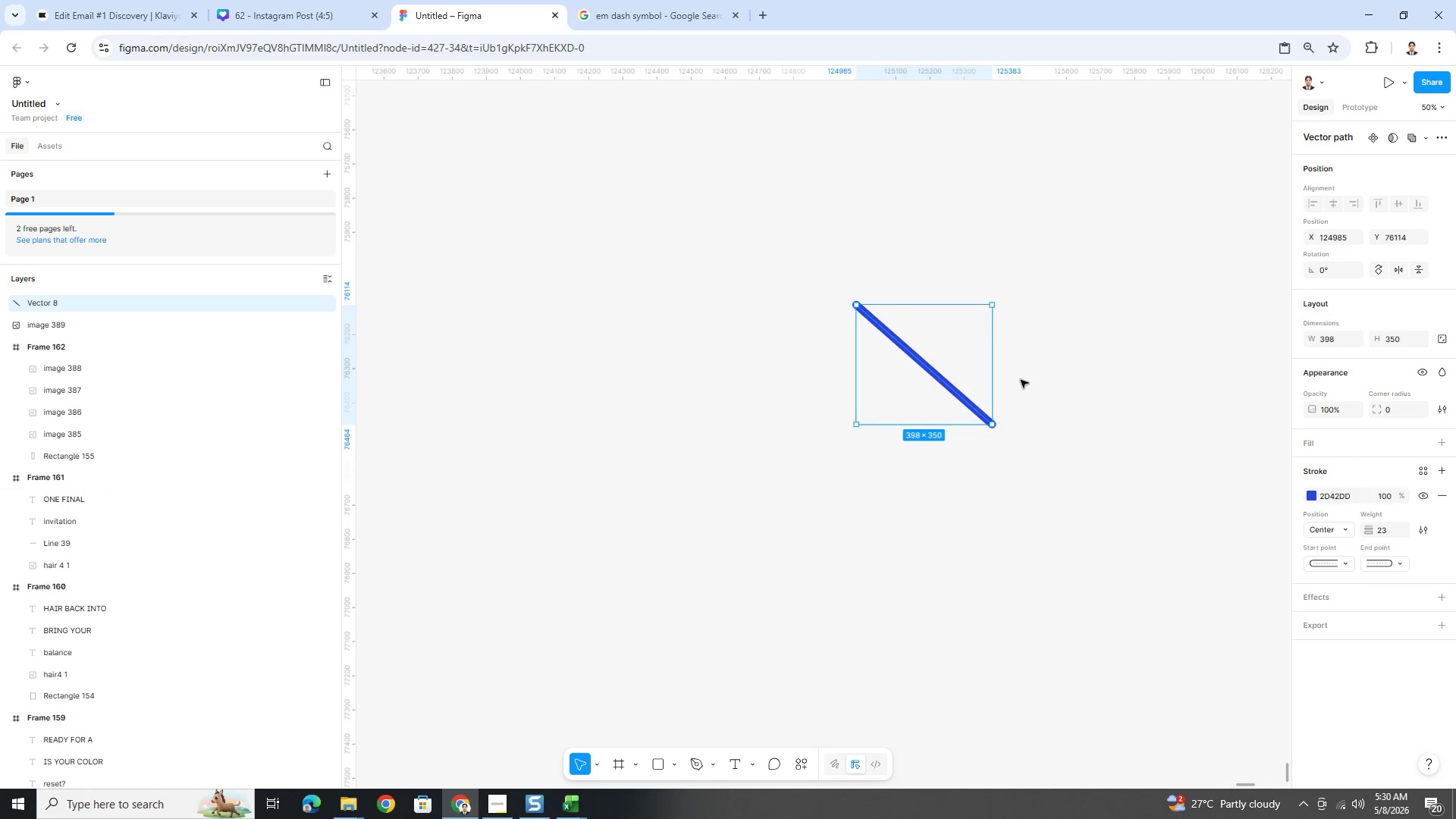 
left_click([1020, 379])
 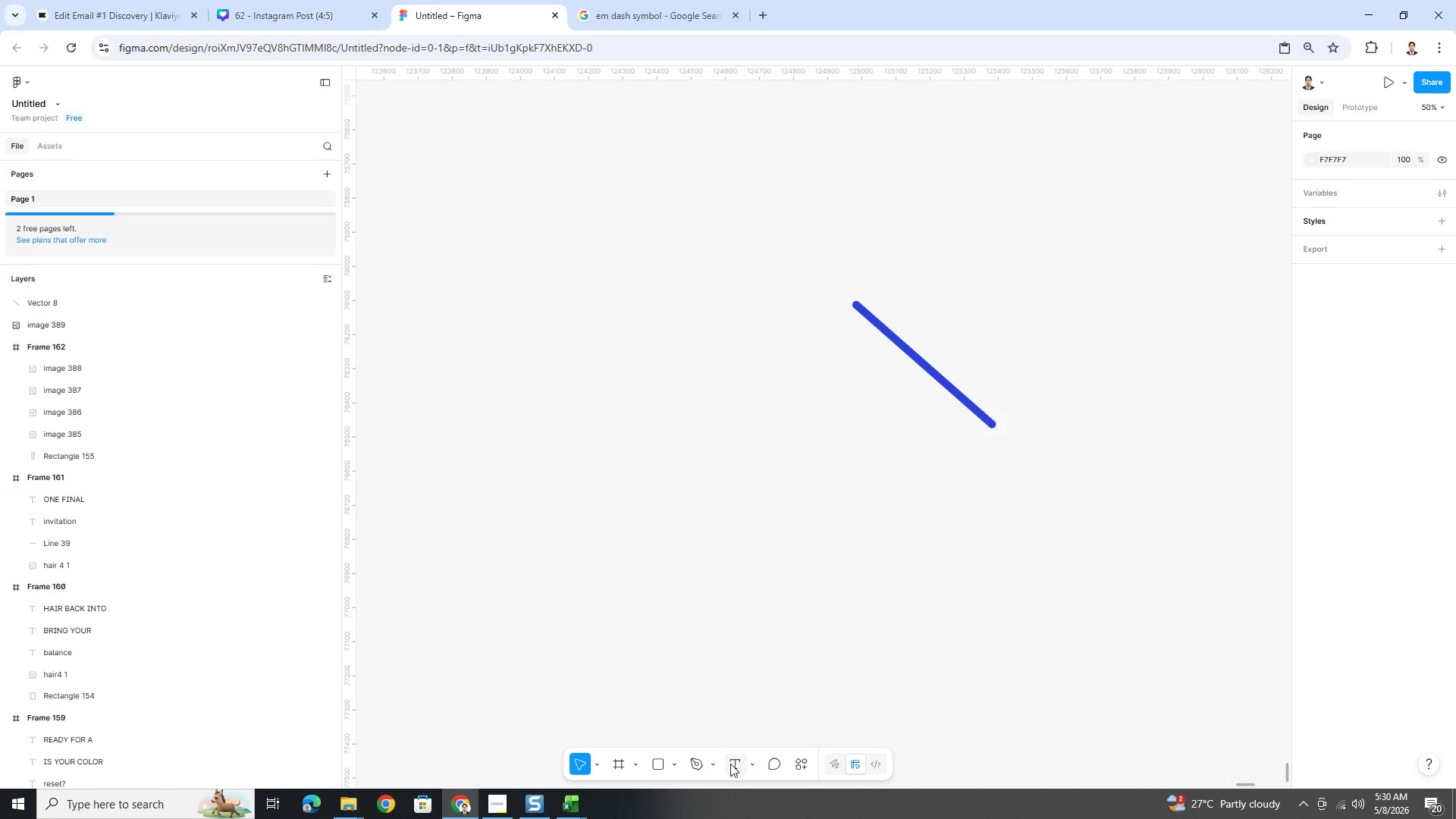 
left_click([698, 764])
 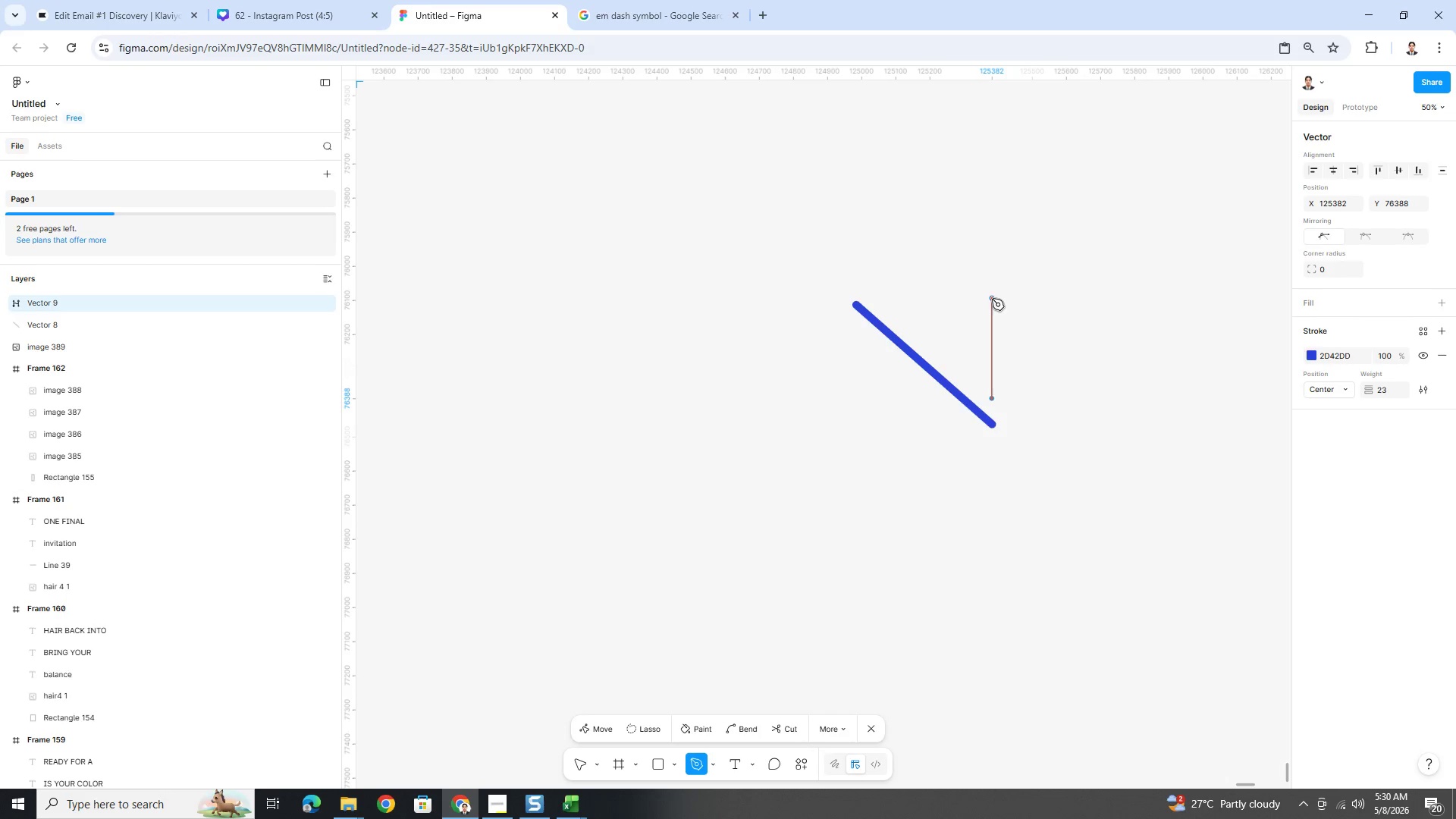 
wait(8.0)
 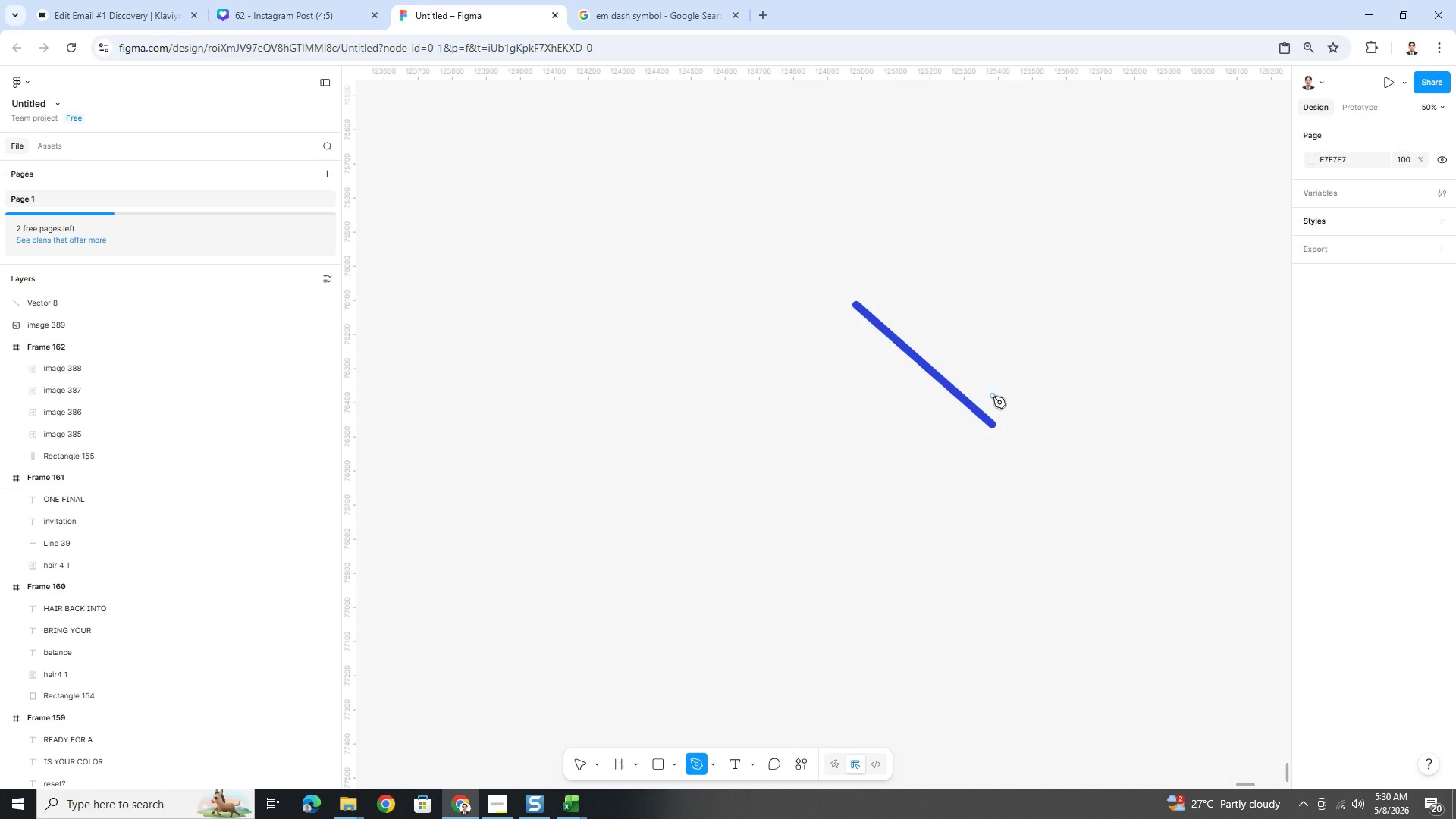 
left_click([990, 283])
 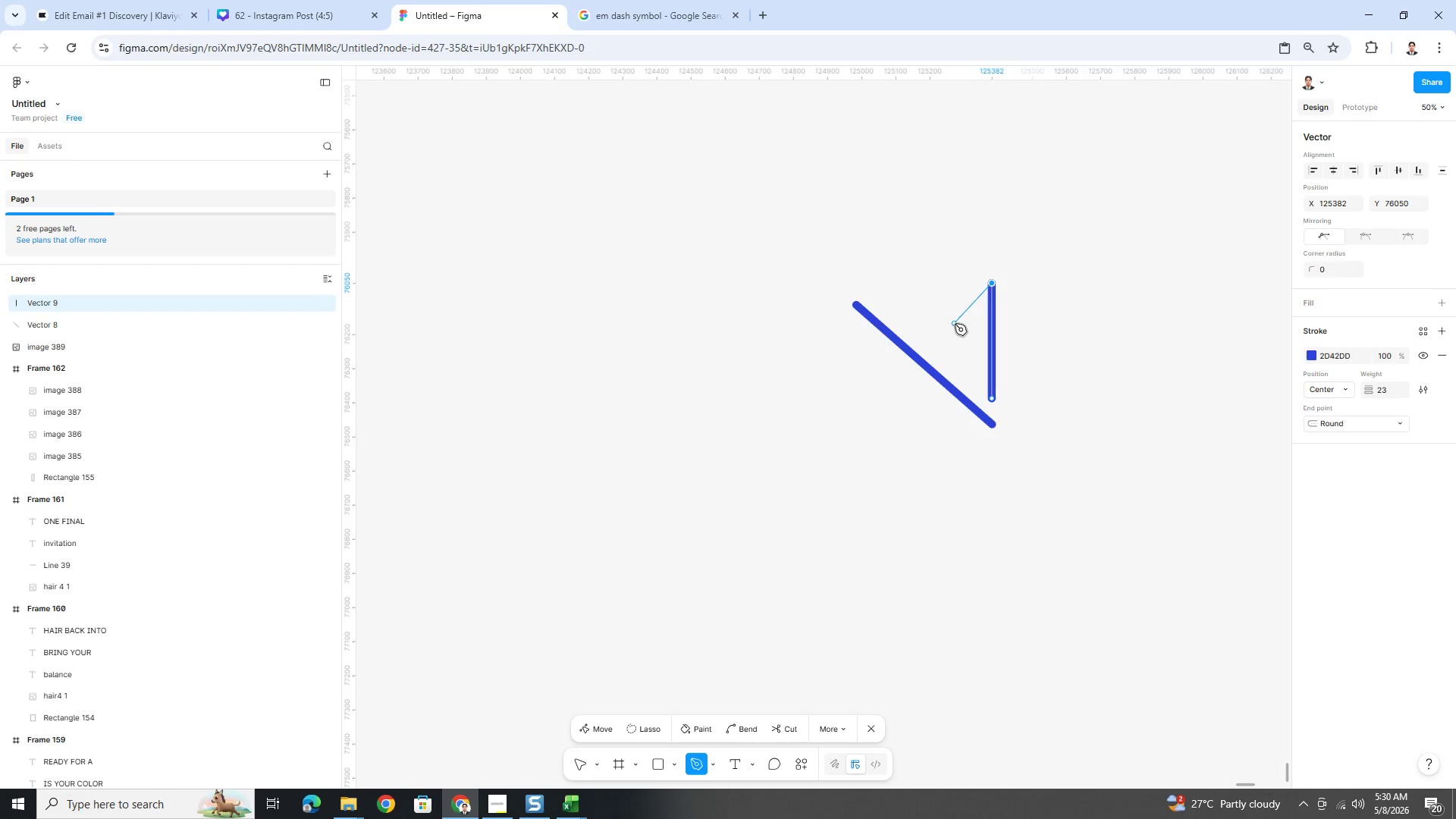 
left_click([952, 324])
 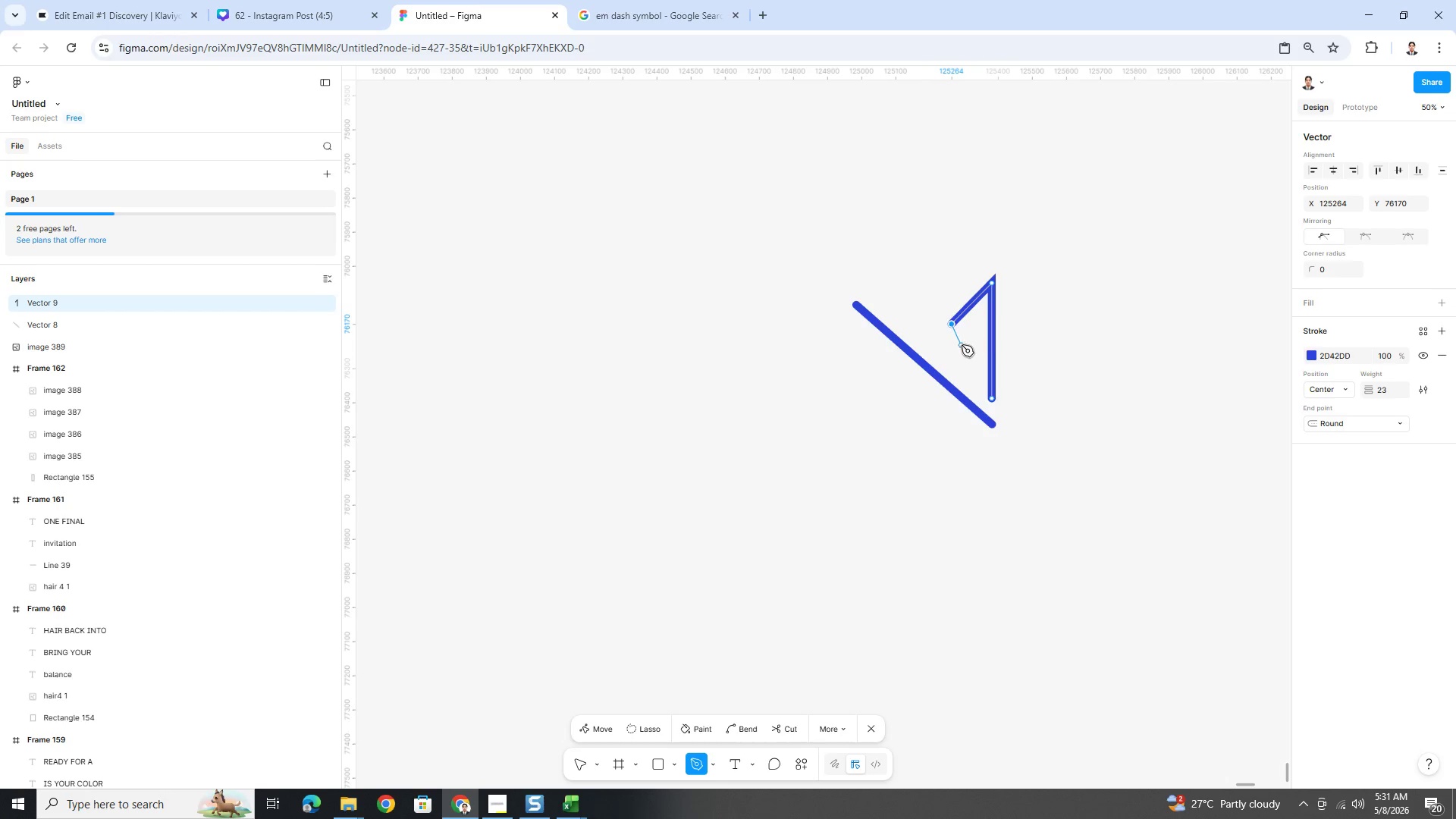 
wait(6.05)
 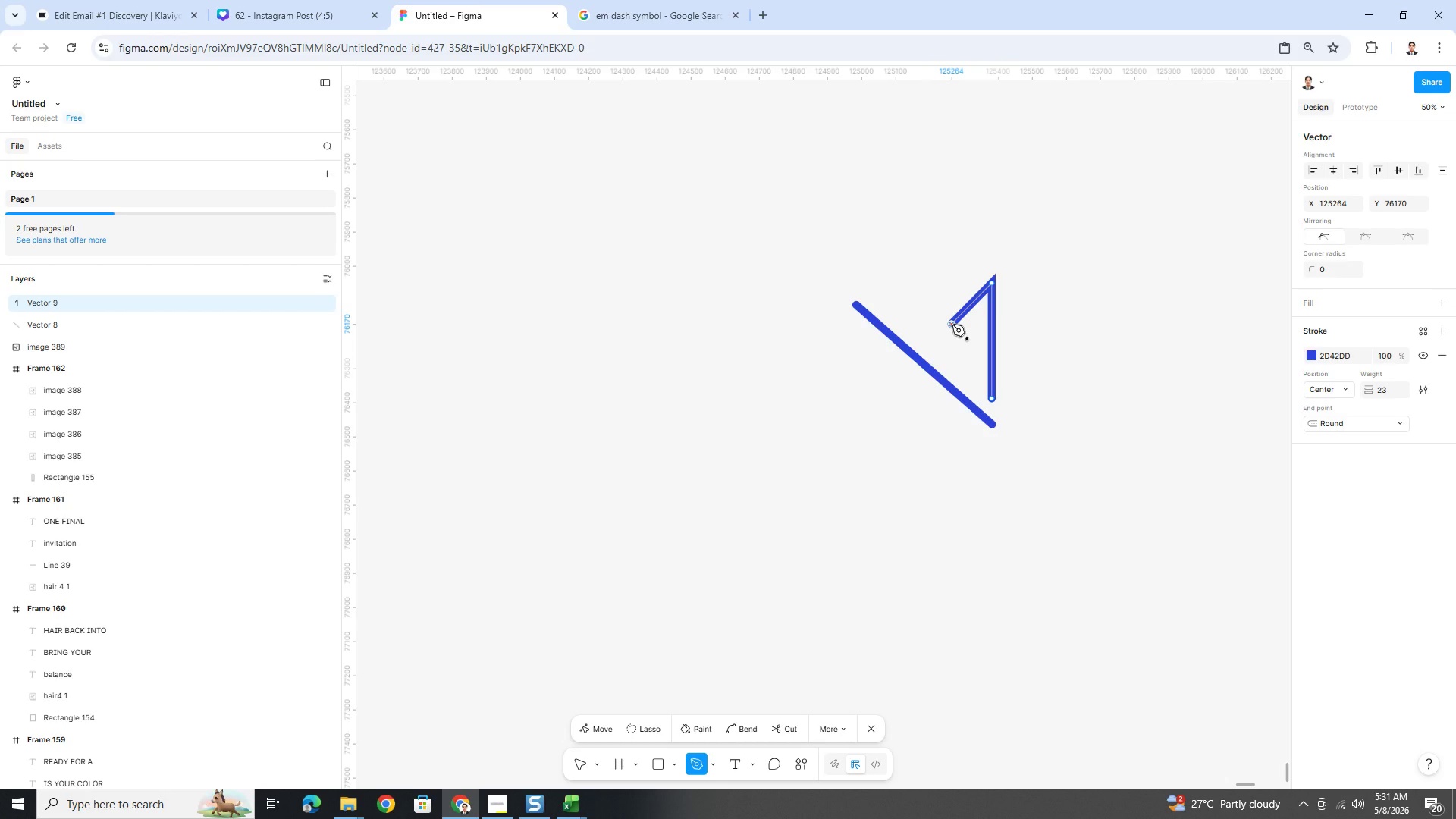 
key(Escape)
 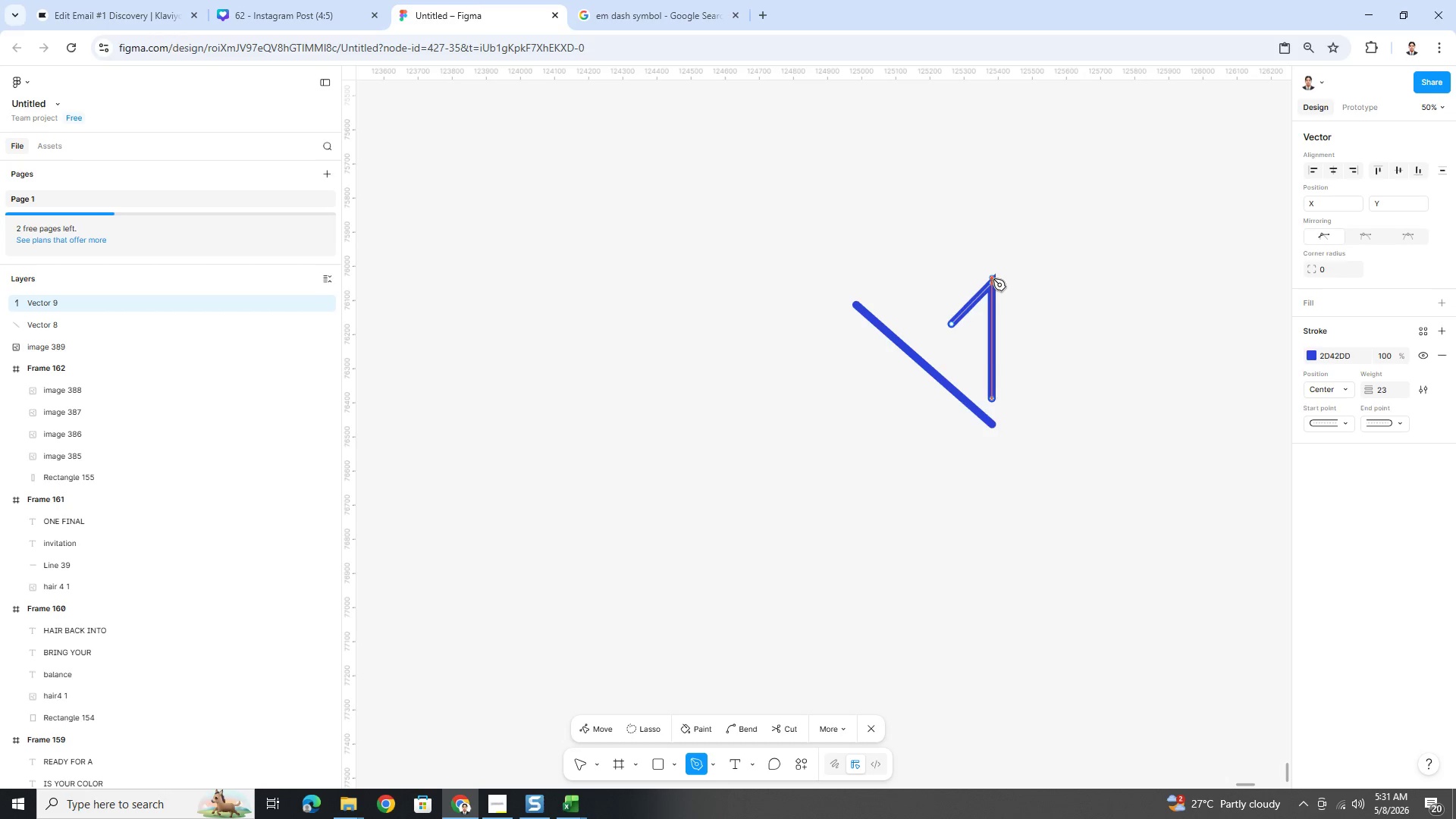 
wait(7.72)
 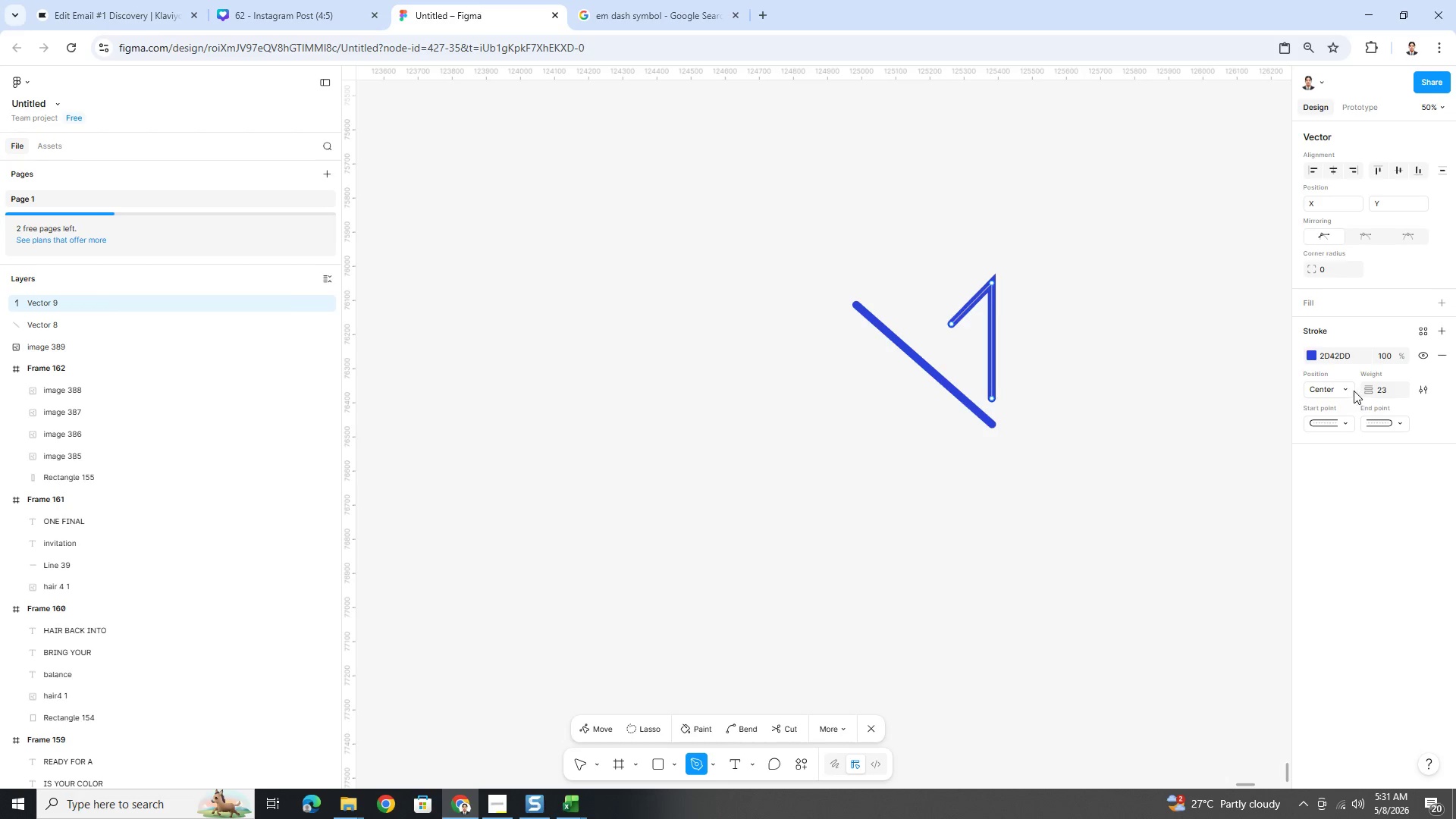 
left_click([744, 726])
 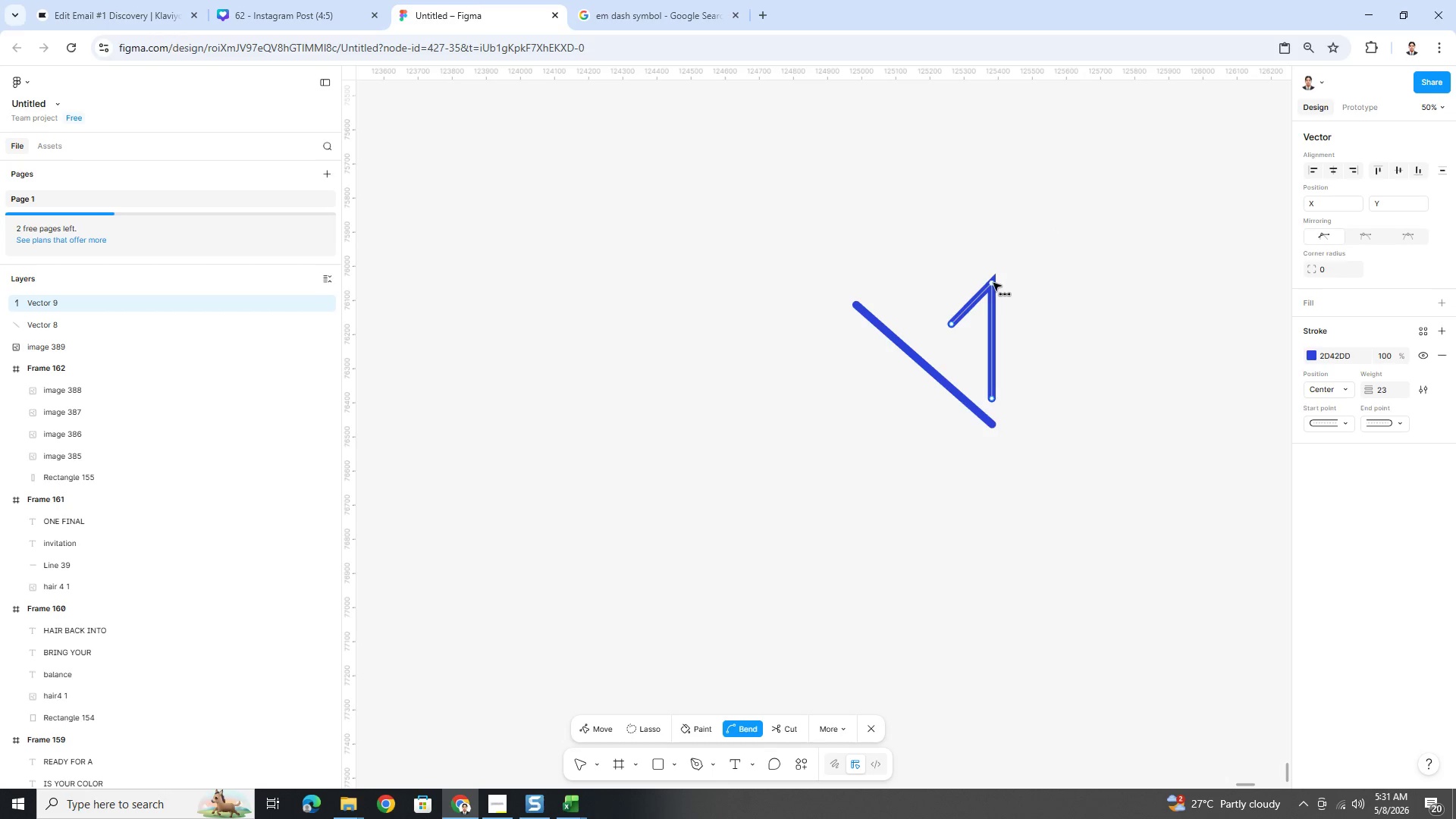 
left_click_drag(start_coordinate=[993, 282], to_coordinate=[994, 278])
 